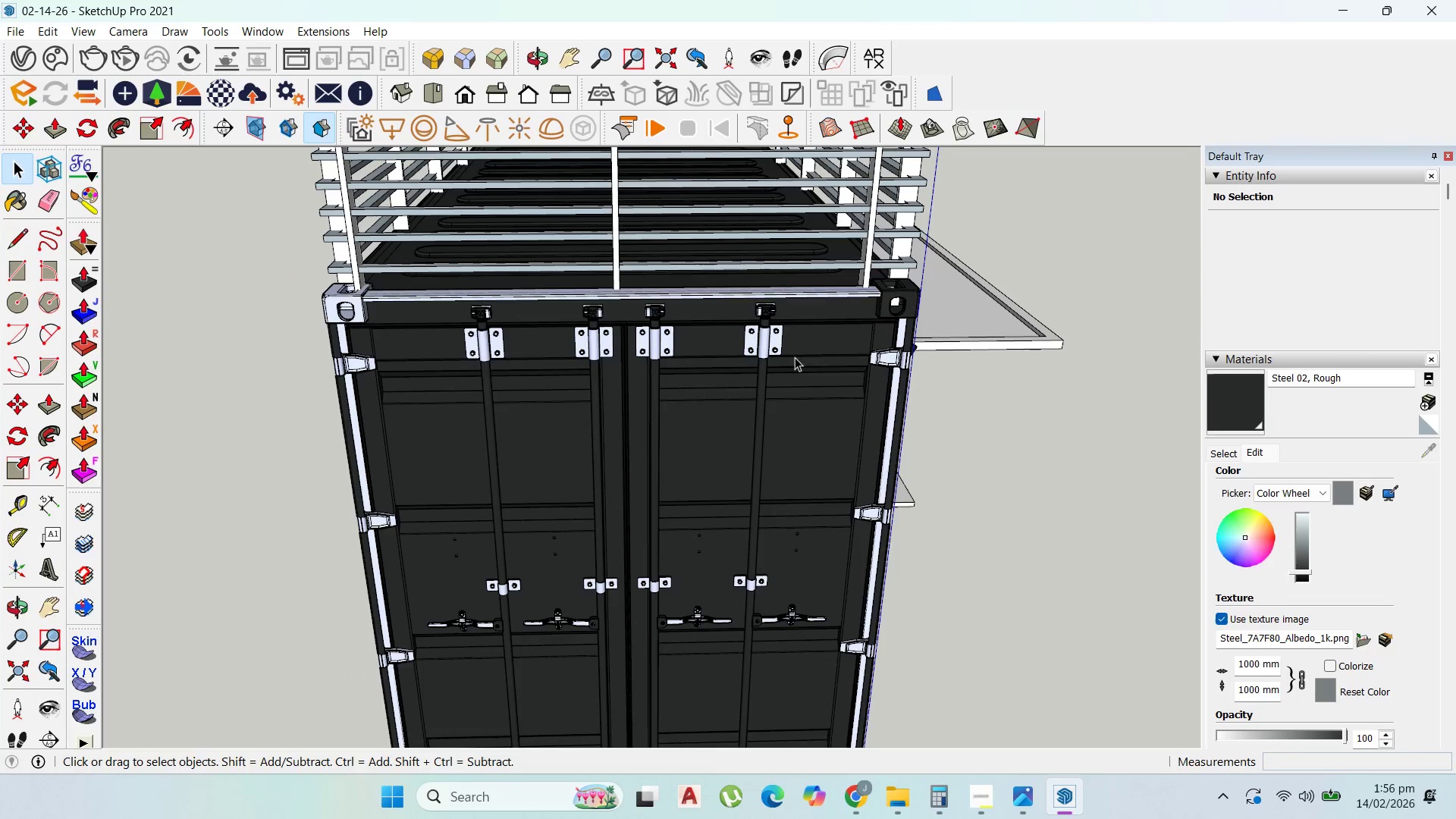 
double_click([764, 676])
 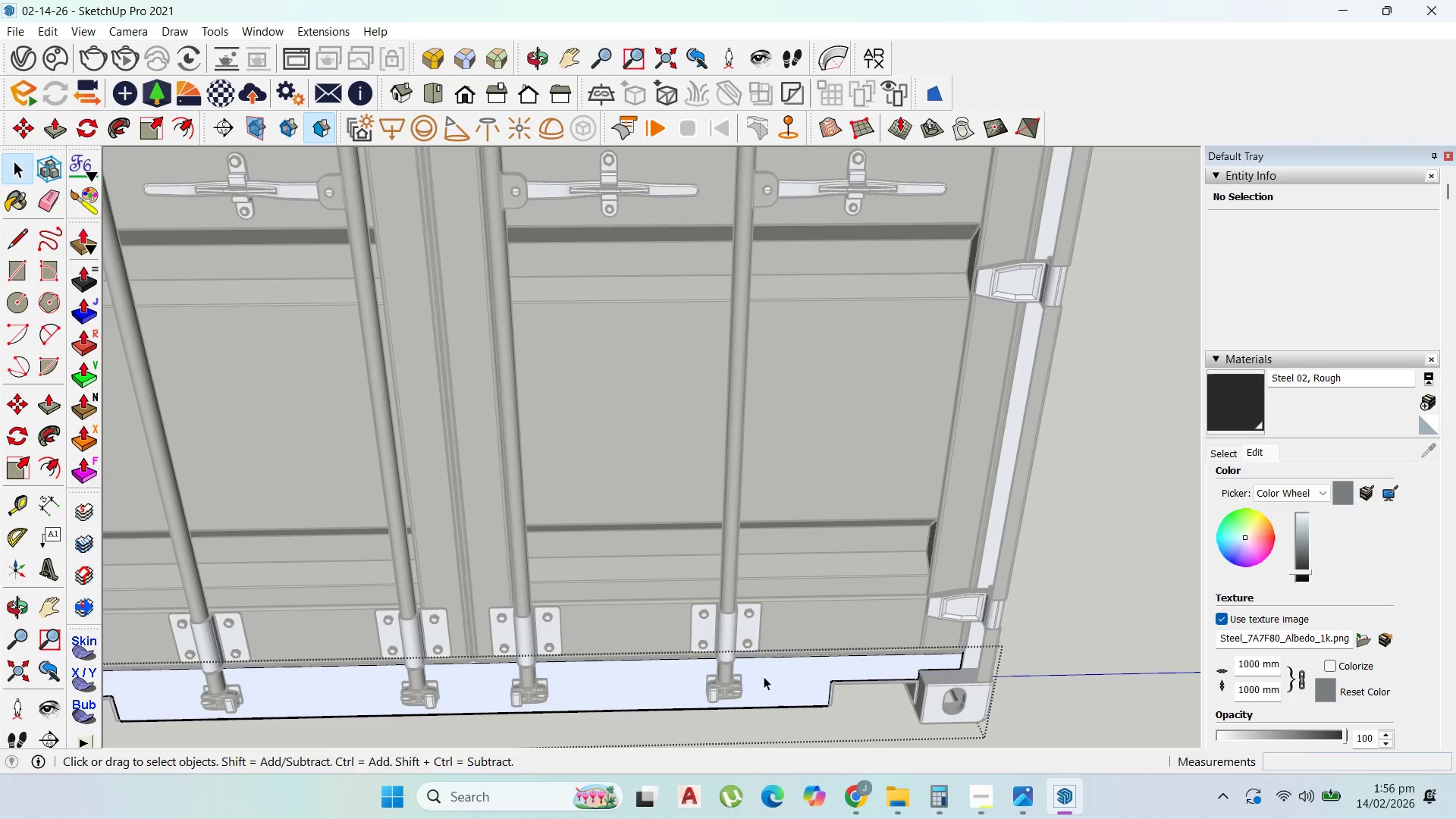 
scroll: coordinate [763, 676], scroll_direction: up, amount: 3.0
 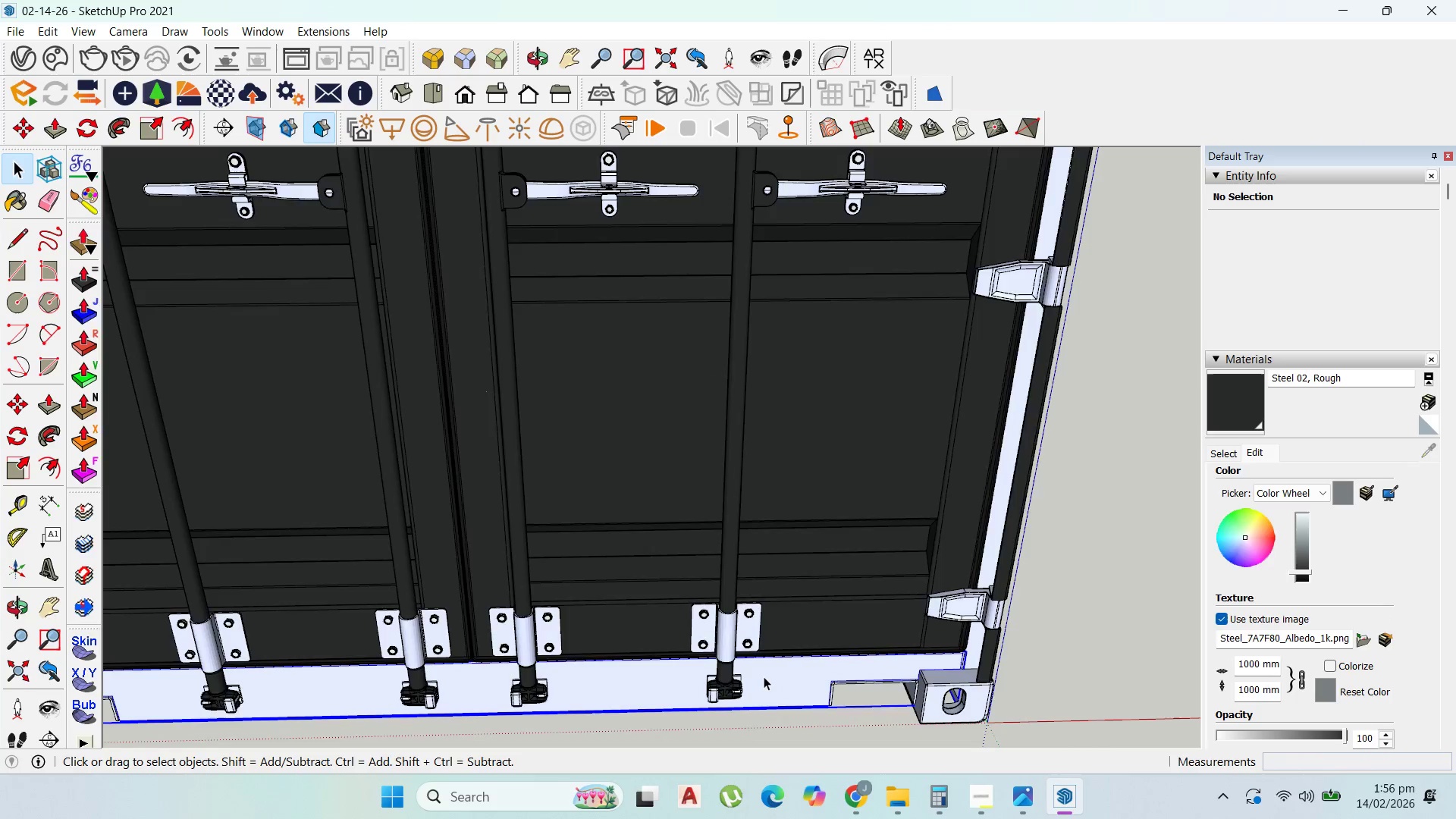 
triple_click([764, 676])
 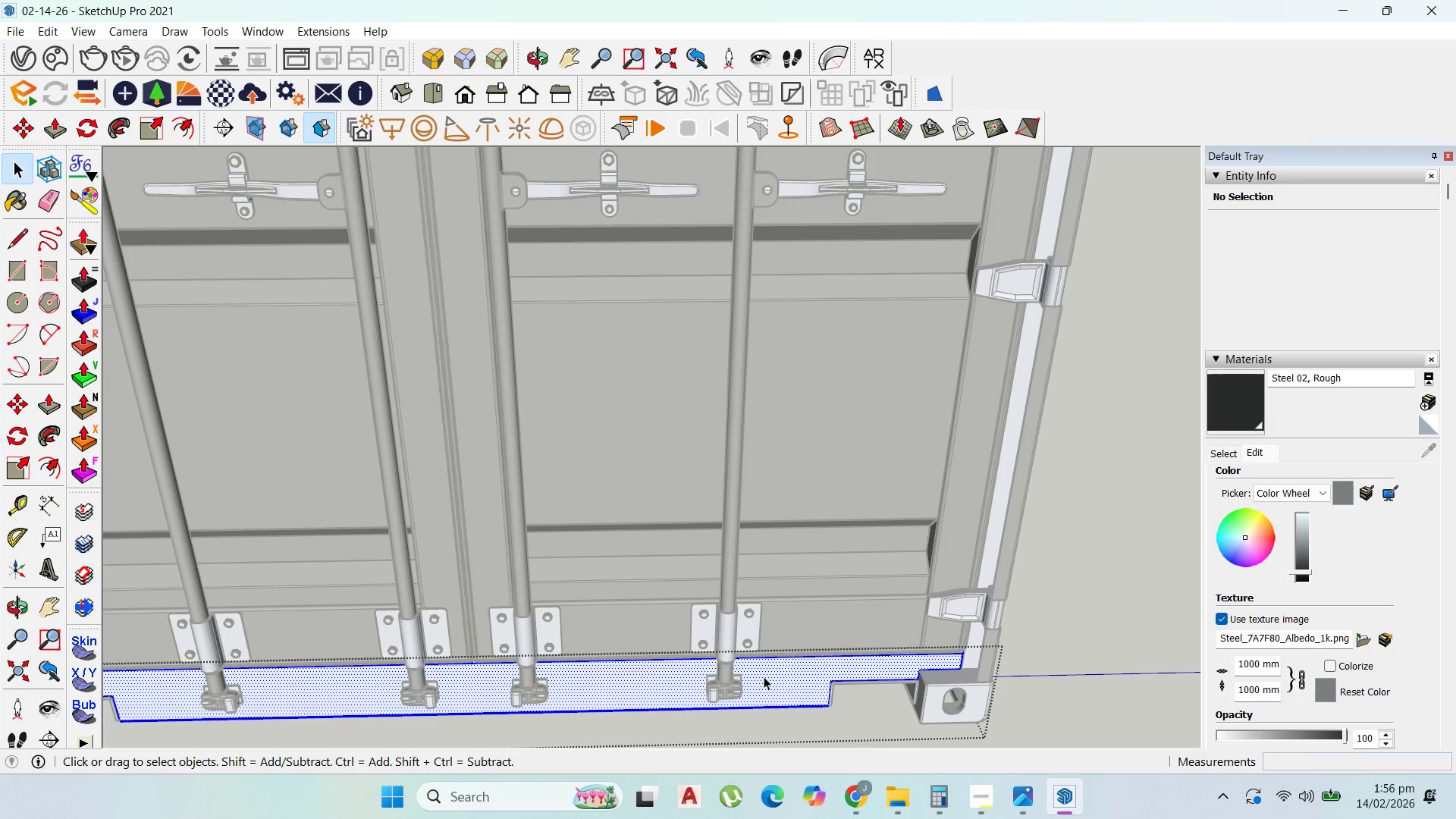 
triple_click([764, 676])
 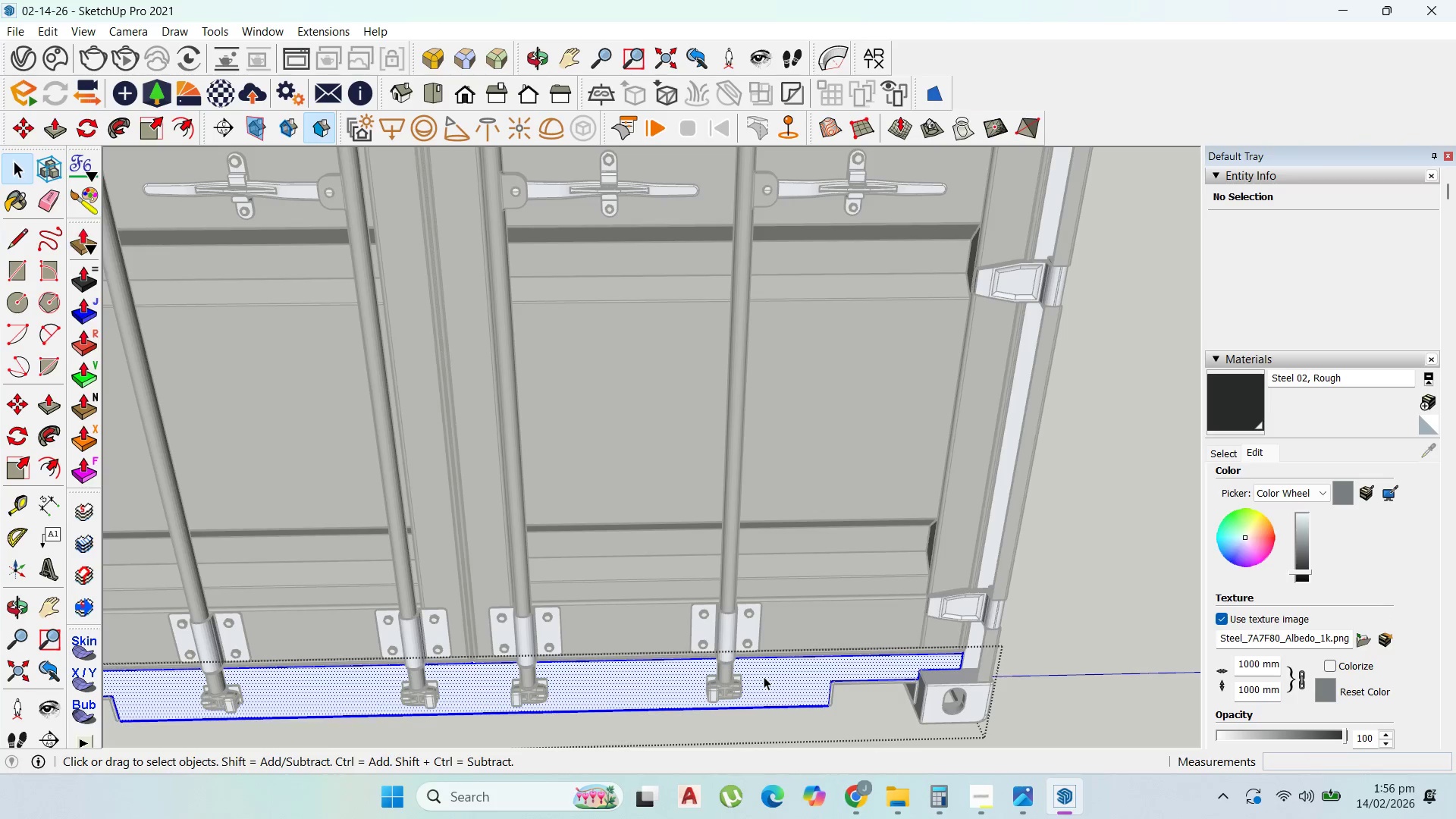 
triple_click([764, 676])
 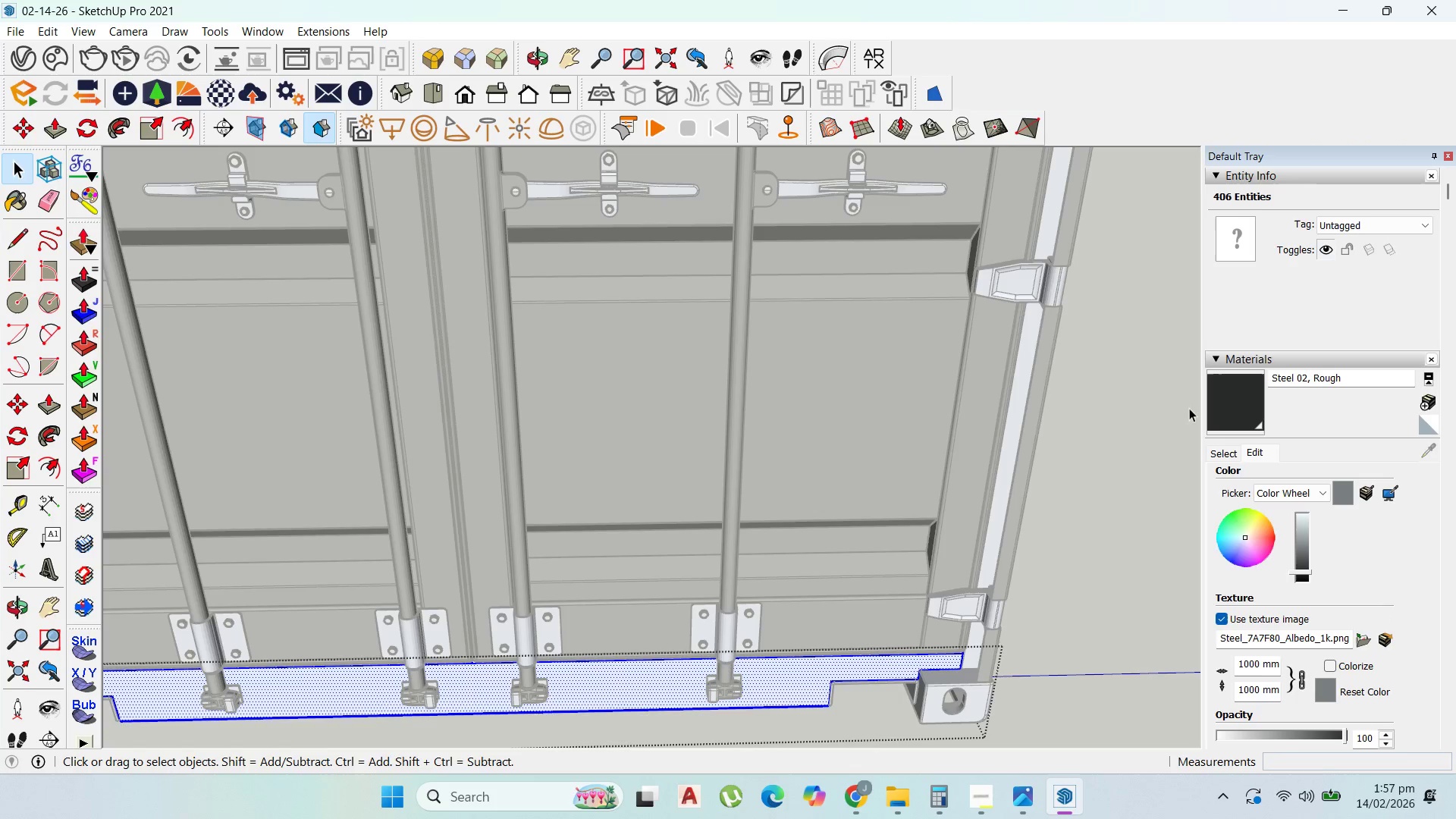 
left_click([1214, 406])
 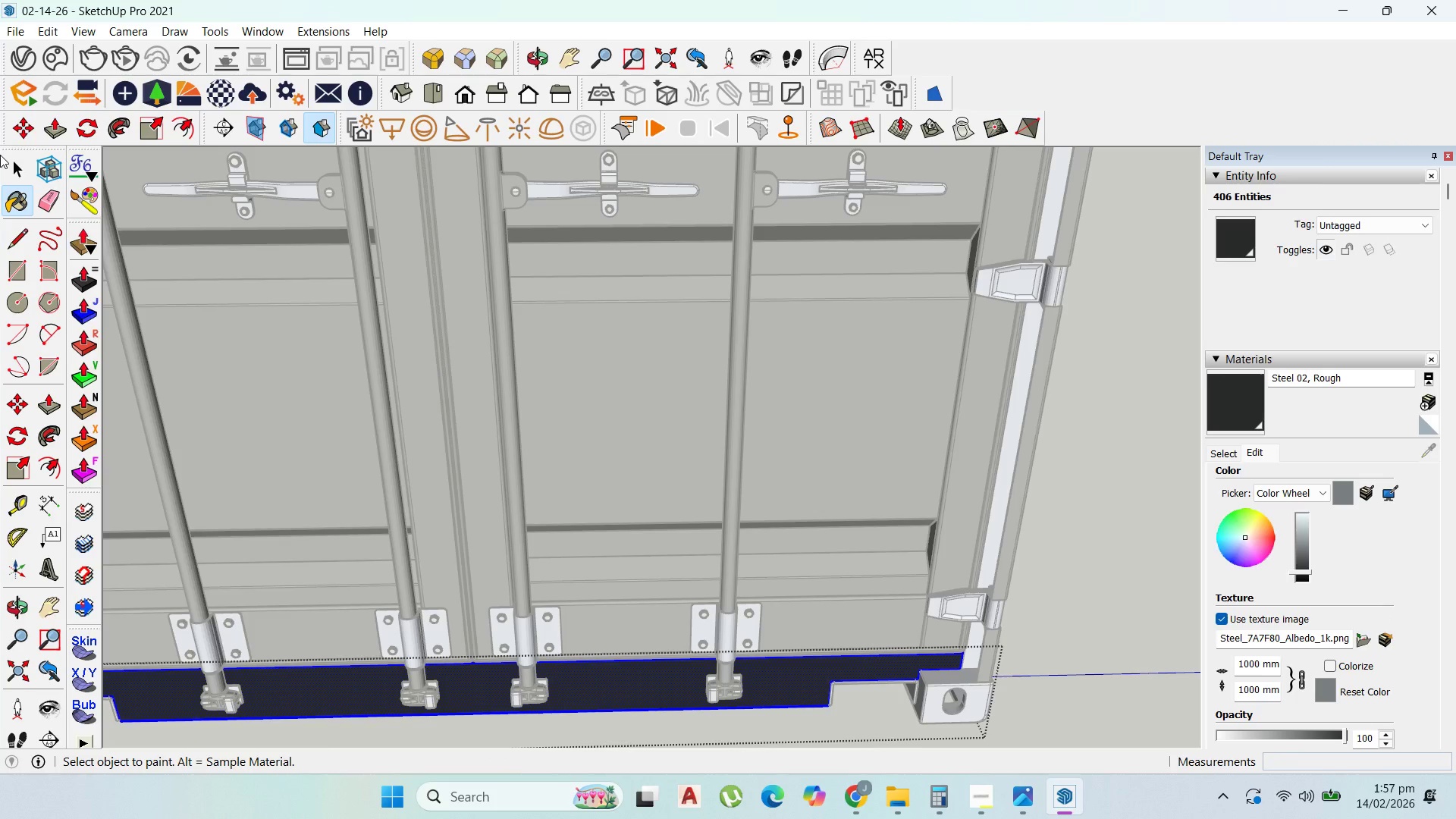 
left_click([14, 163])
 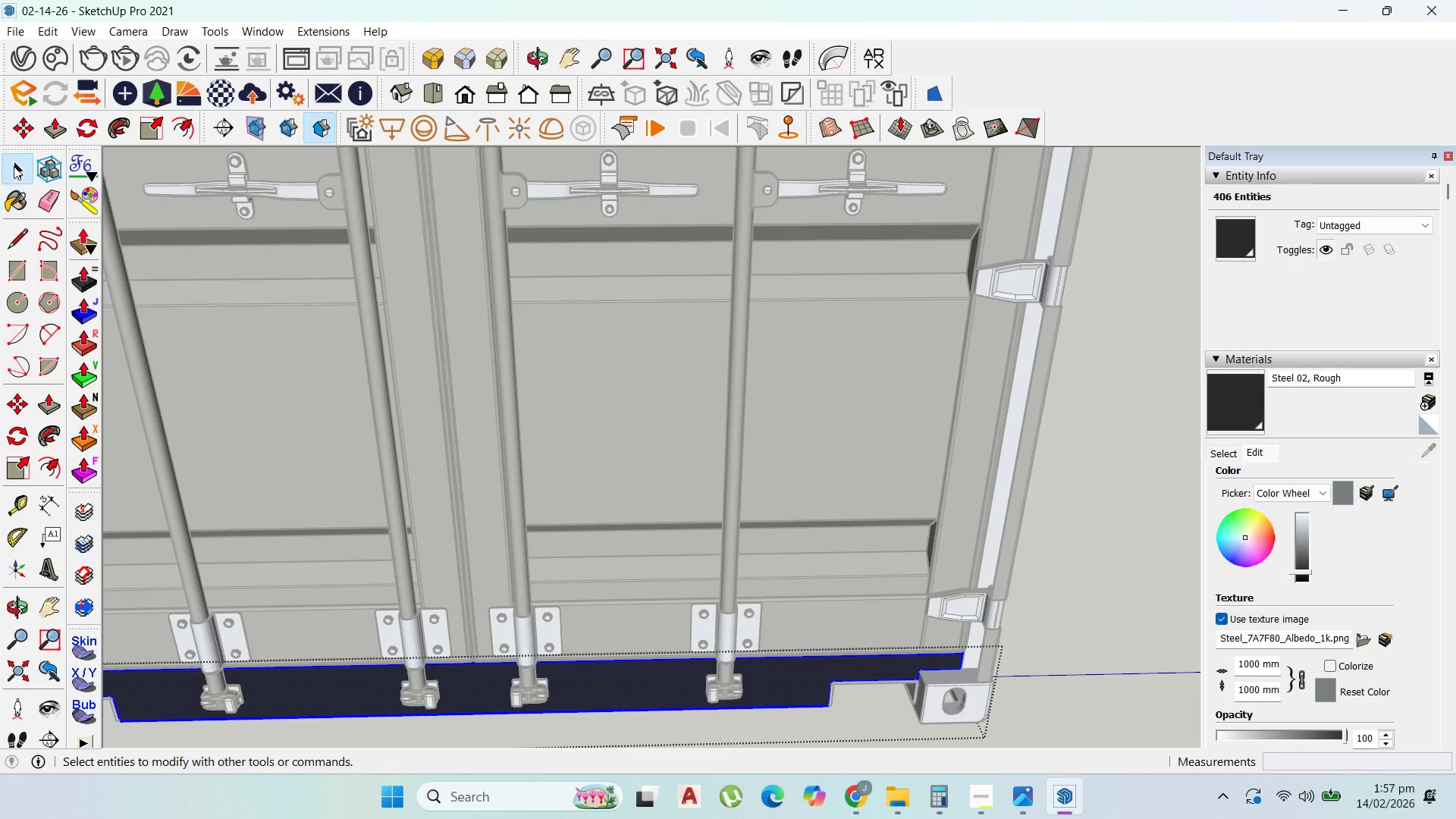 
key(Escape)
 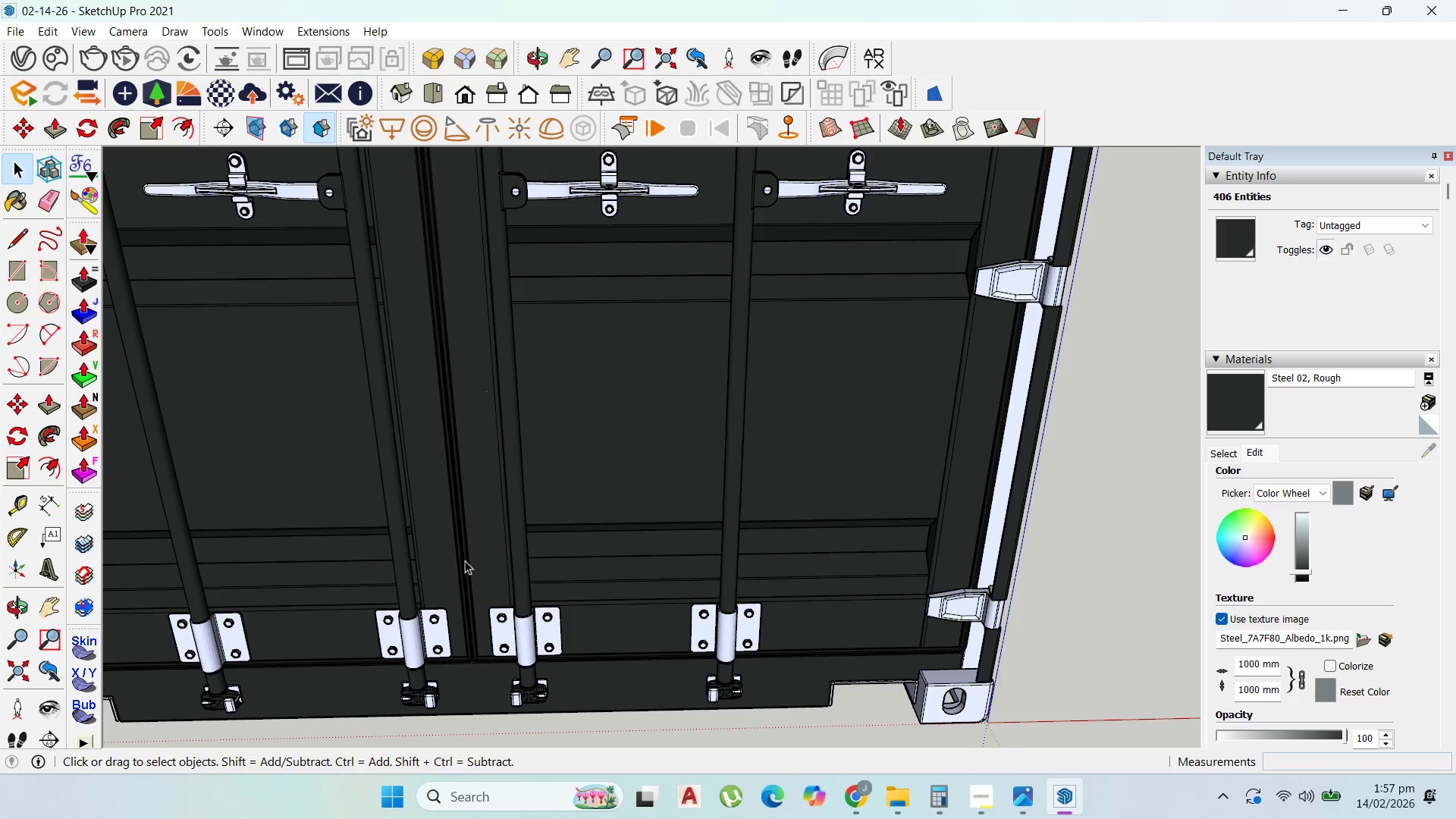 
key(Escape)
 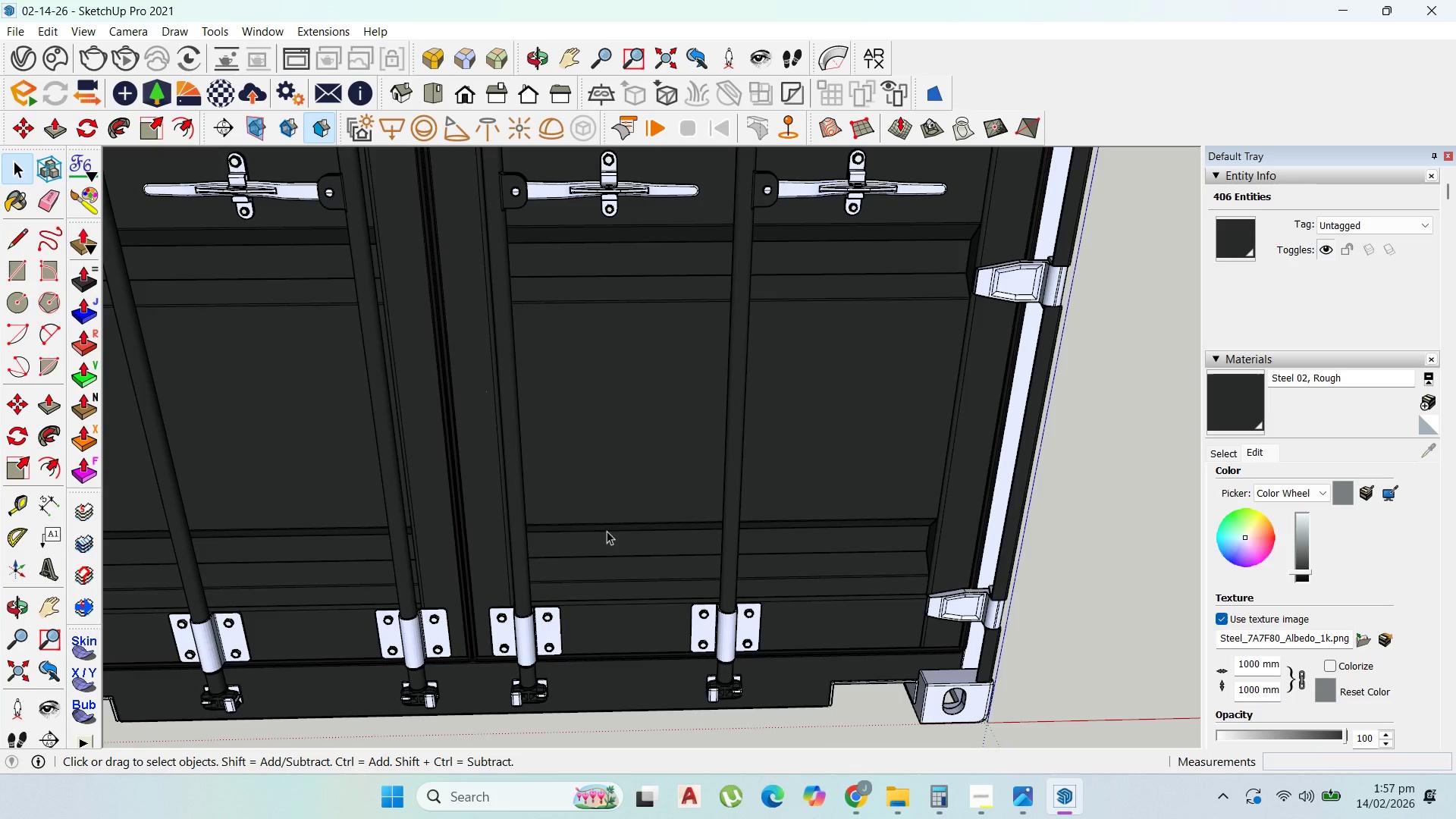 
key(Escape)
 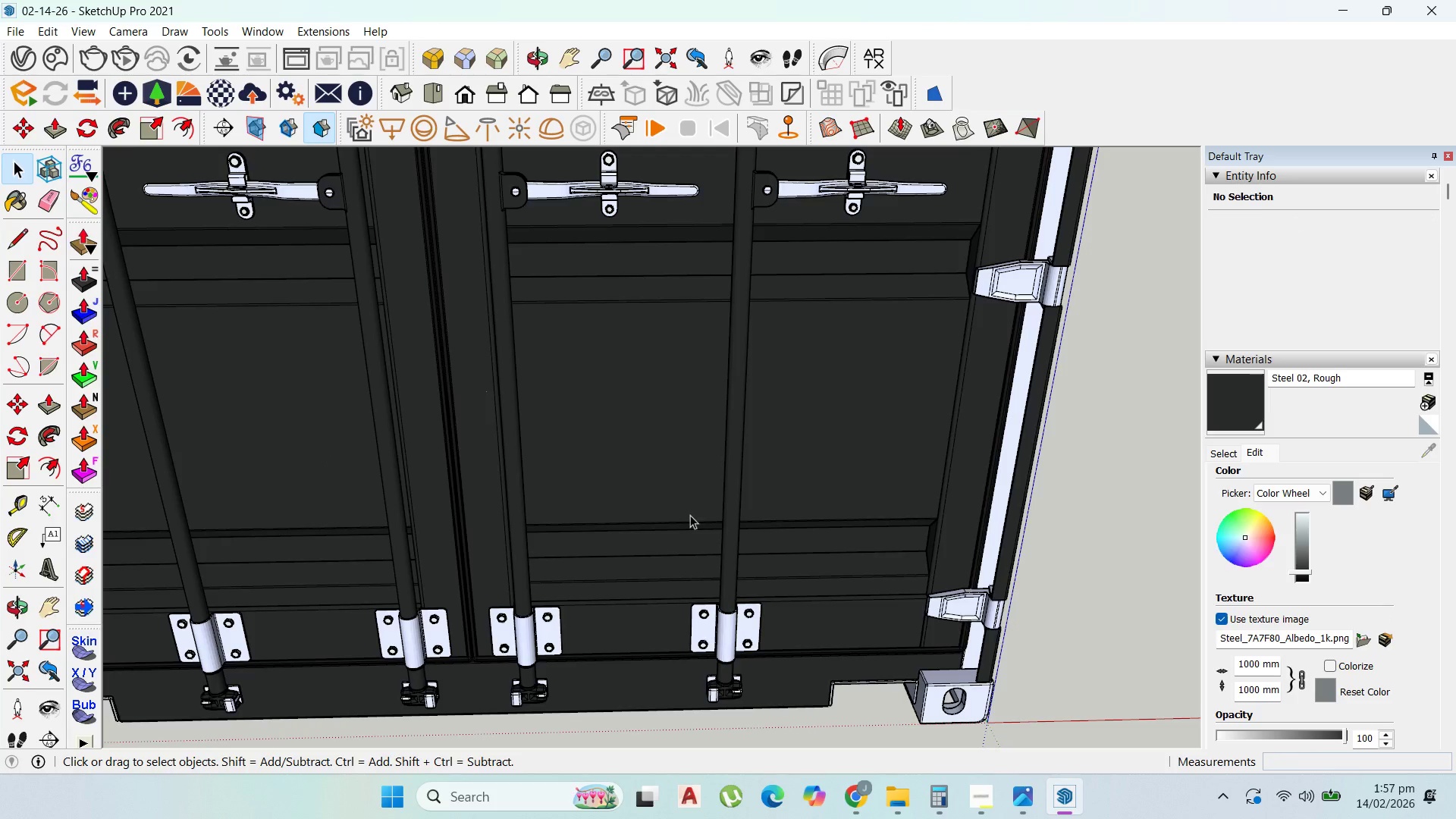 
left_click([754, 224])
 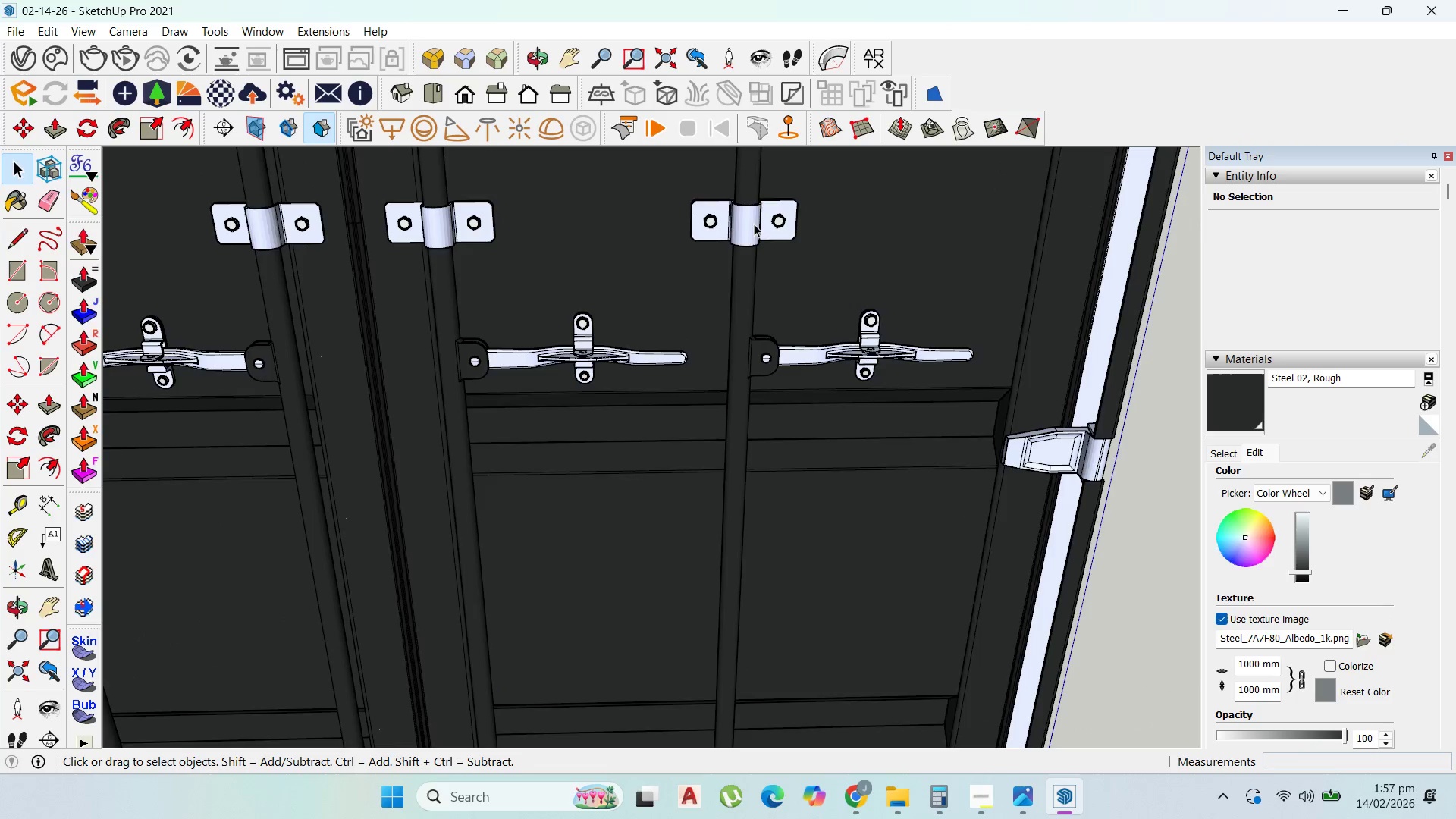 
scroll: coordinate [753, 228], scroll_direction: up, amount: 2.0
 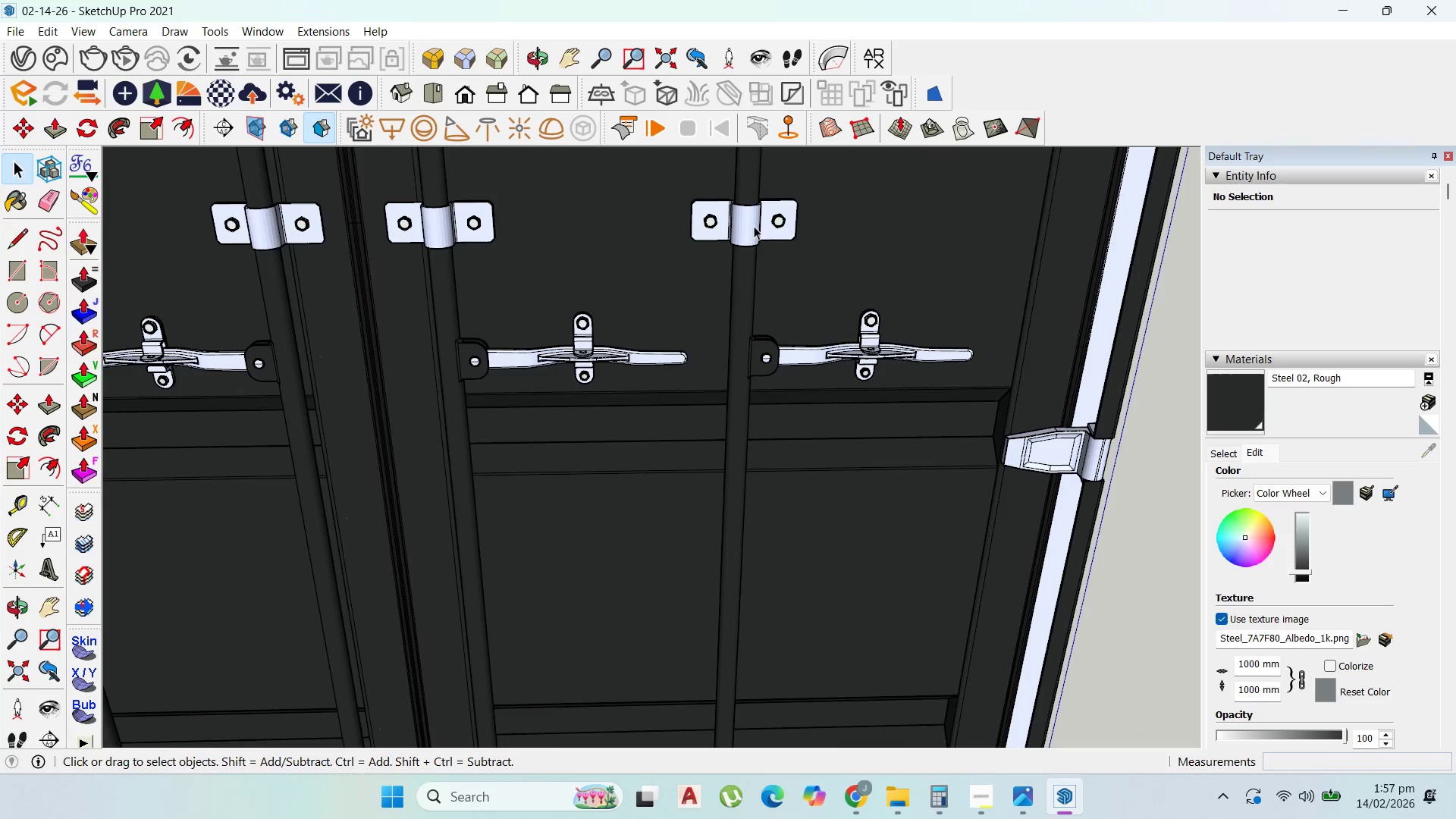 
double_click([754, 224])
 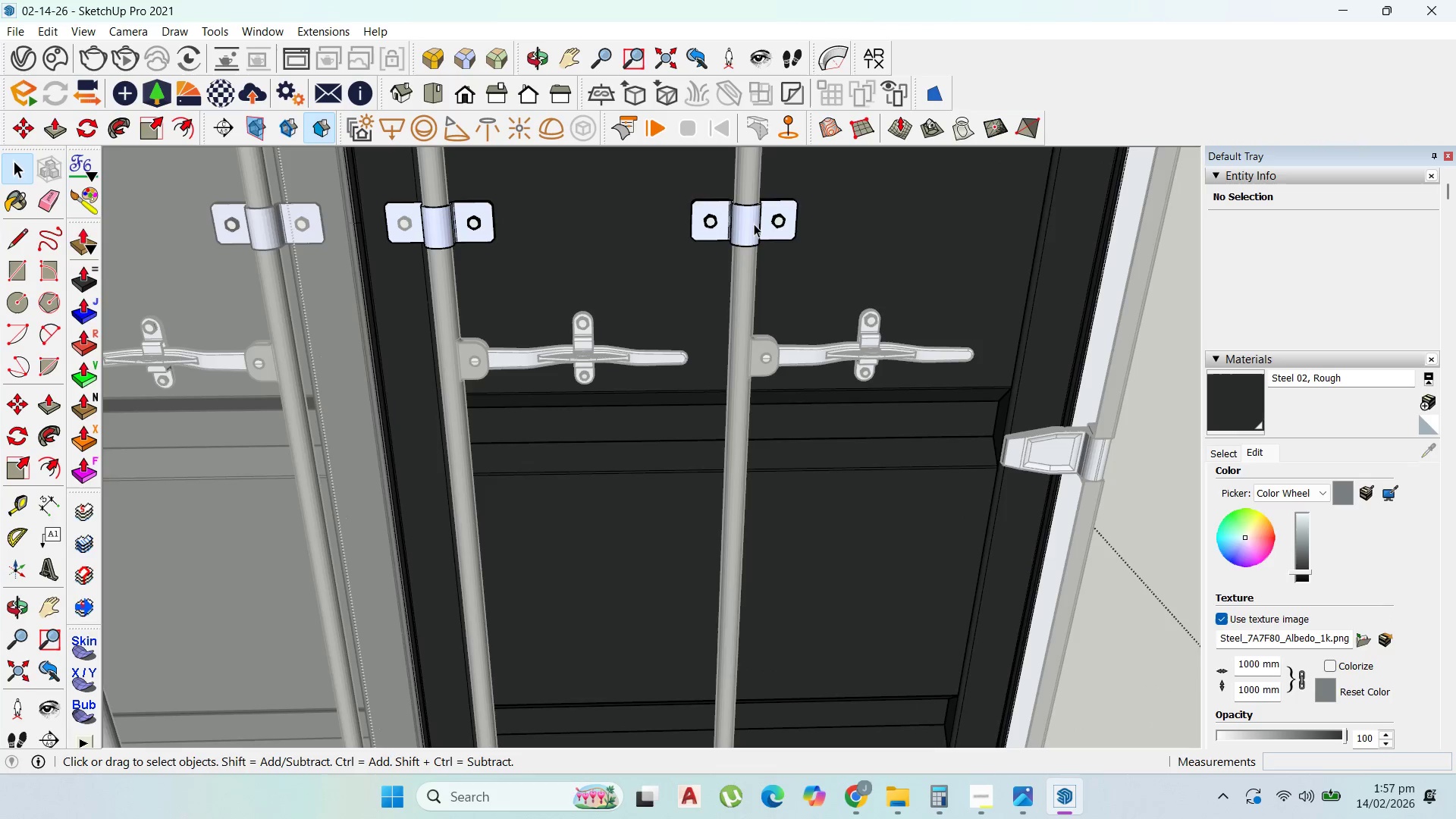 
triple_click([754, 224])
 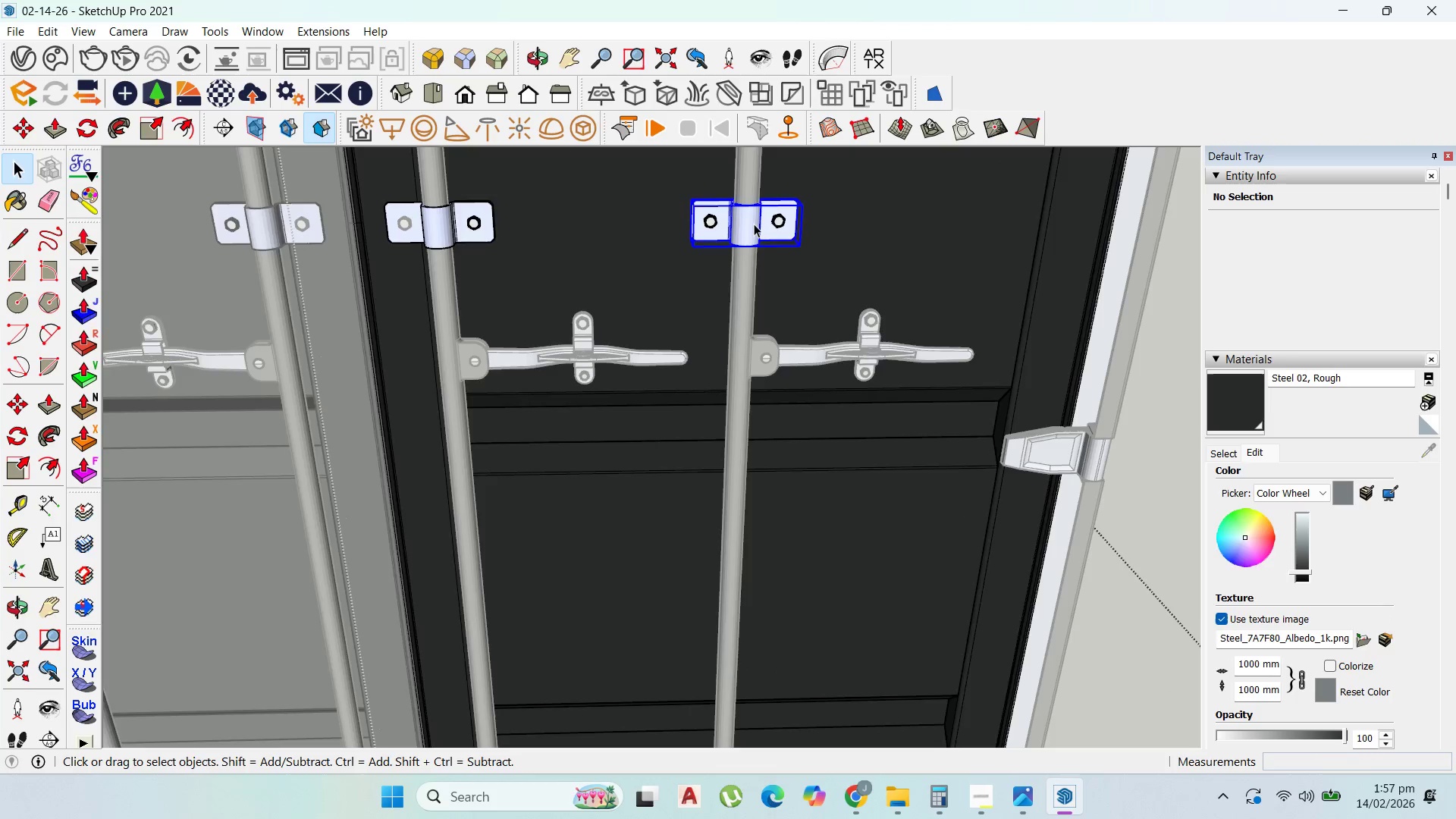 
triple_click([754, 224])
 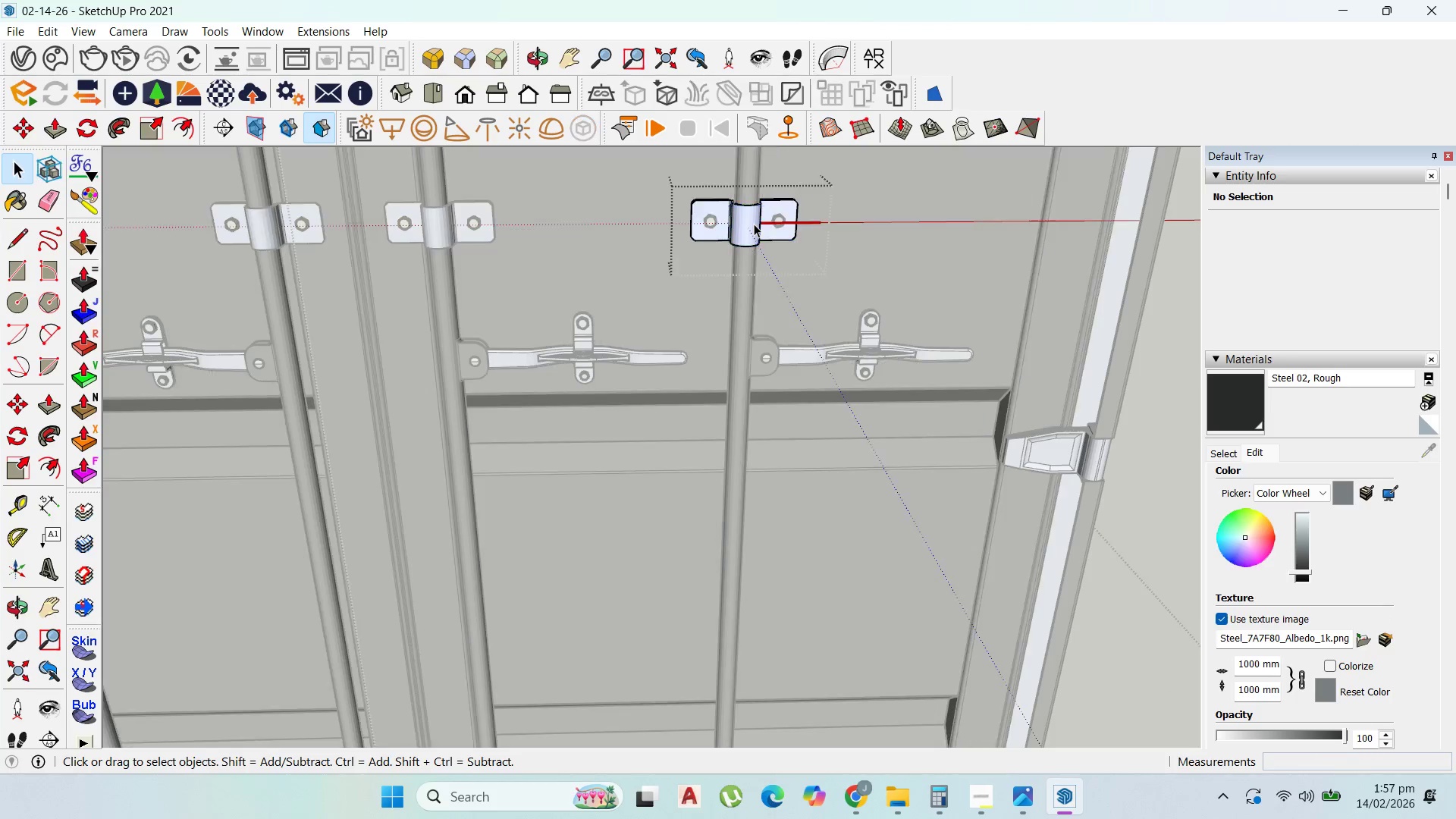 
triple_click([754, 224])
 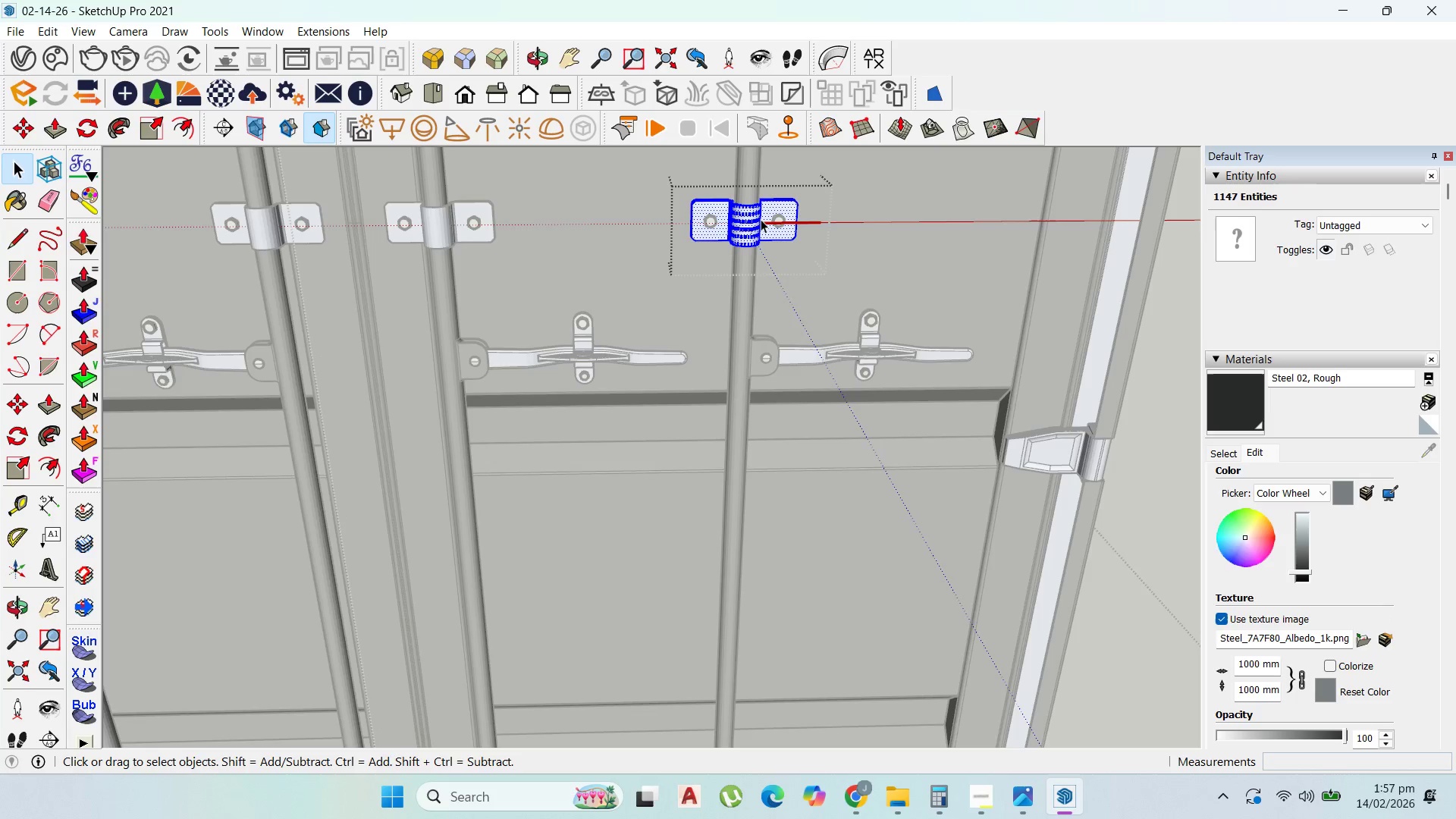 
key(Escape)
 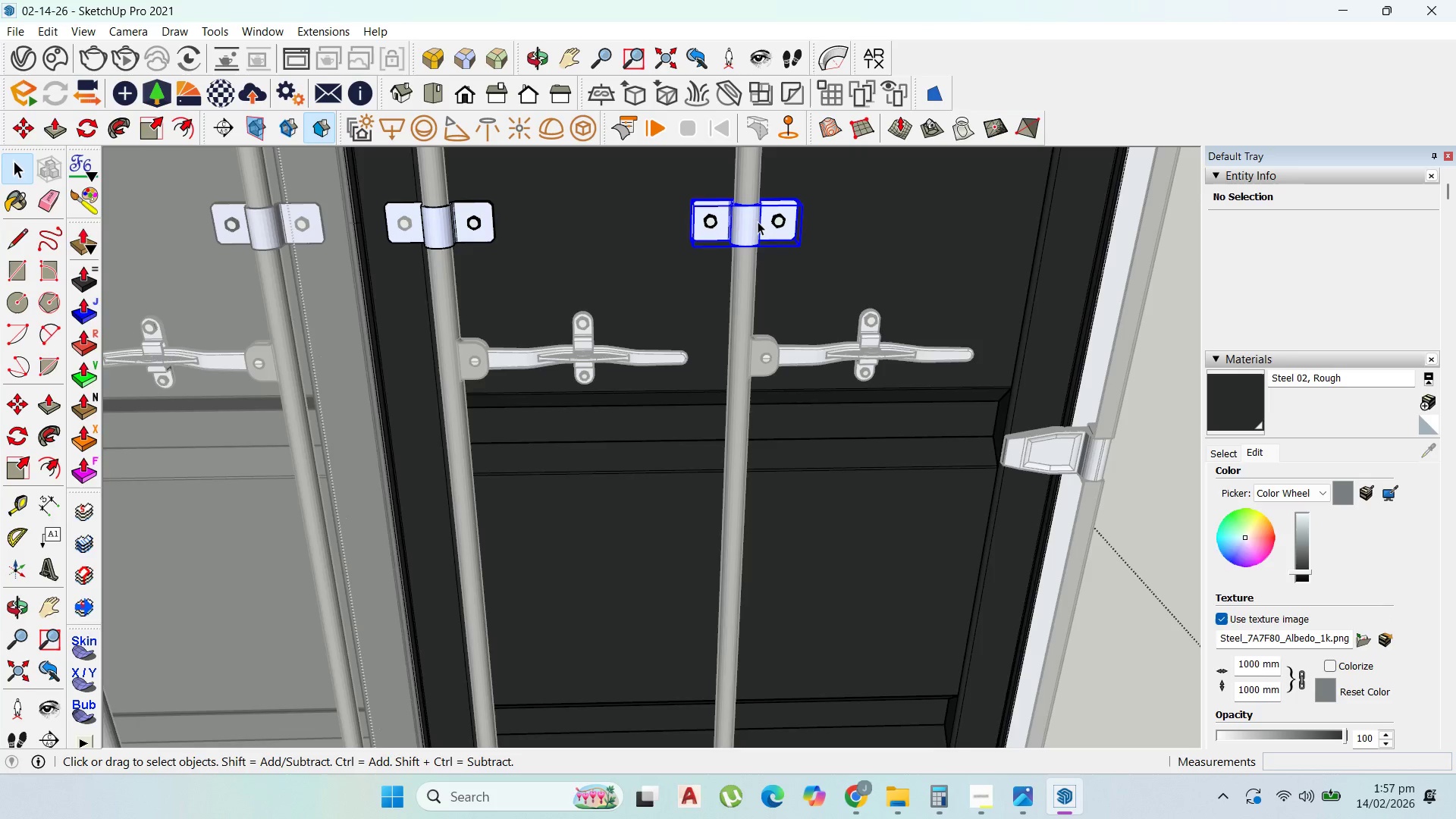 
double_click([758, 221])
 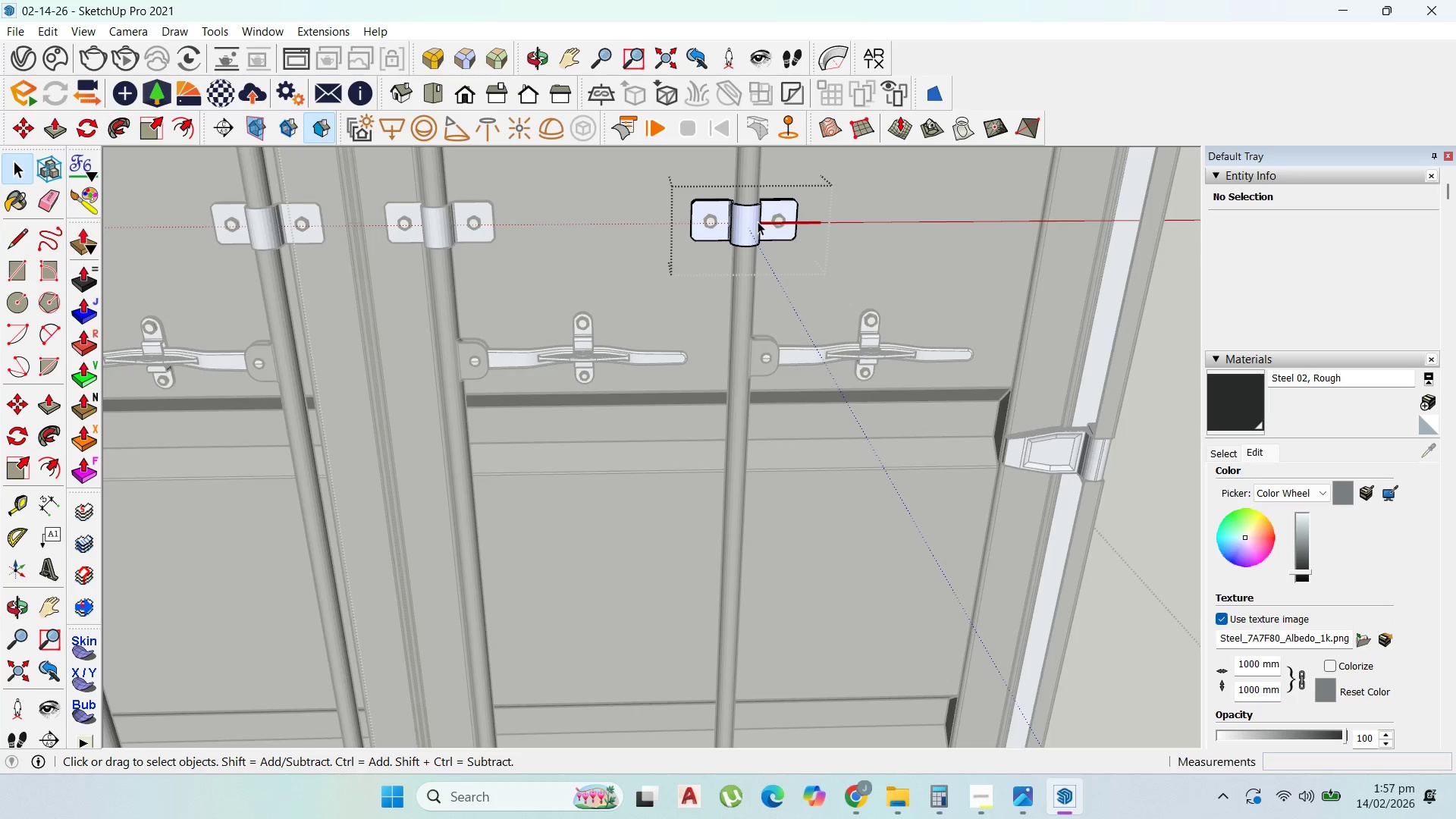 
triple_click([758, 221])
 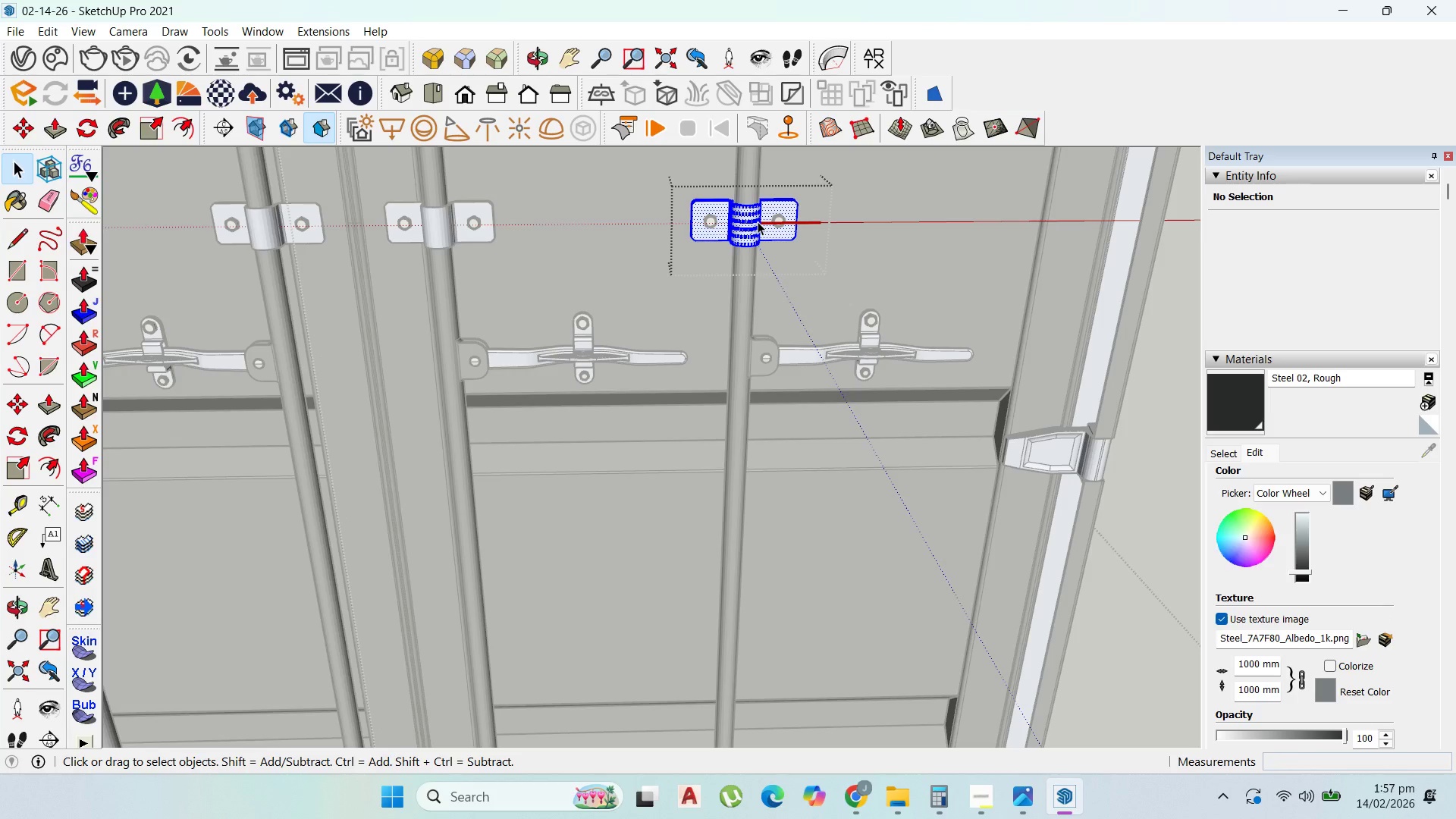 
triple_click([758, 221])
 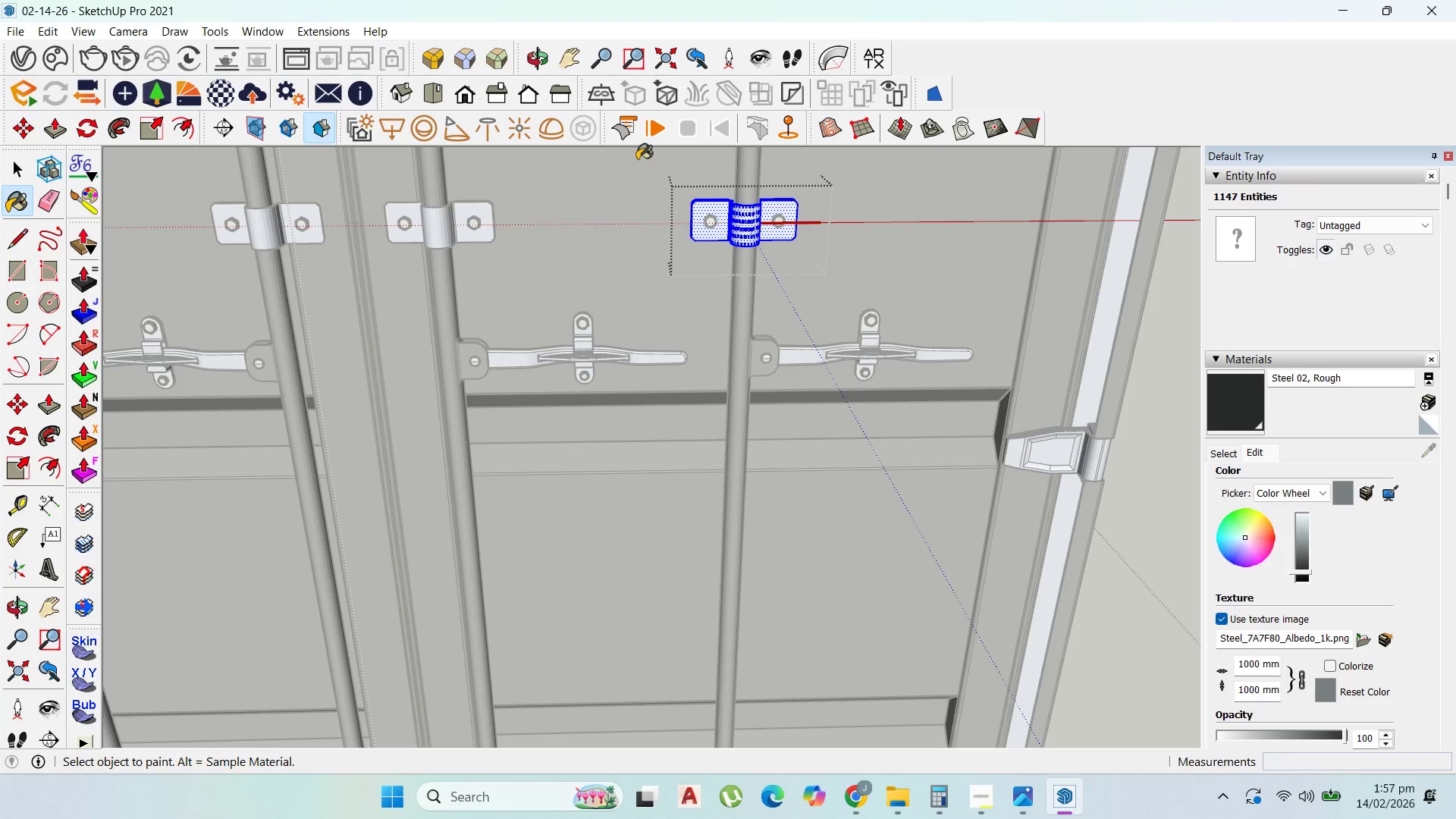 
left_click([725, 217])
 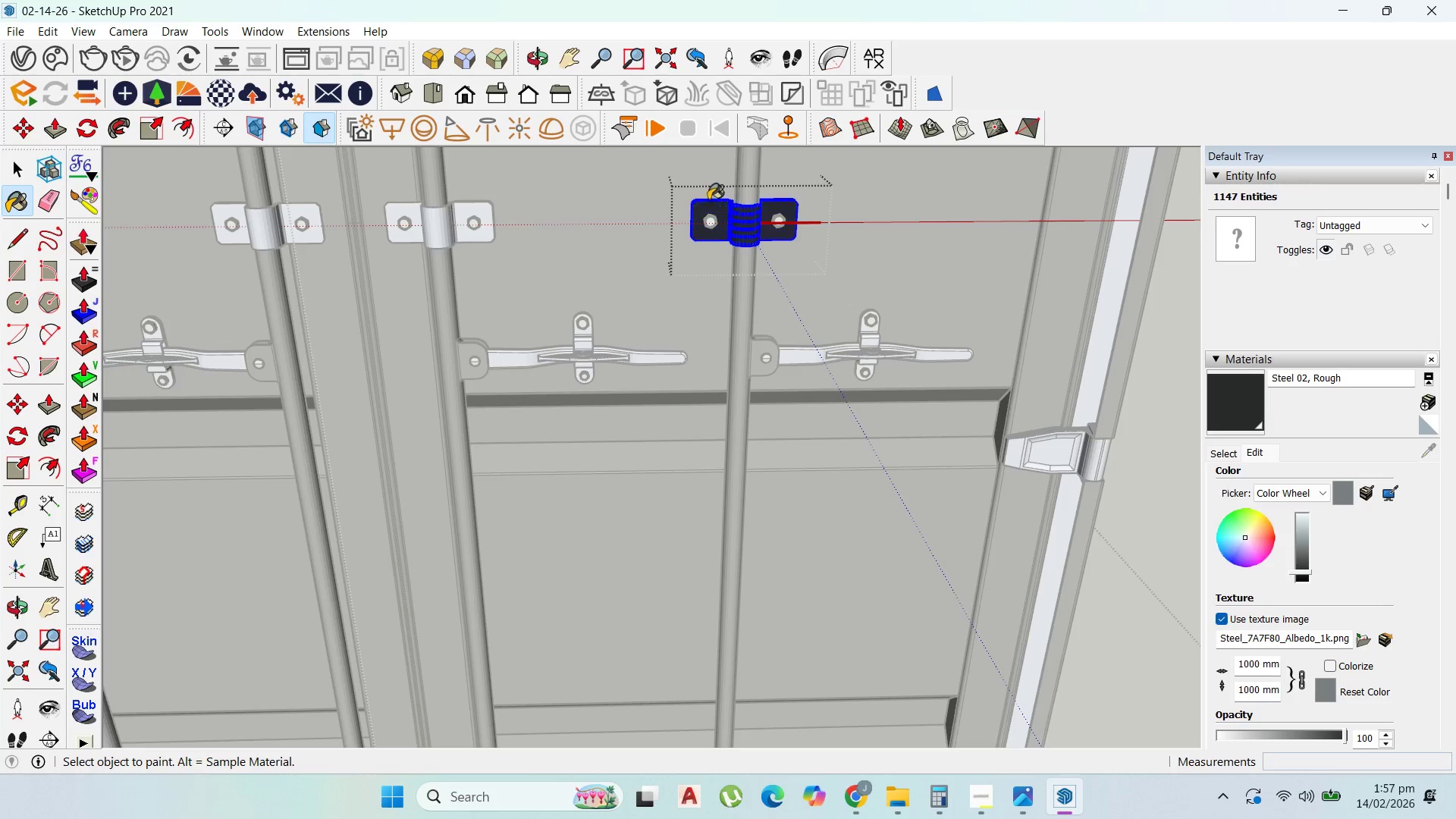 
left_click([709, 210])
 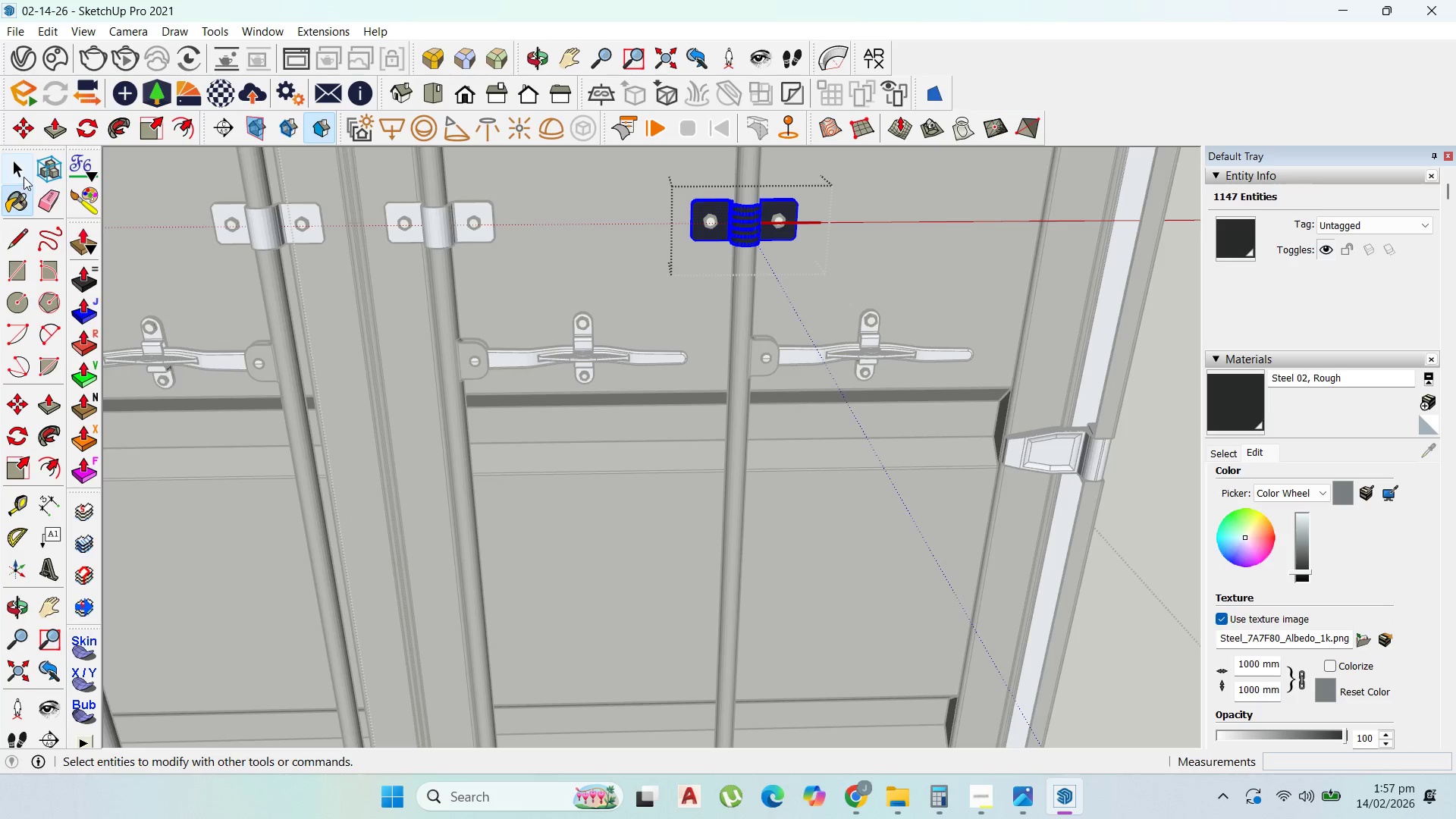 
left_click([18, 168])
 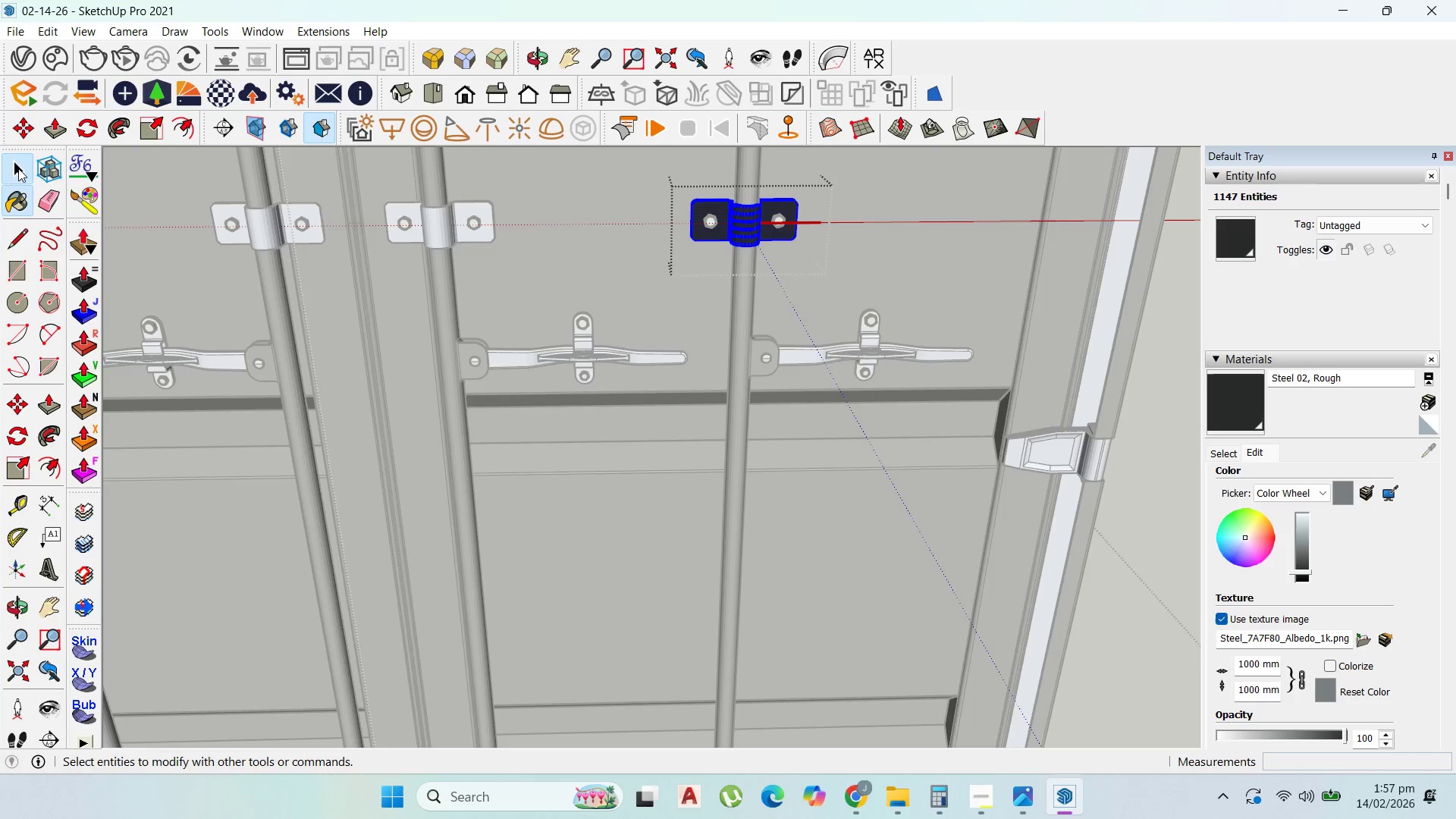 
key(Escape)
 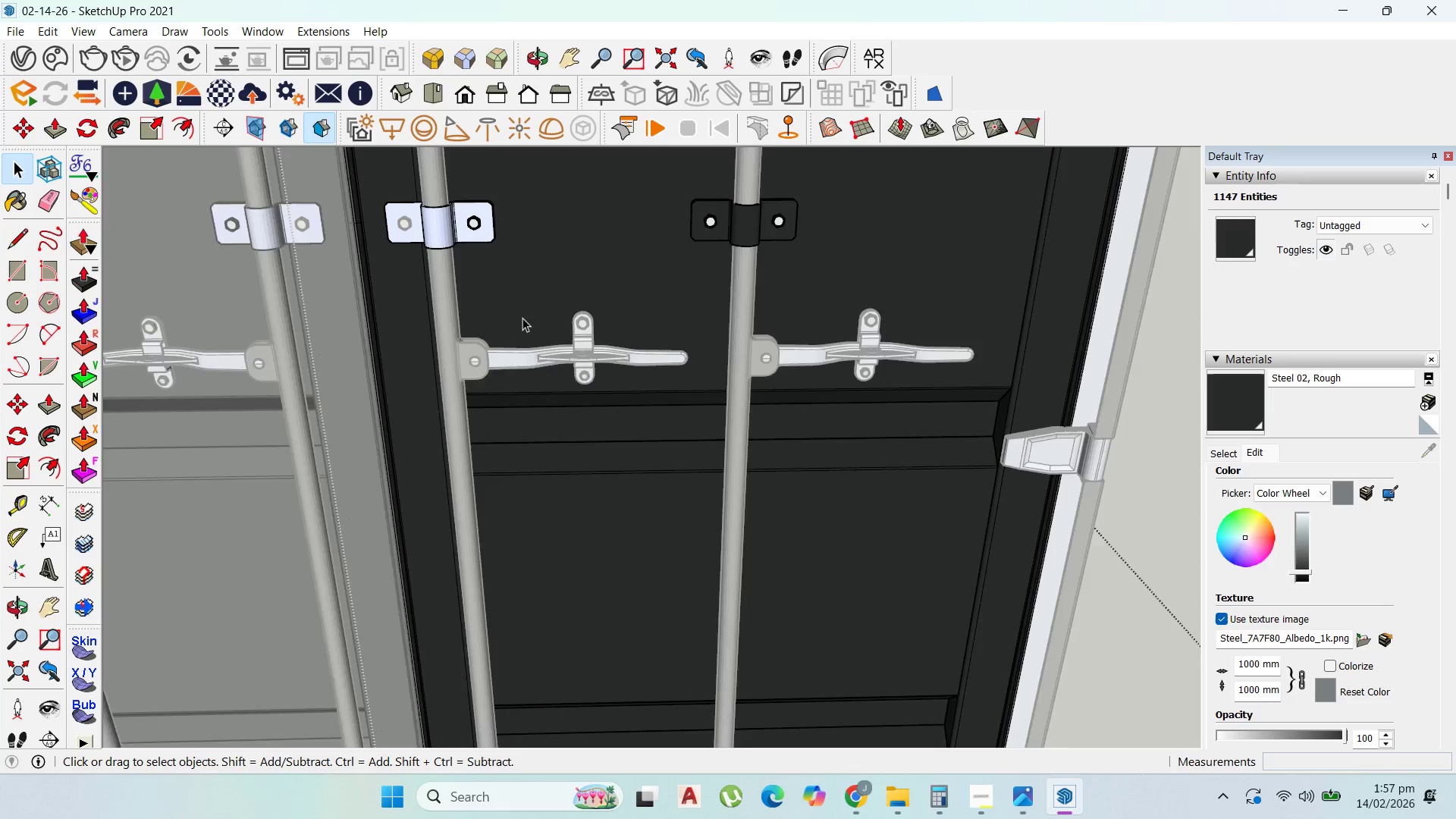 
key(Escape)
 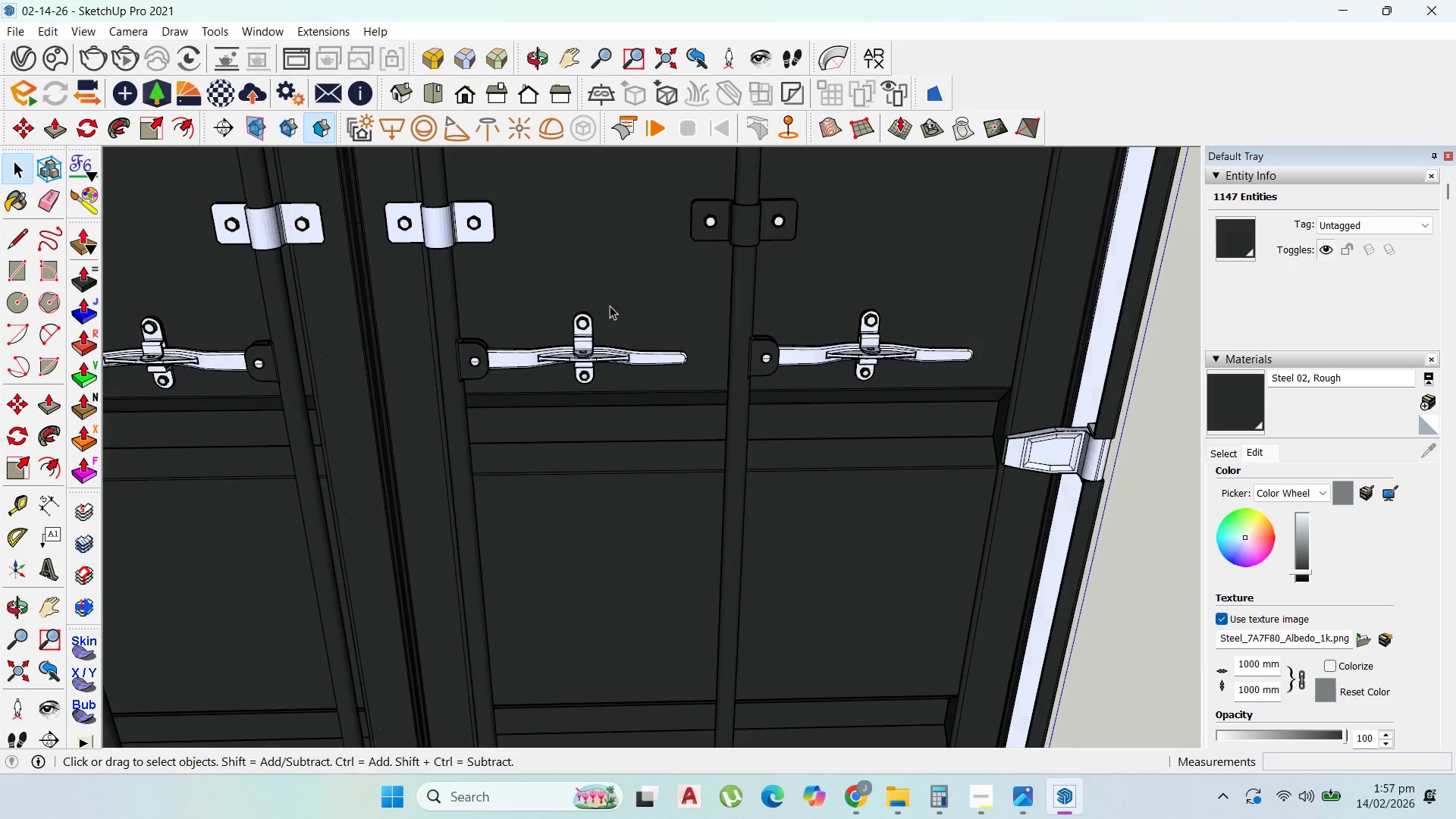 
key(Escape)
 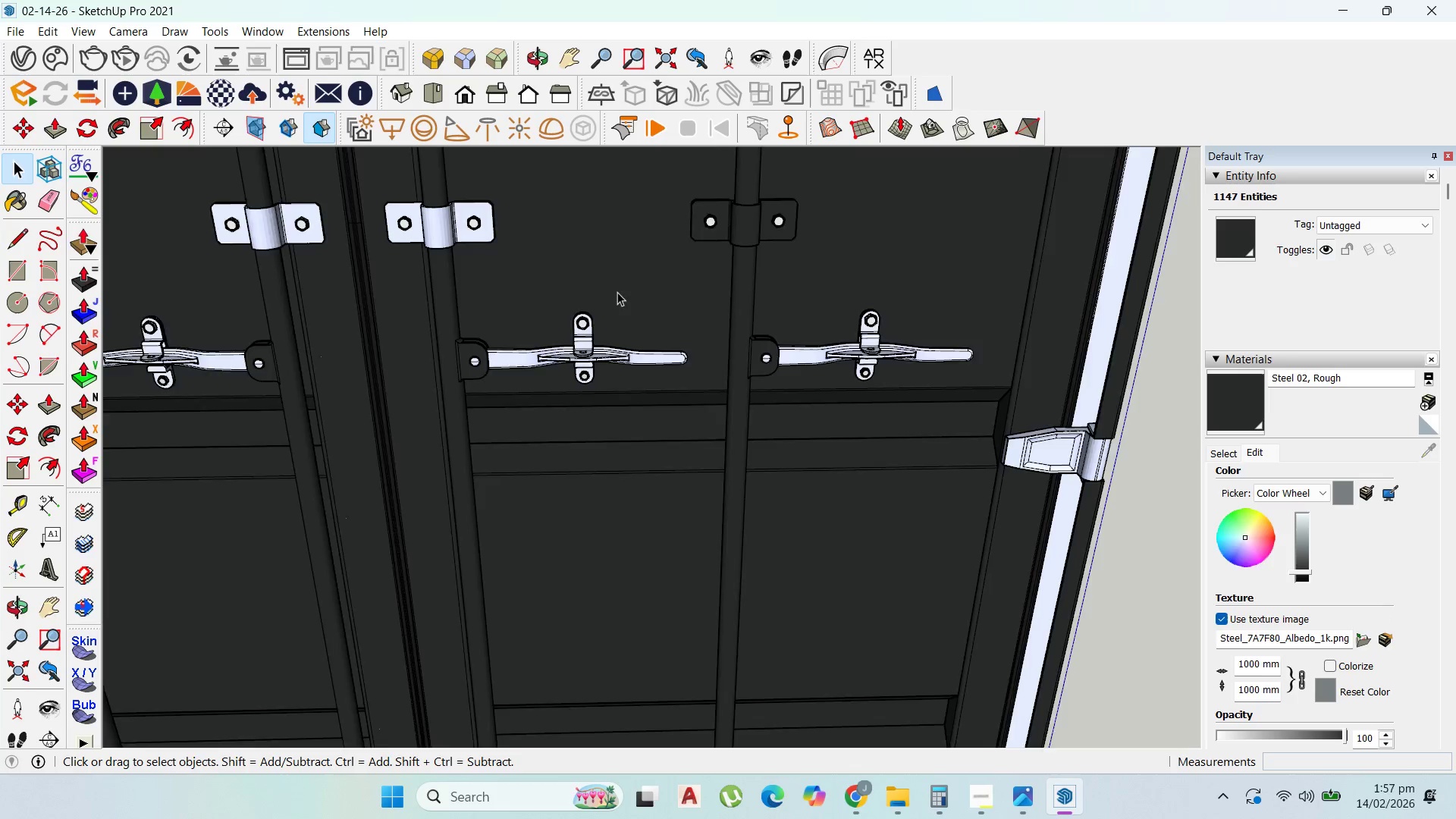 
left_click([872, 398])
 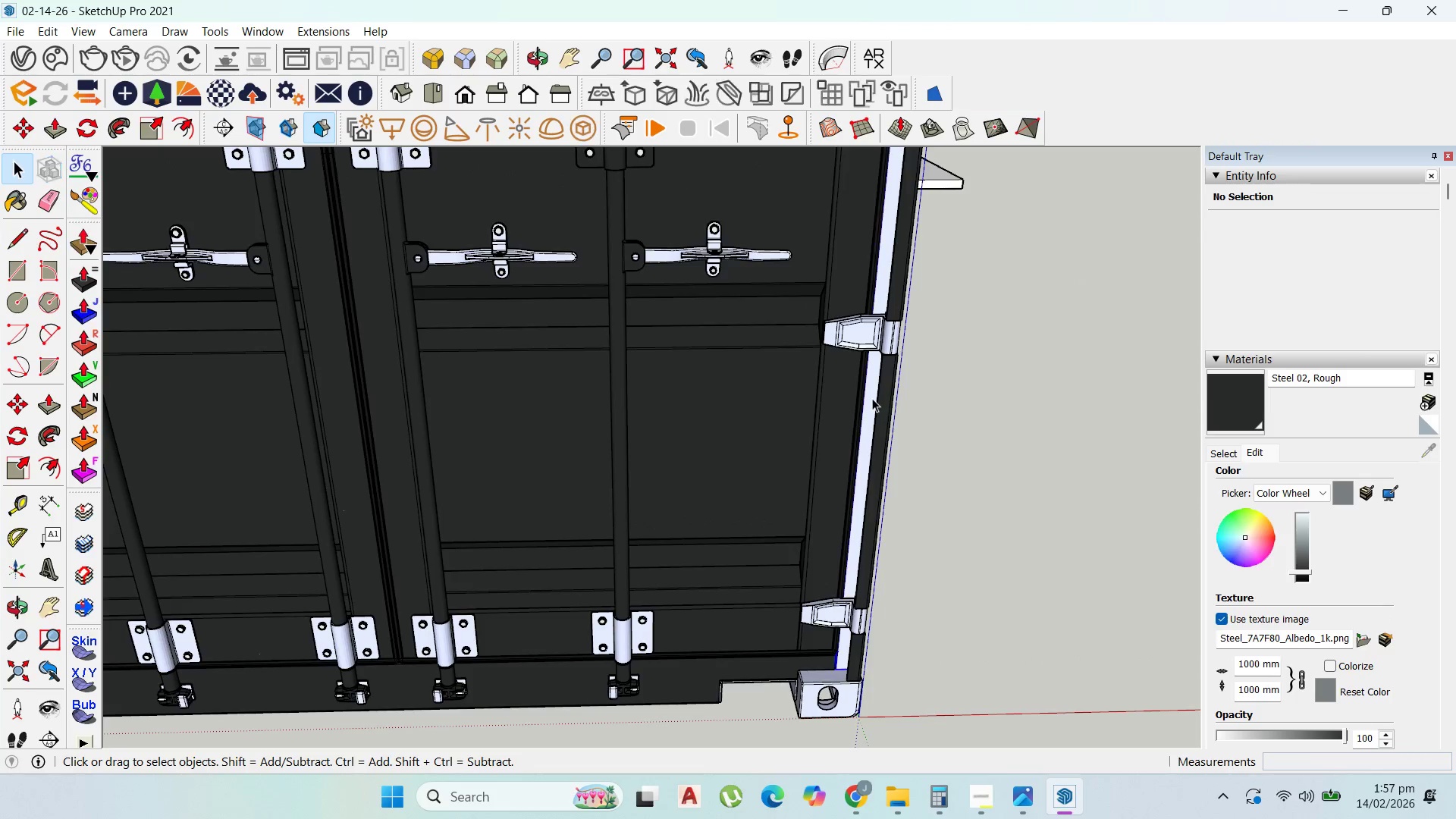 
scroll: coordinate [859, 389], scroll_direction: down, amount: 10.0
 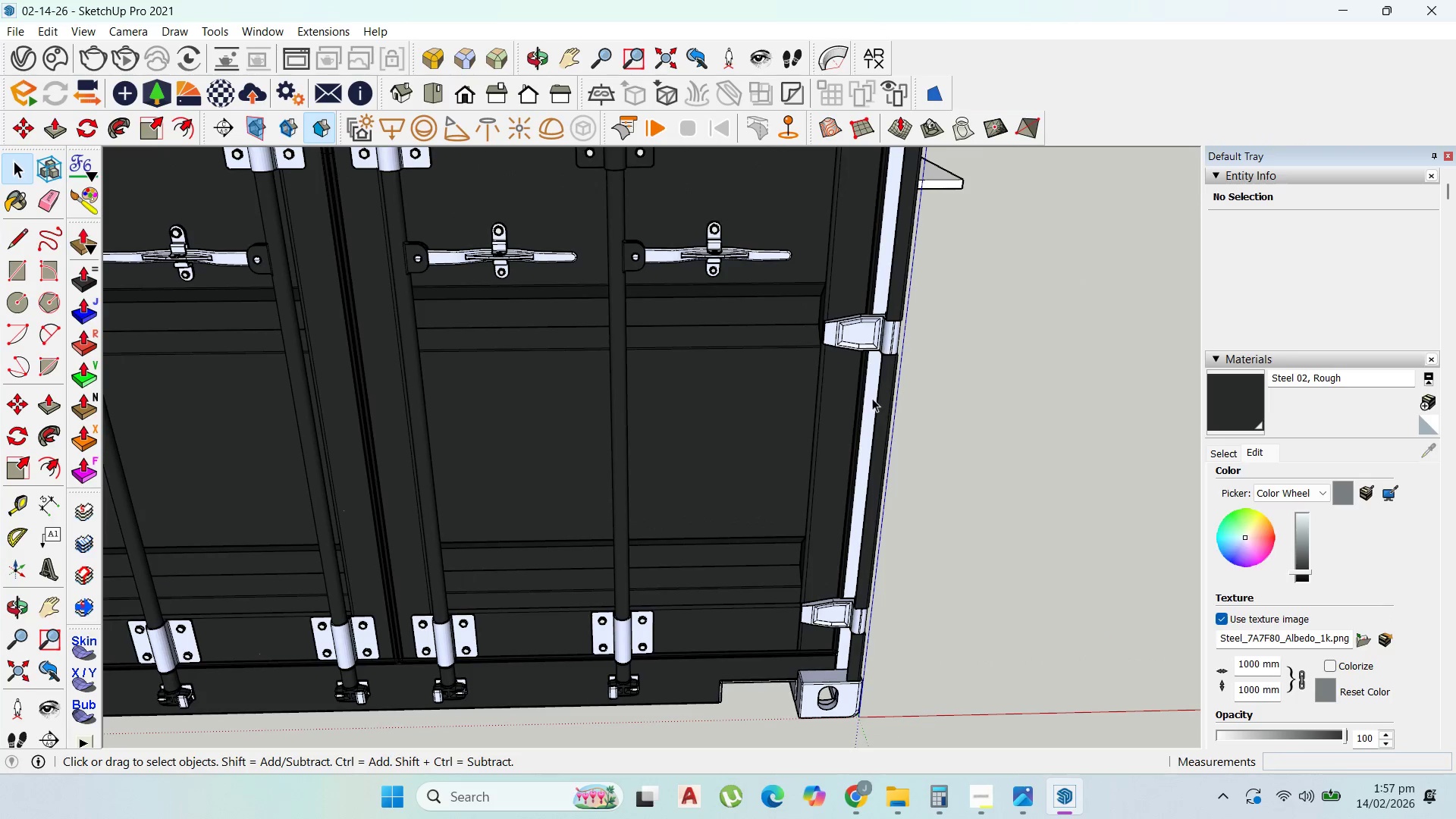 
double_click([872, 398])
 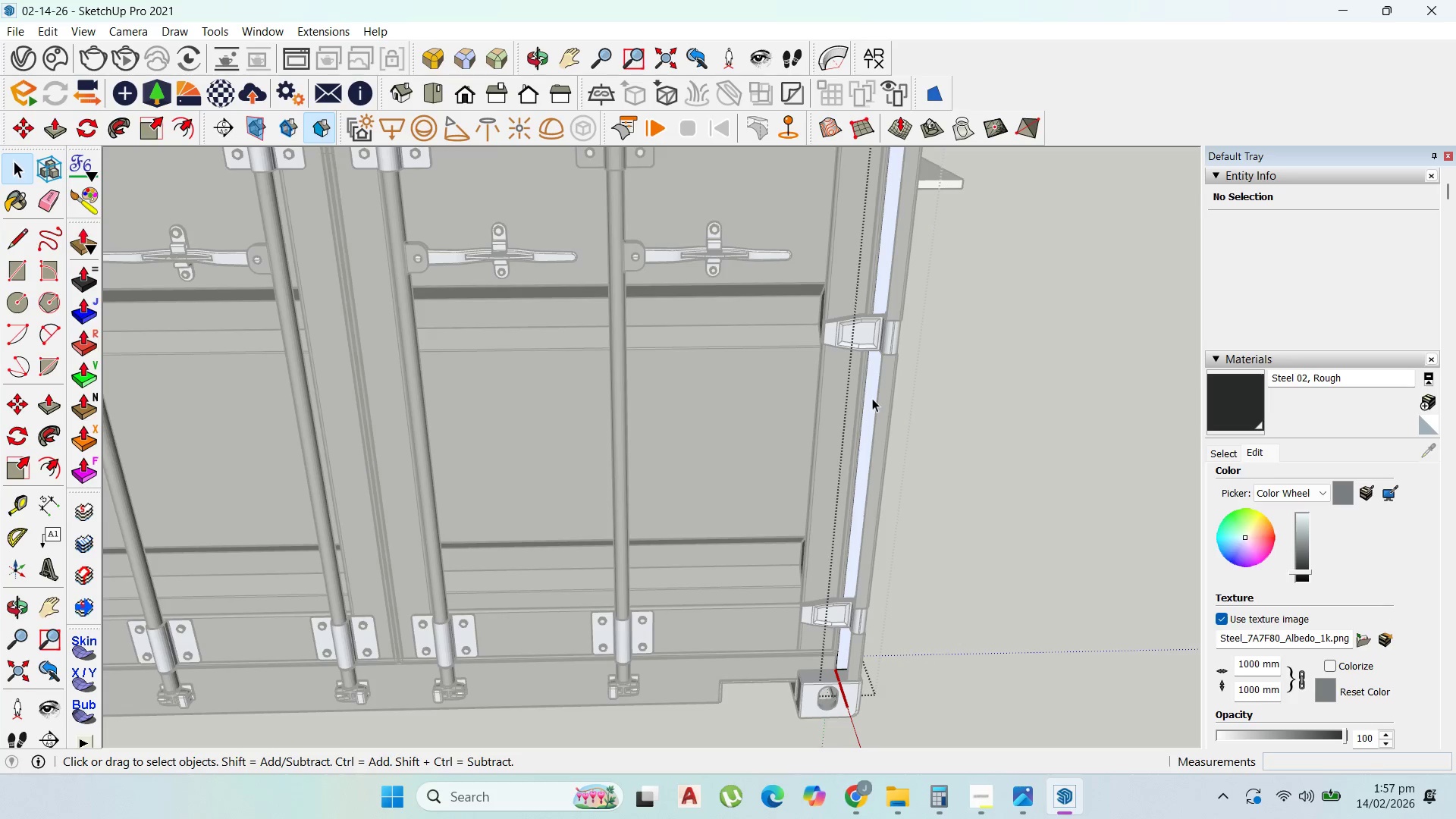 
triple_click([872, 398])
 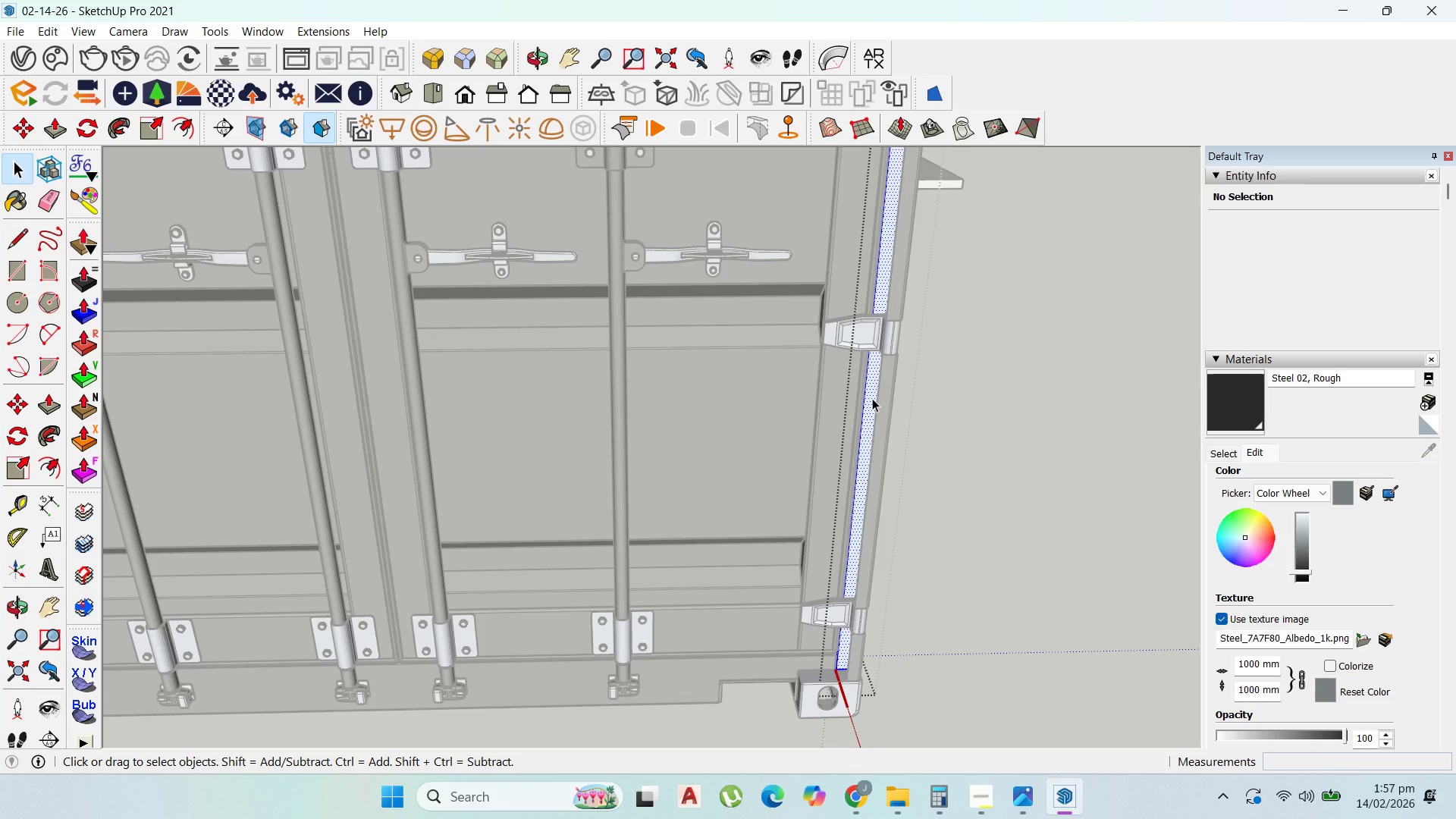 
triple_click([872, 398])
 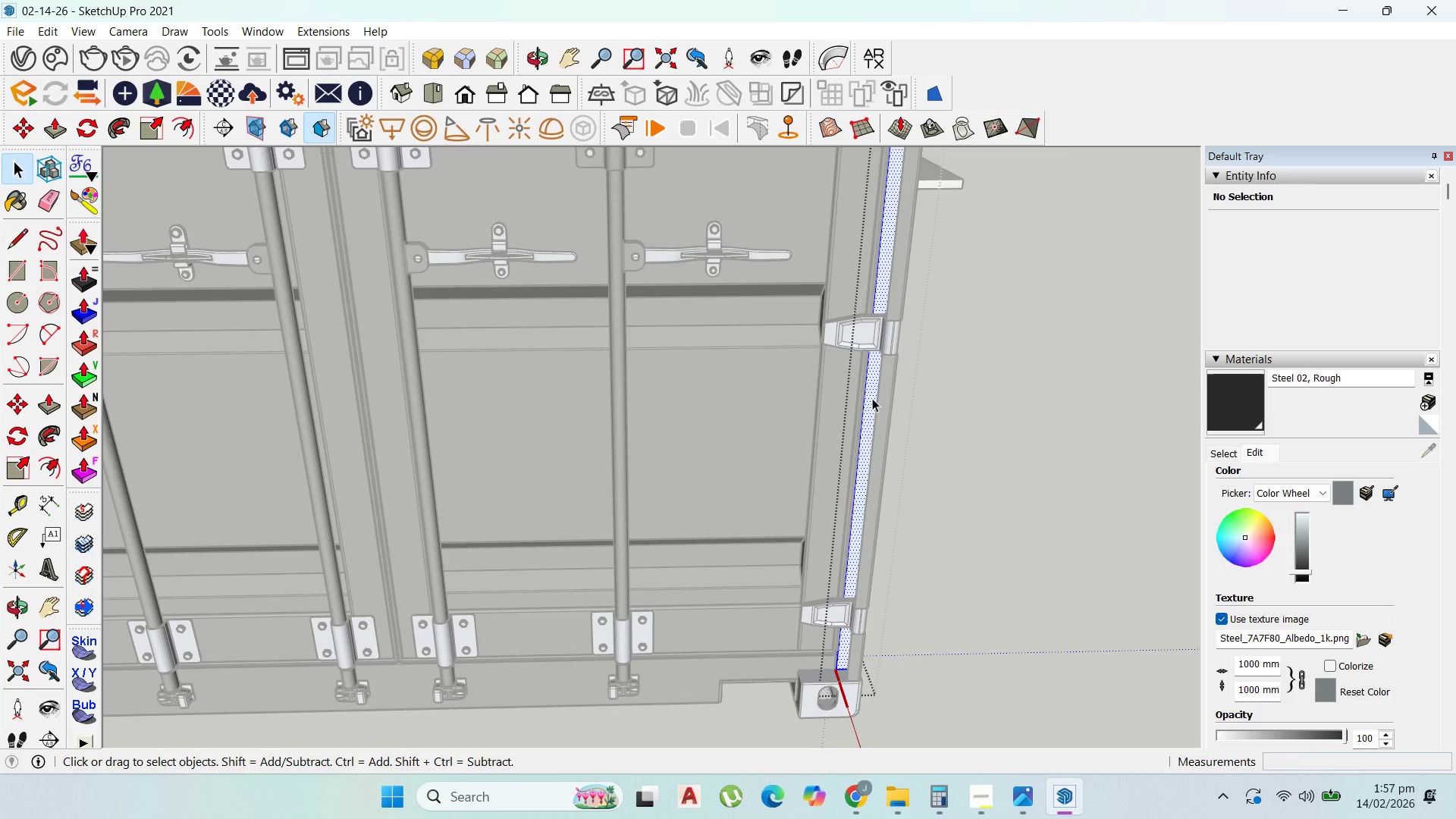 
triple_click([872, 398])
 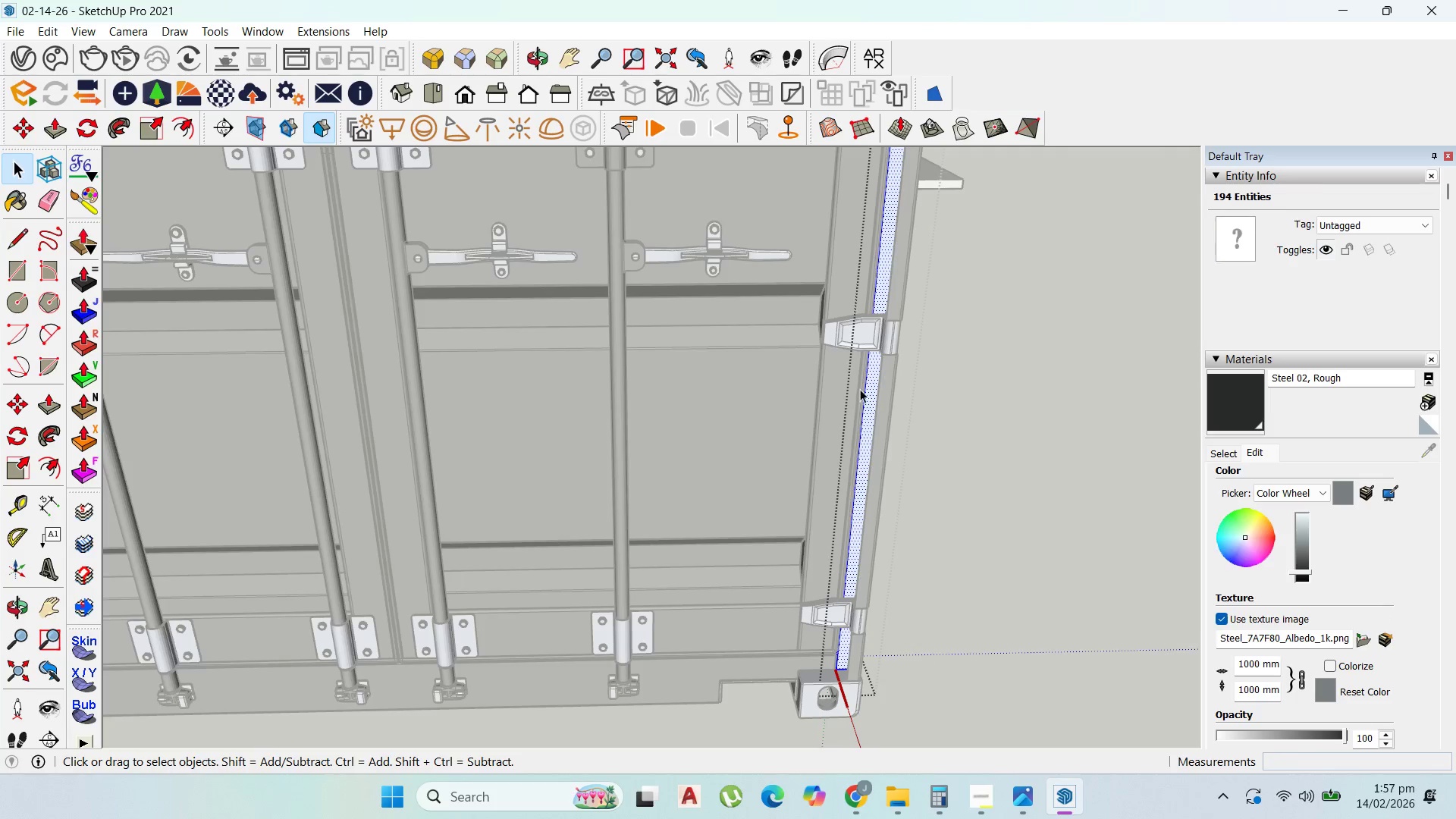 
scroll: coordinate [868, 394], scroll_direction: down, amount: 11.0
 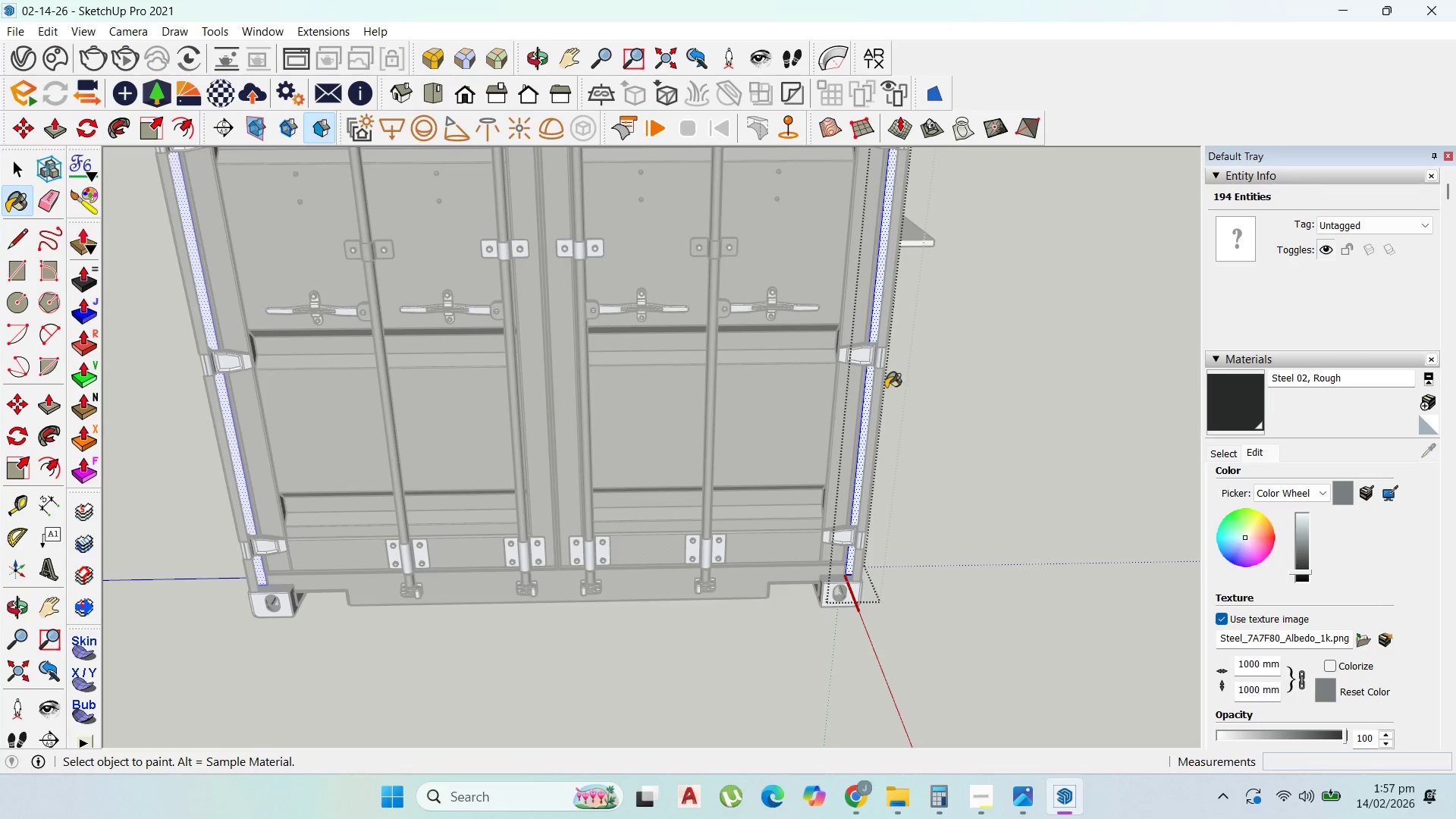 
double_click([868, 392])
 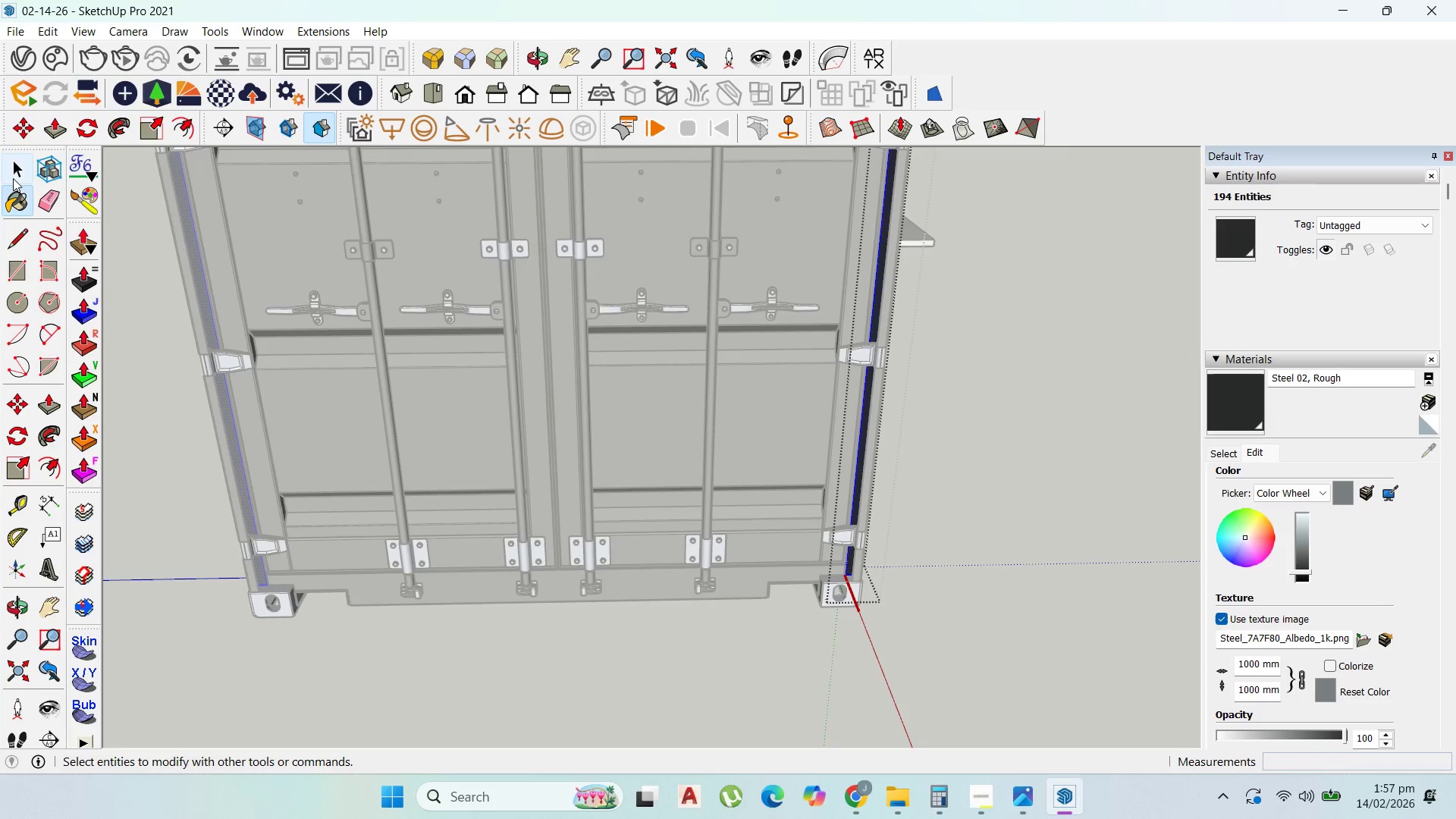 
key(Escape)
 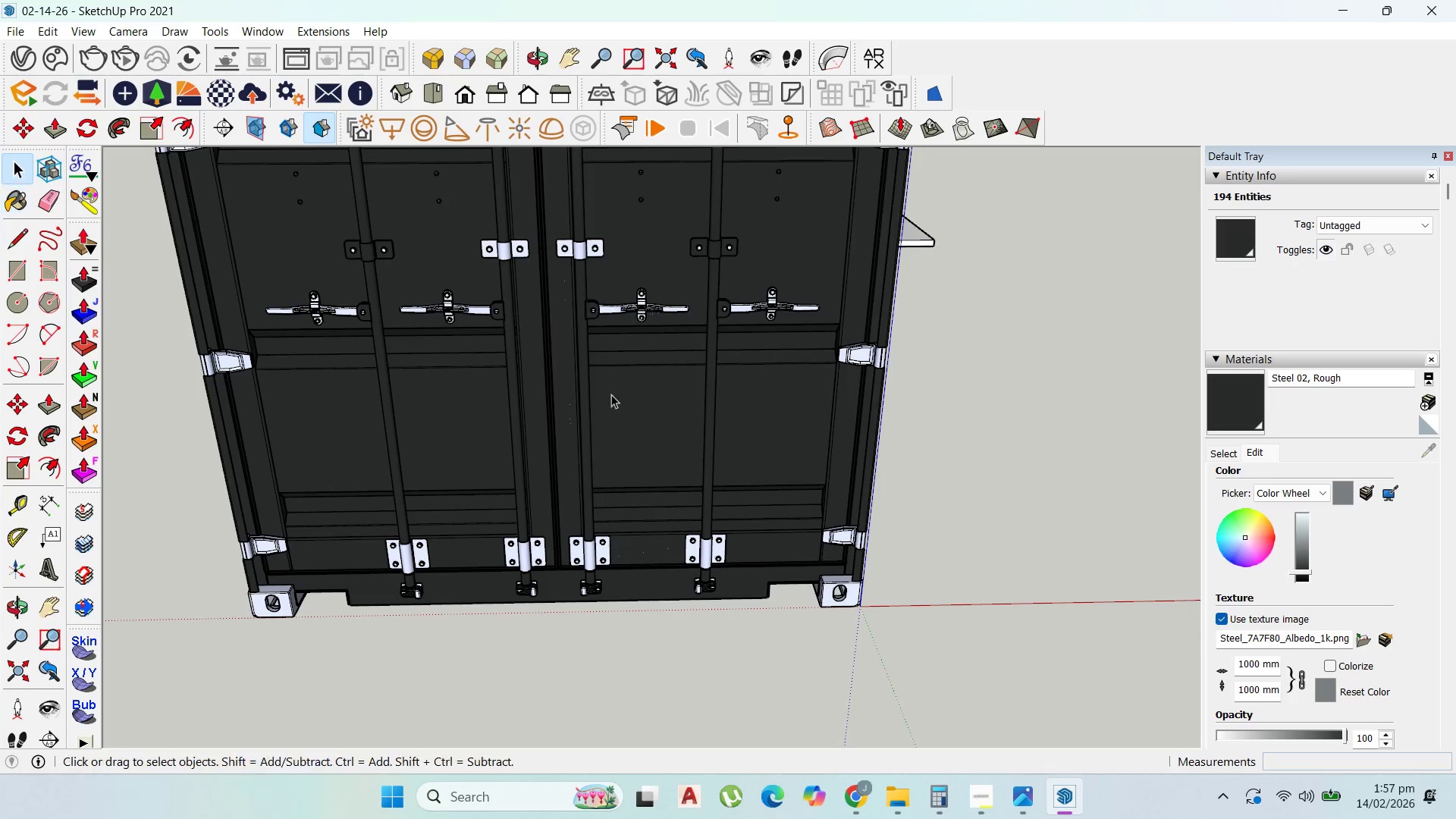 
key(Escape)
 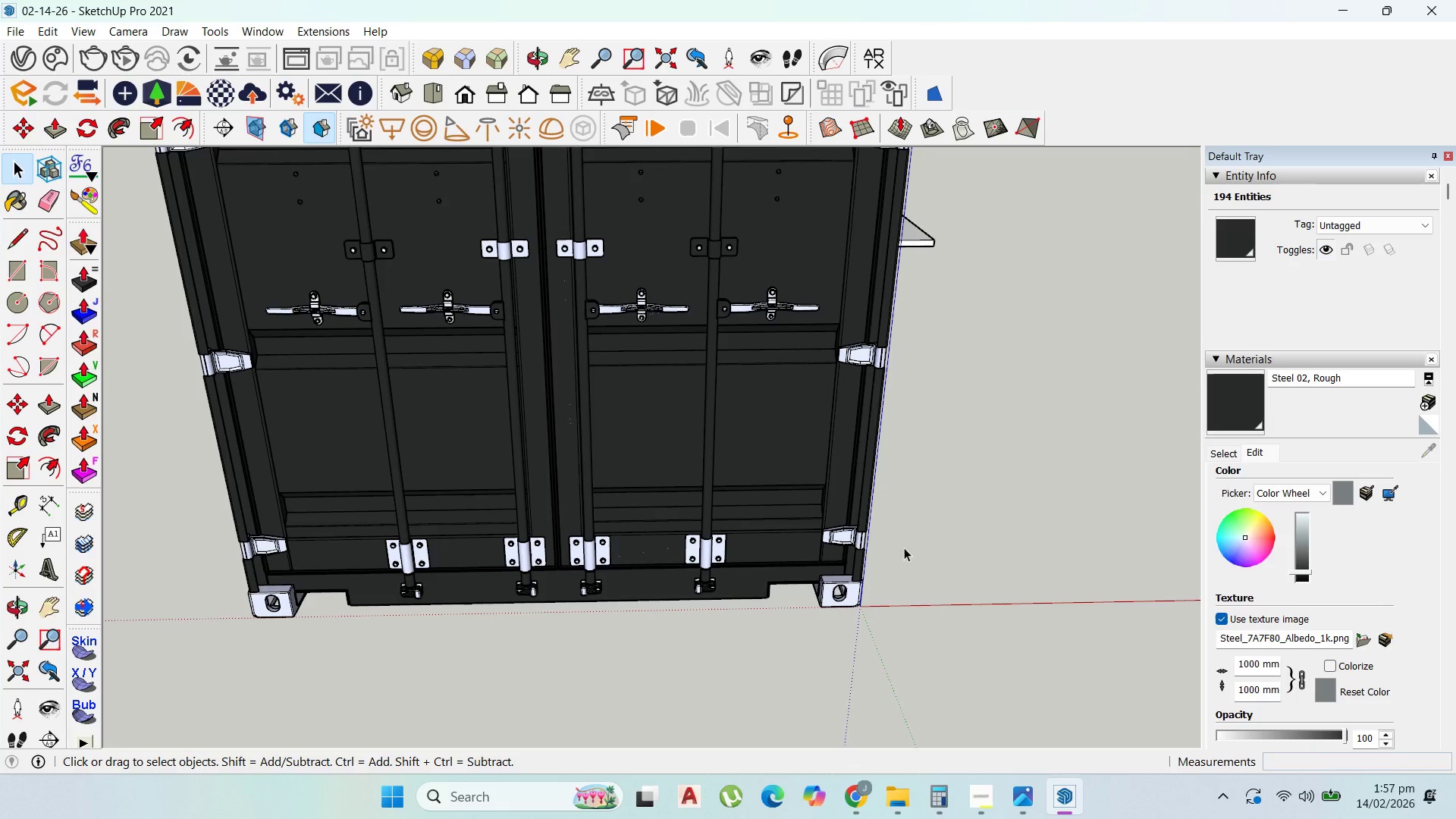 
key(Escape)
 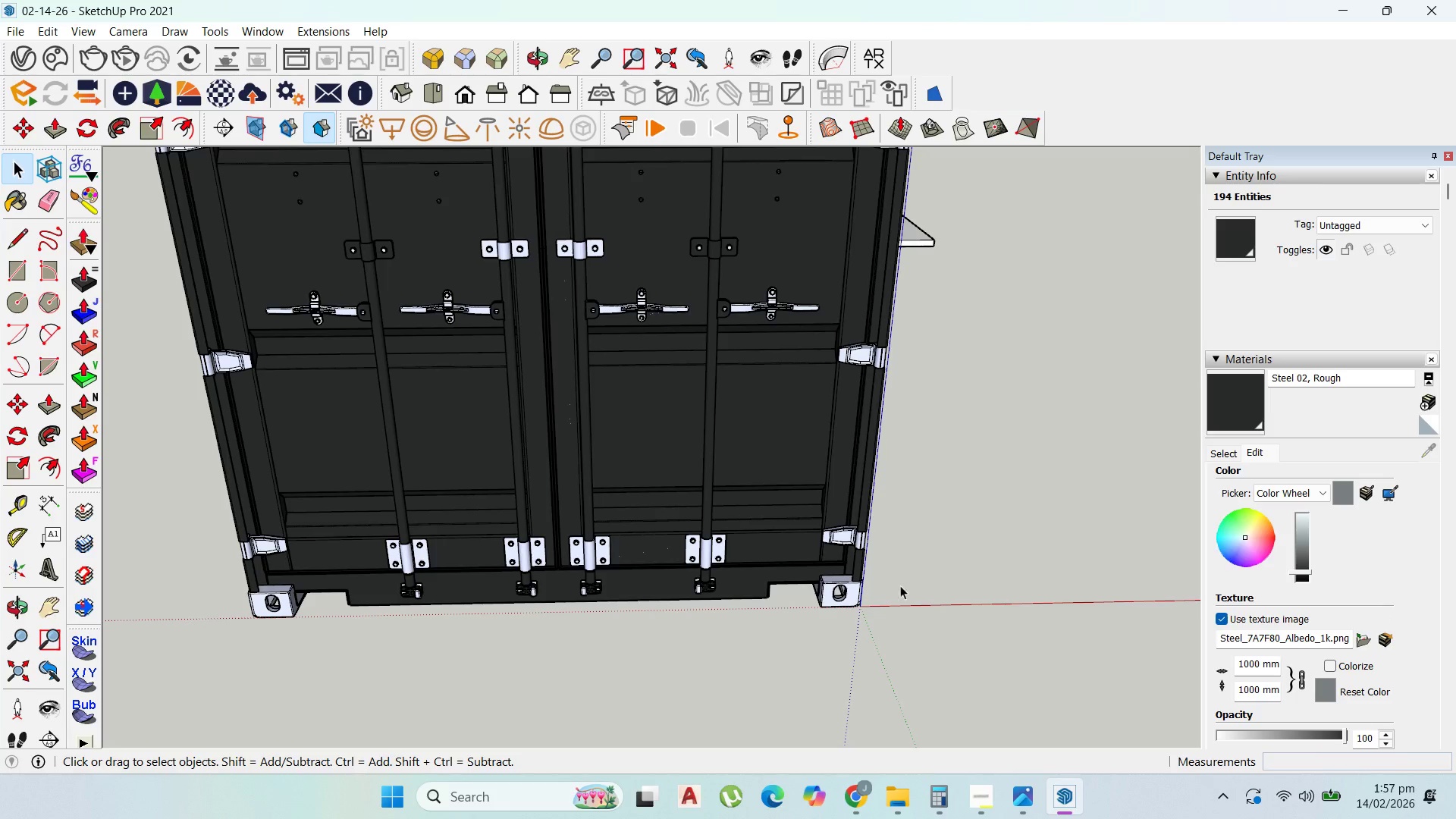 
scroll: coordinate [874, 516], scroll_direction: down, amount: 20.0
 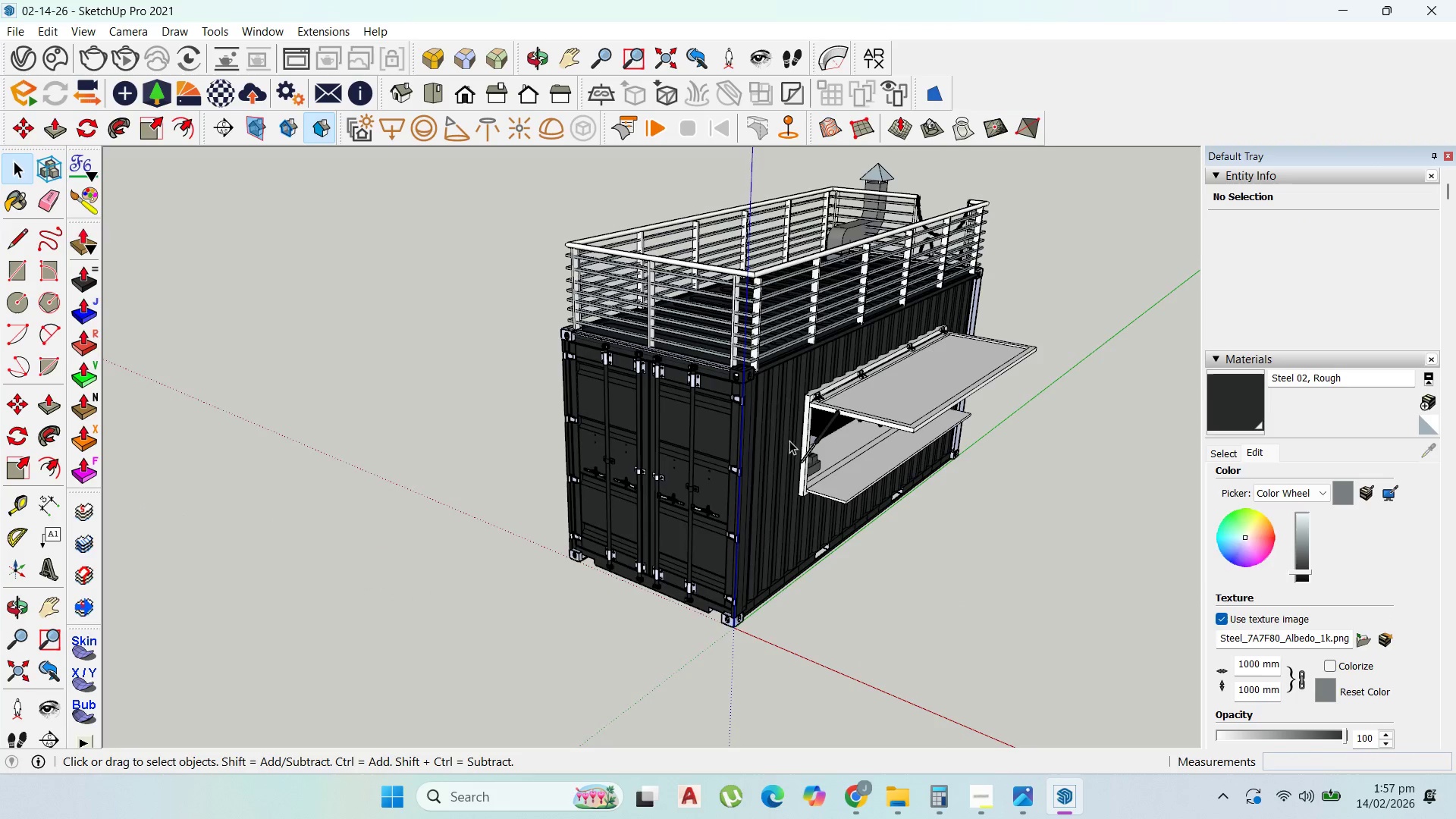 
scroll: coordinate [1007, 475], scroll_direction: up, amount: 6.0
 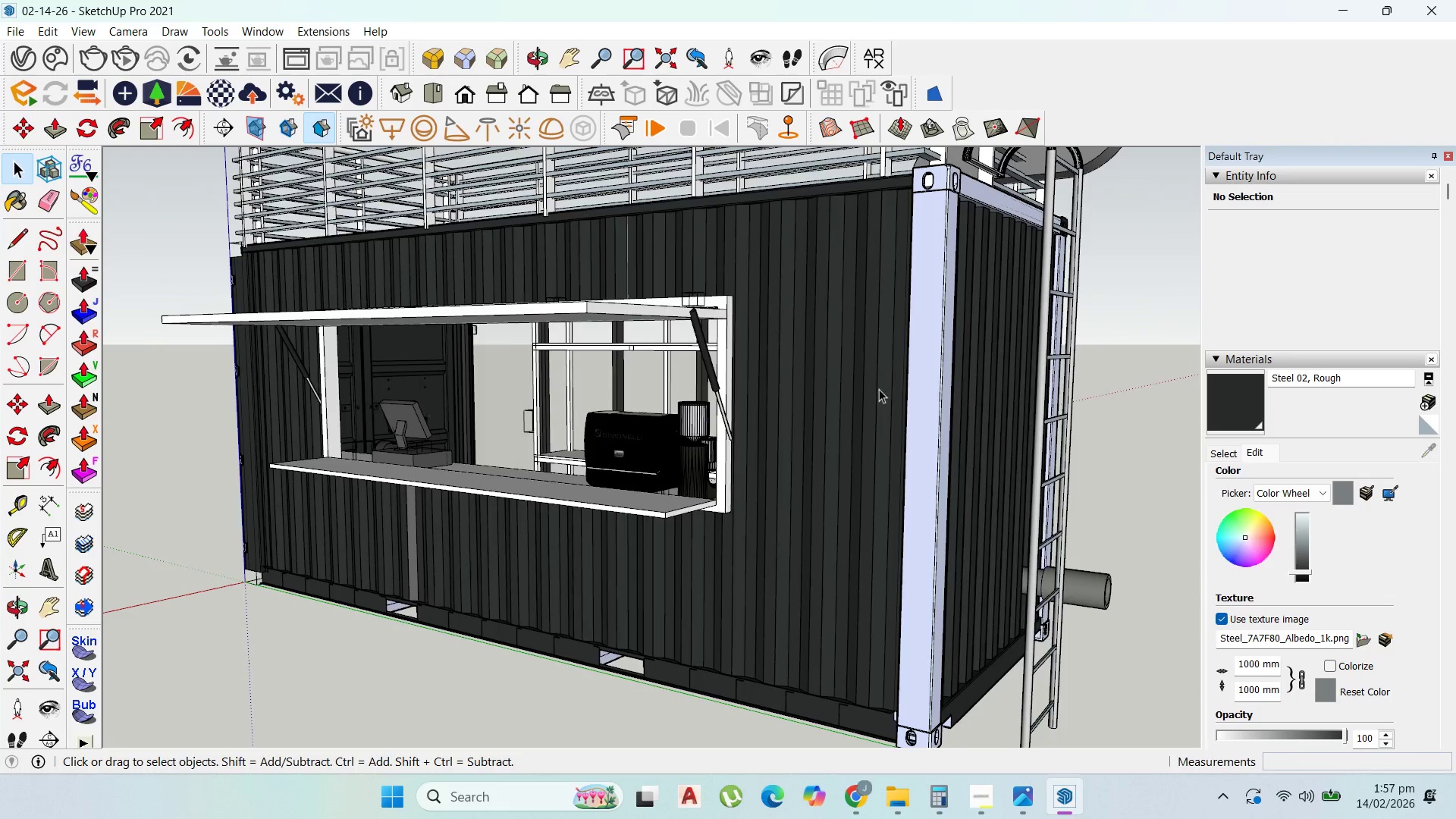 
left_click([918, 344])
 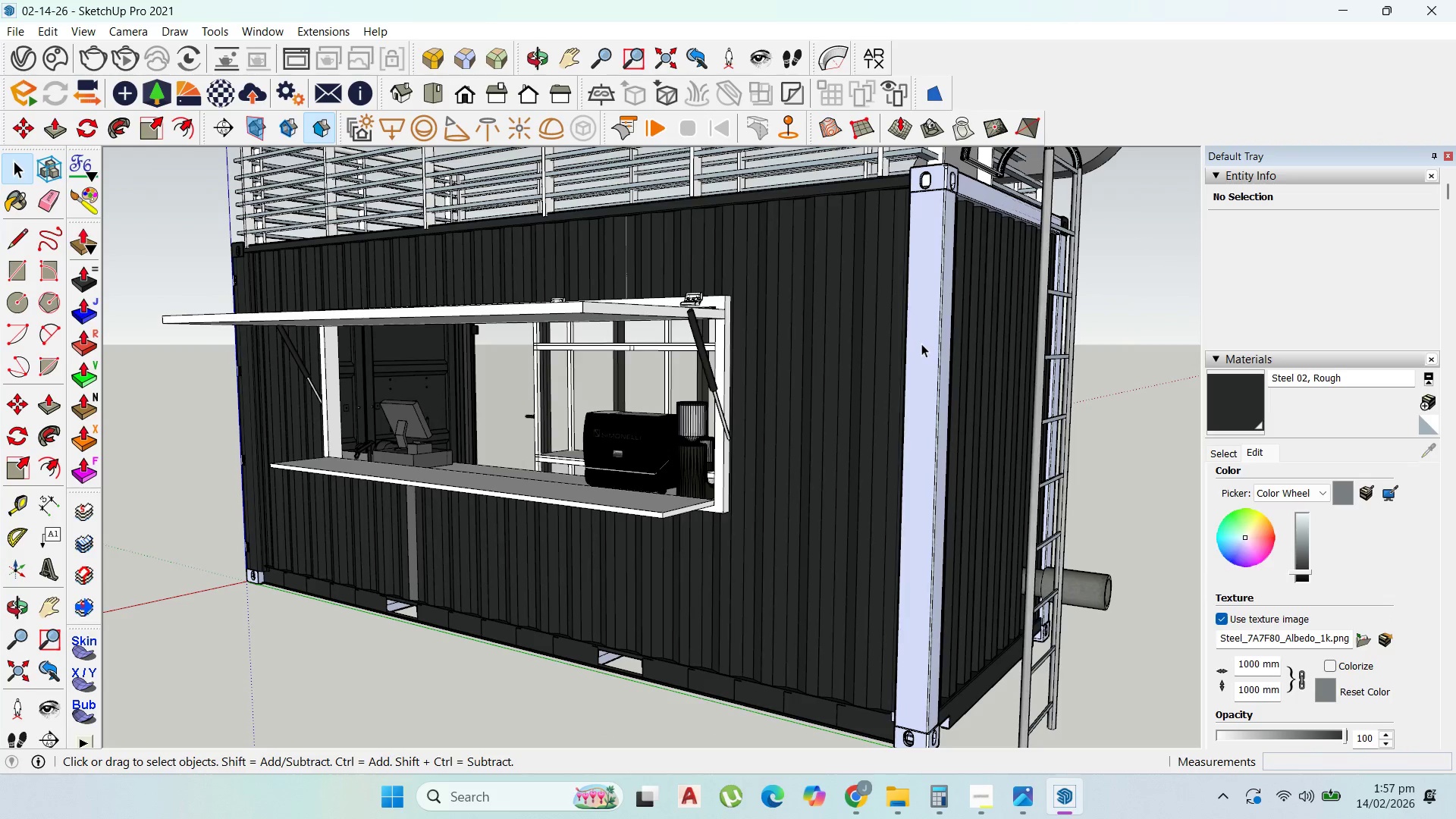 
triple_click([924, 344])
 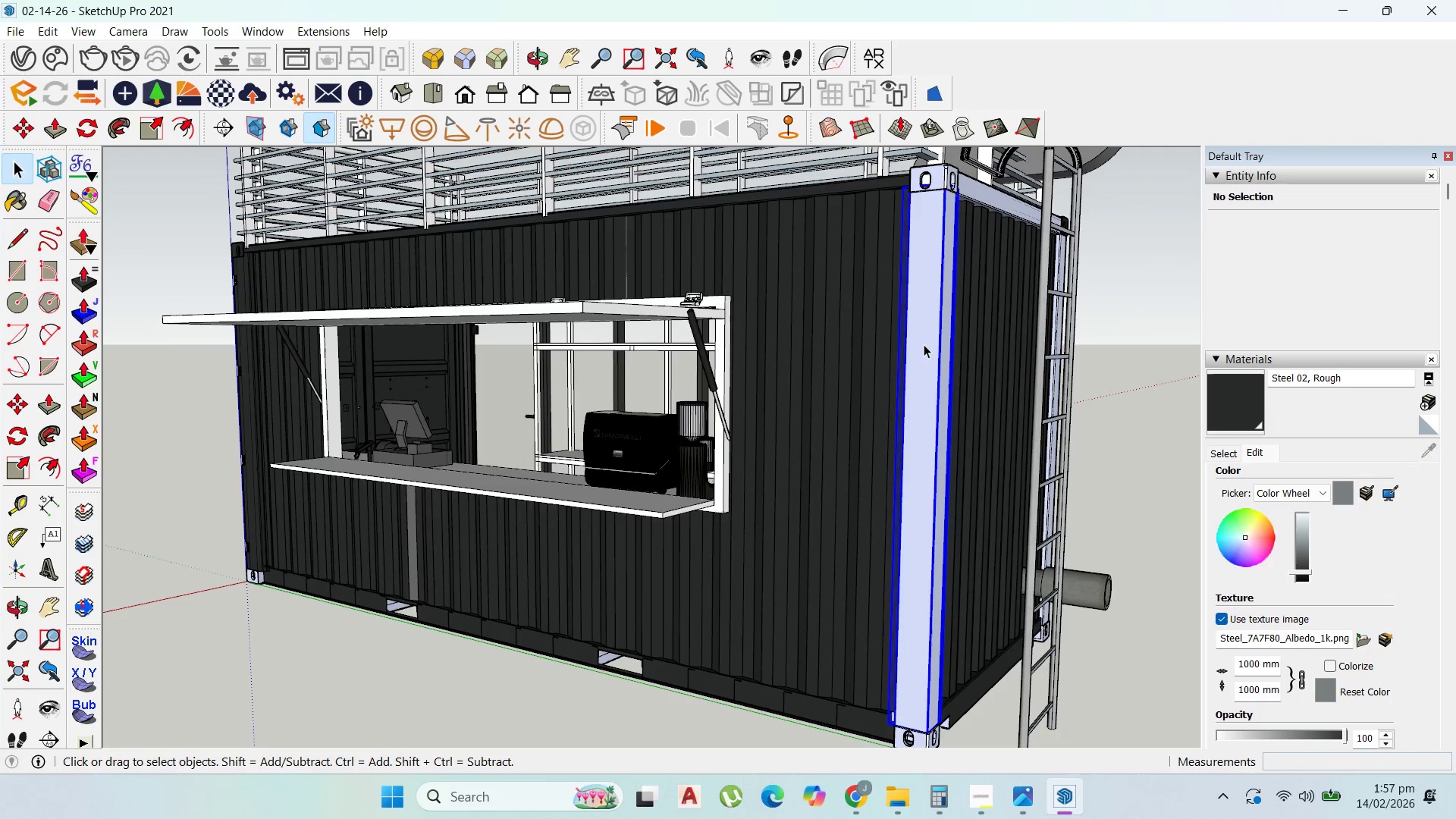 
triple_click([924, 344])
 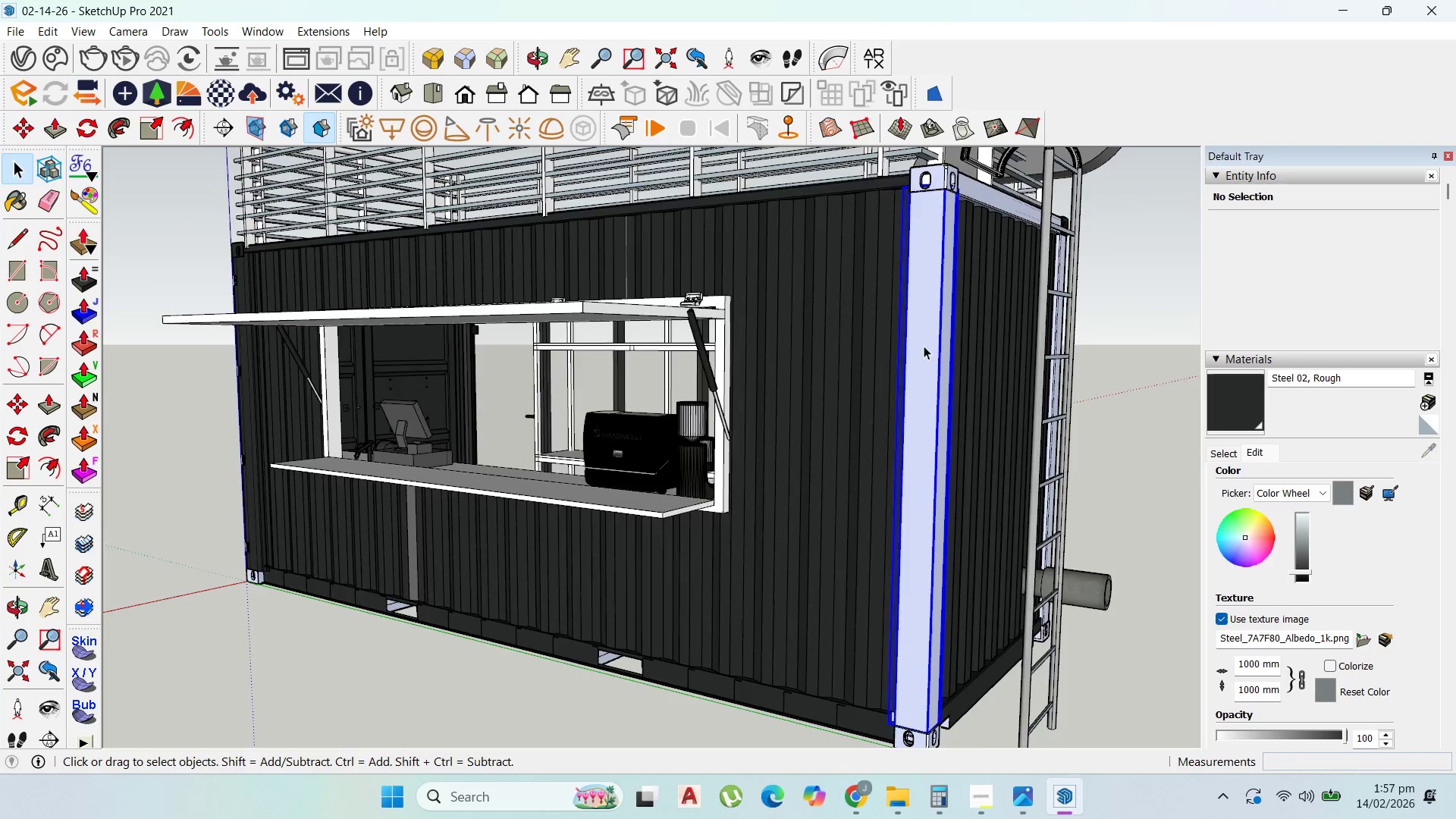 
triple_click([924, 346])
 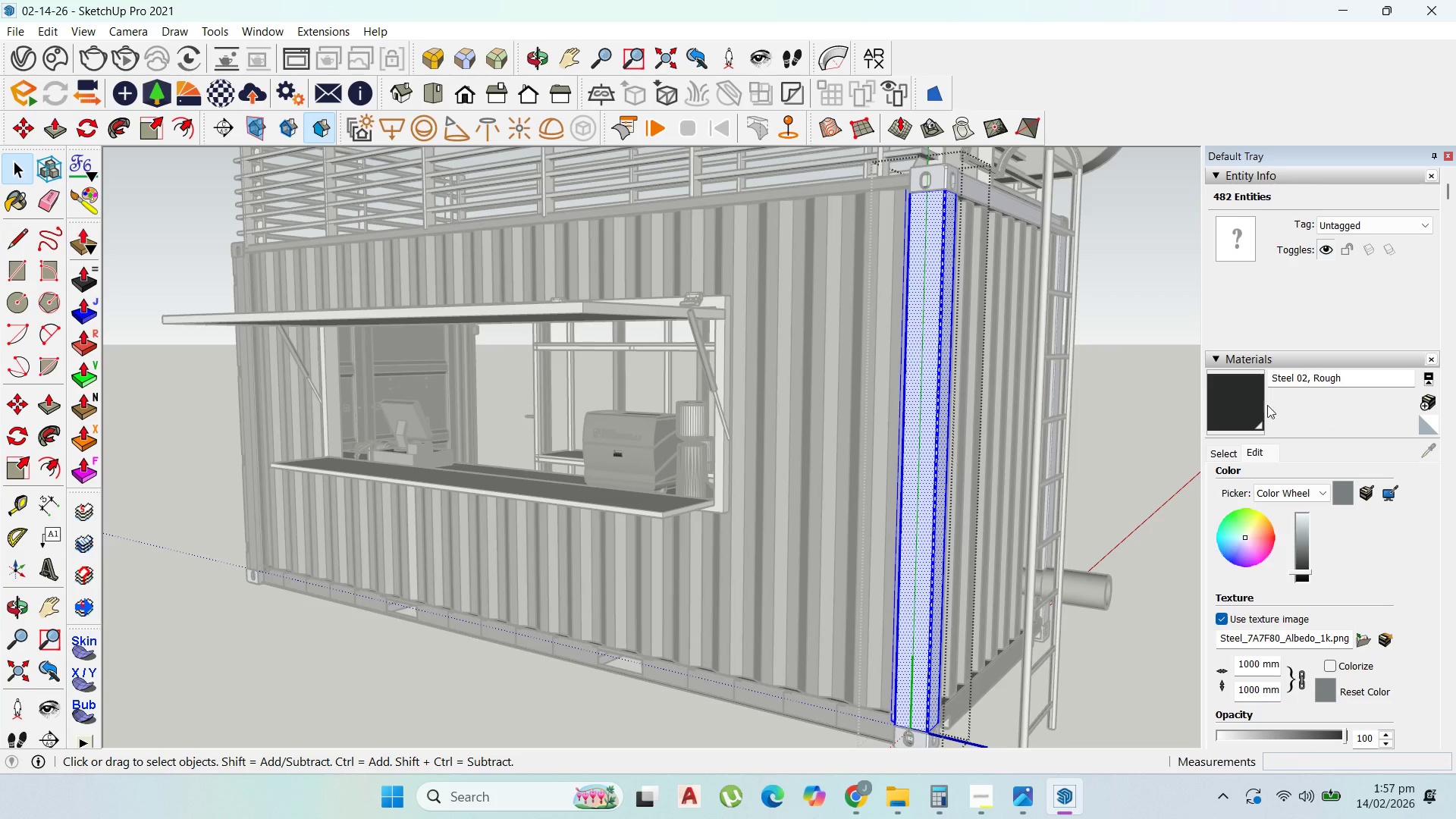 
left_click([1254, 396])
 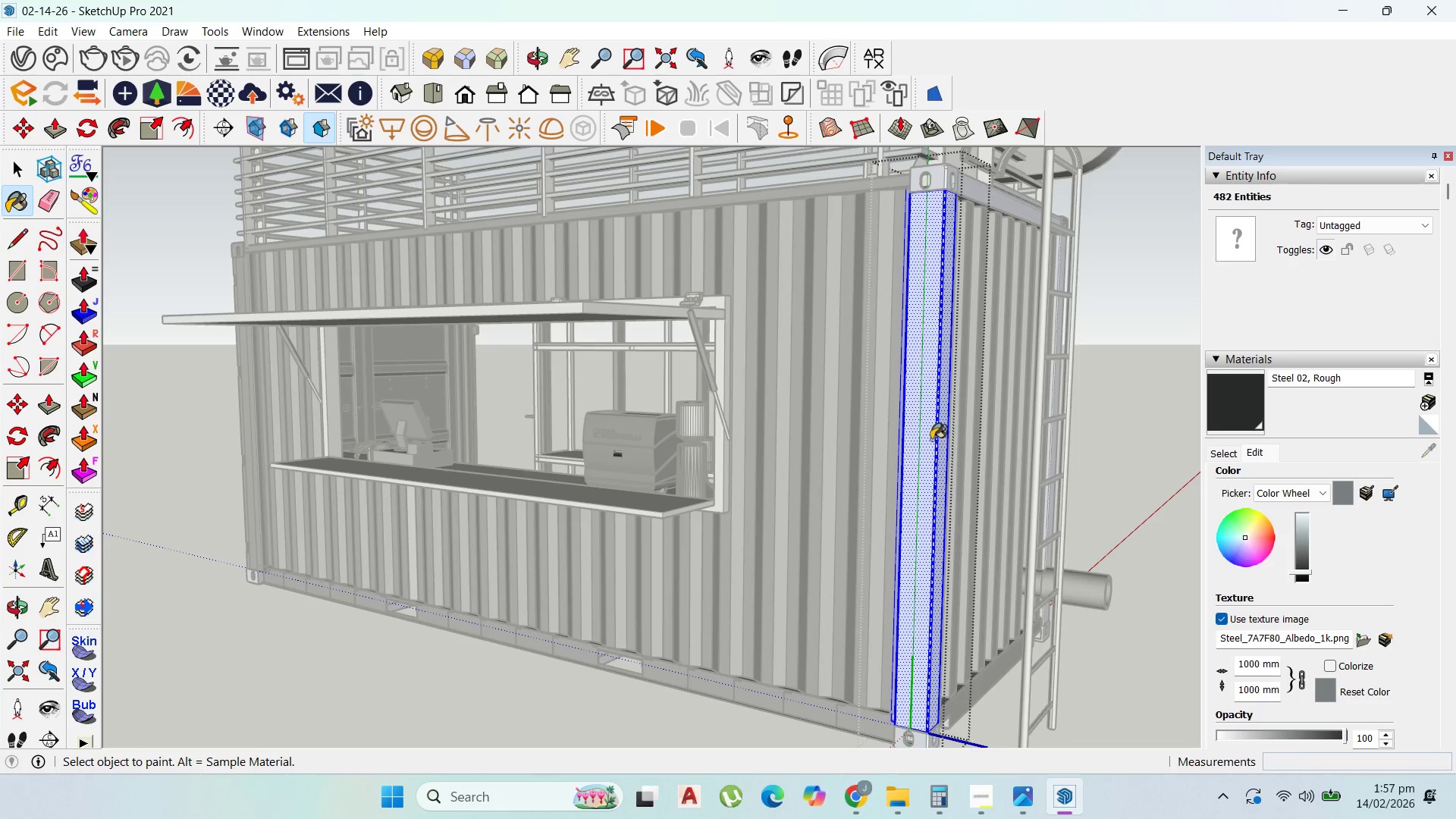 
left_click([926, 435])
 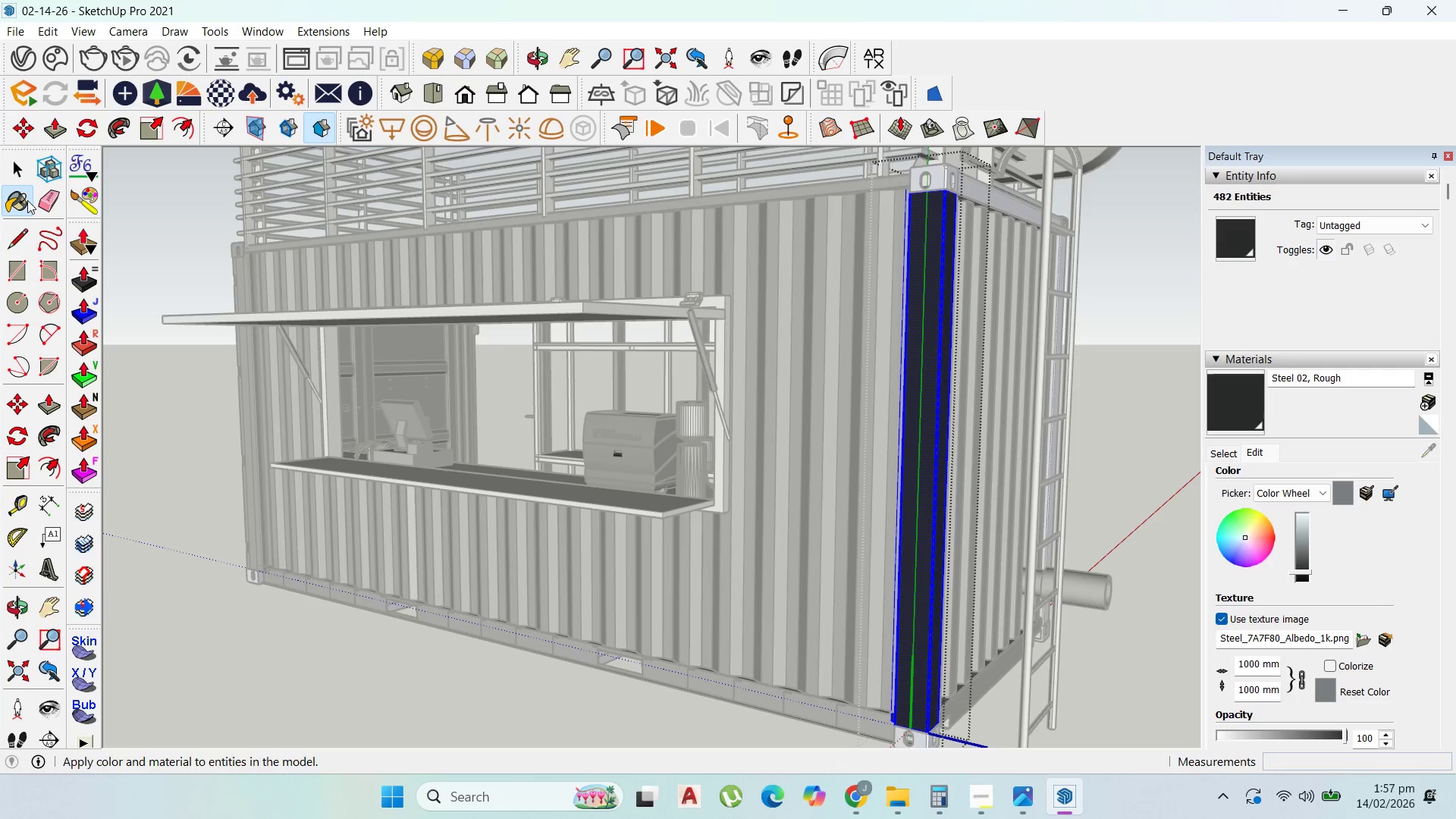 
left_click([17, 164])
 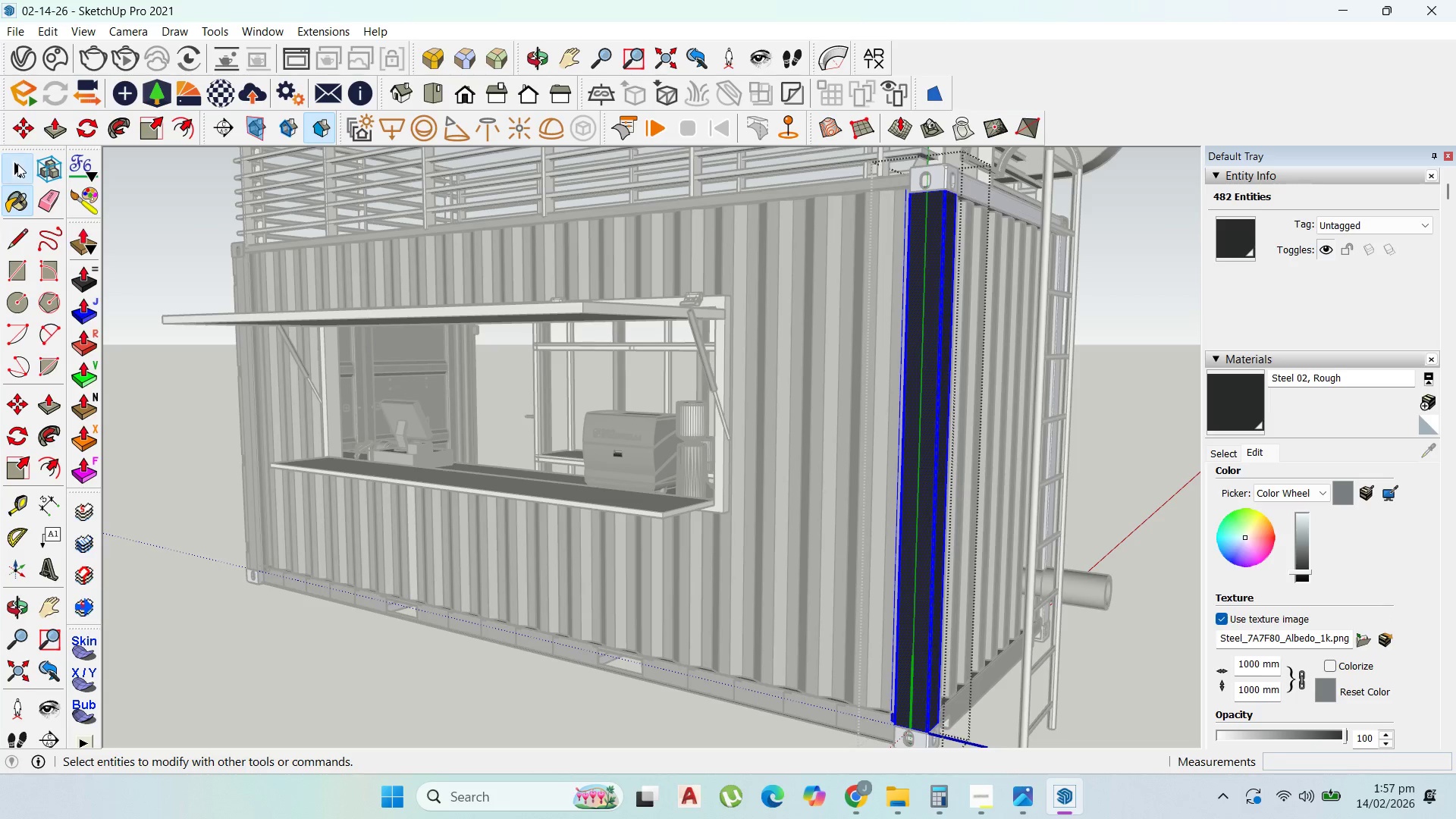 
key(Escape)
 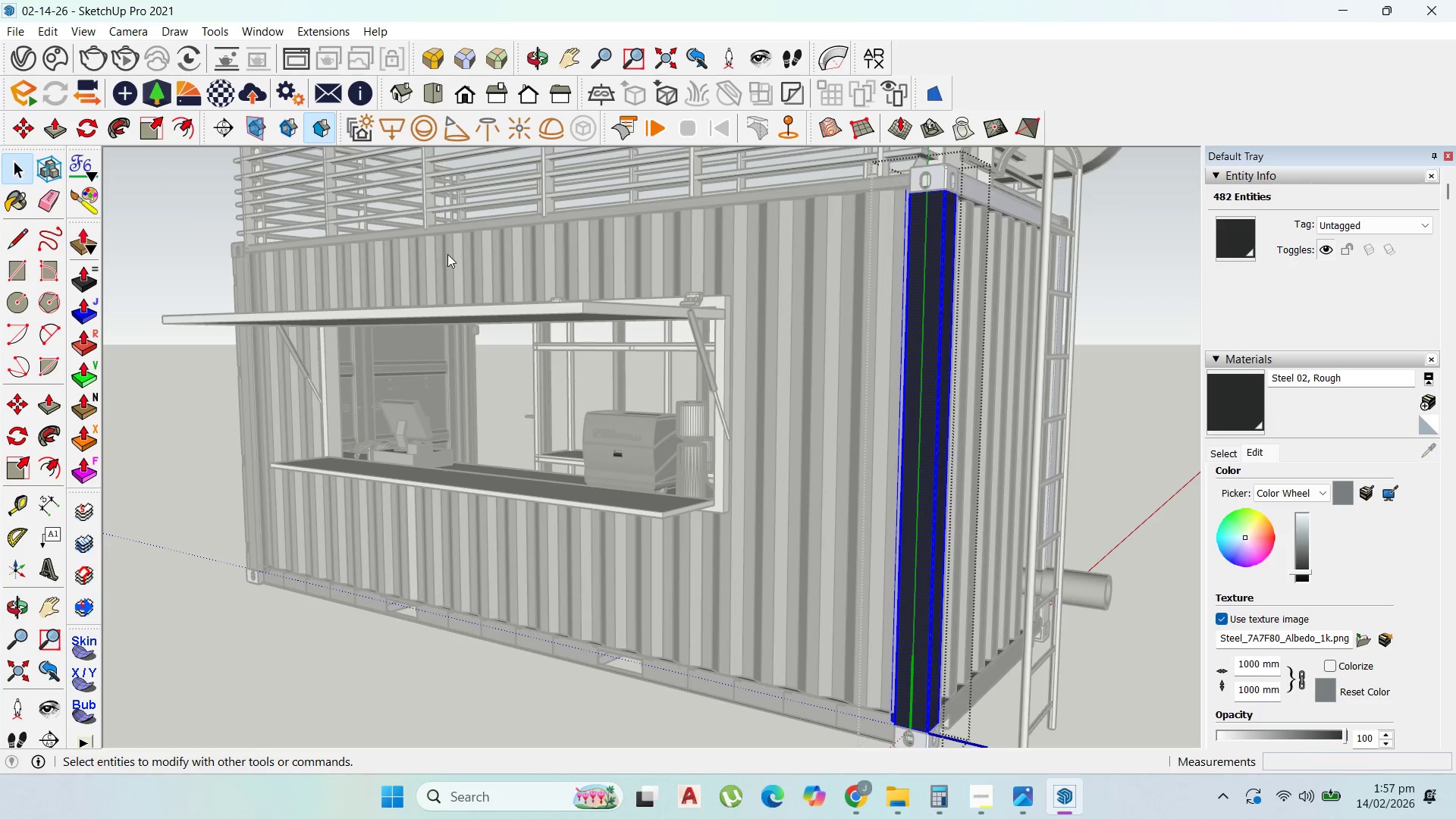 
key(Escape)
 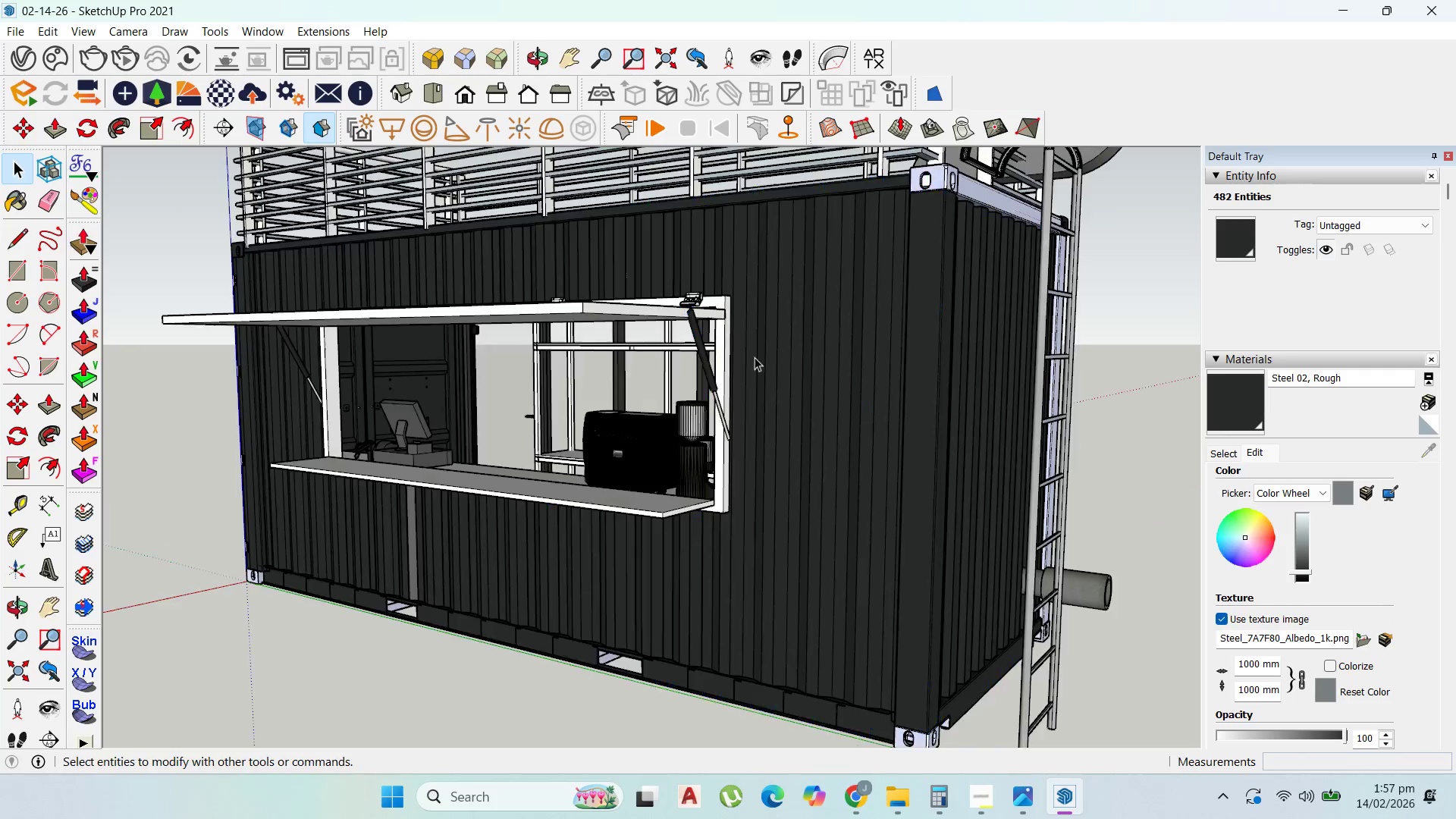 
key(Escape)
 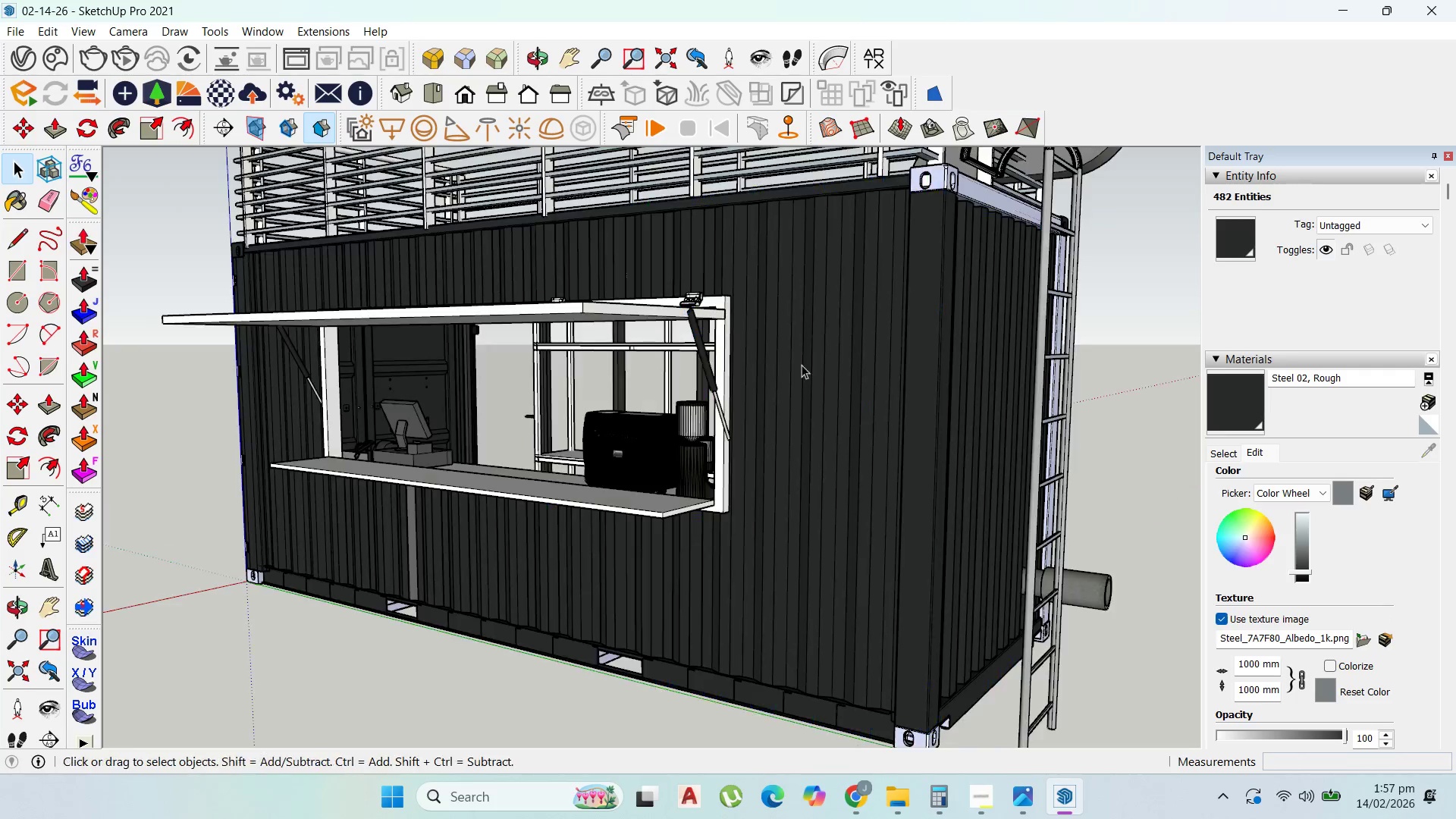 
key(Escape)
 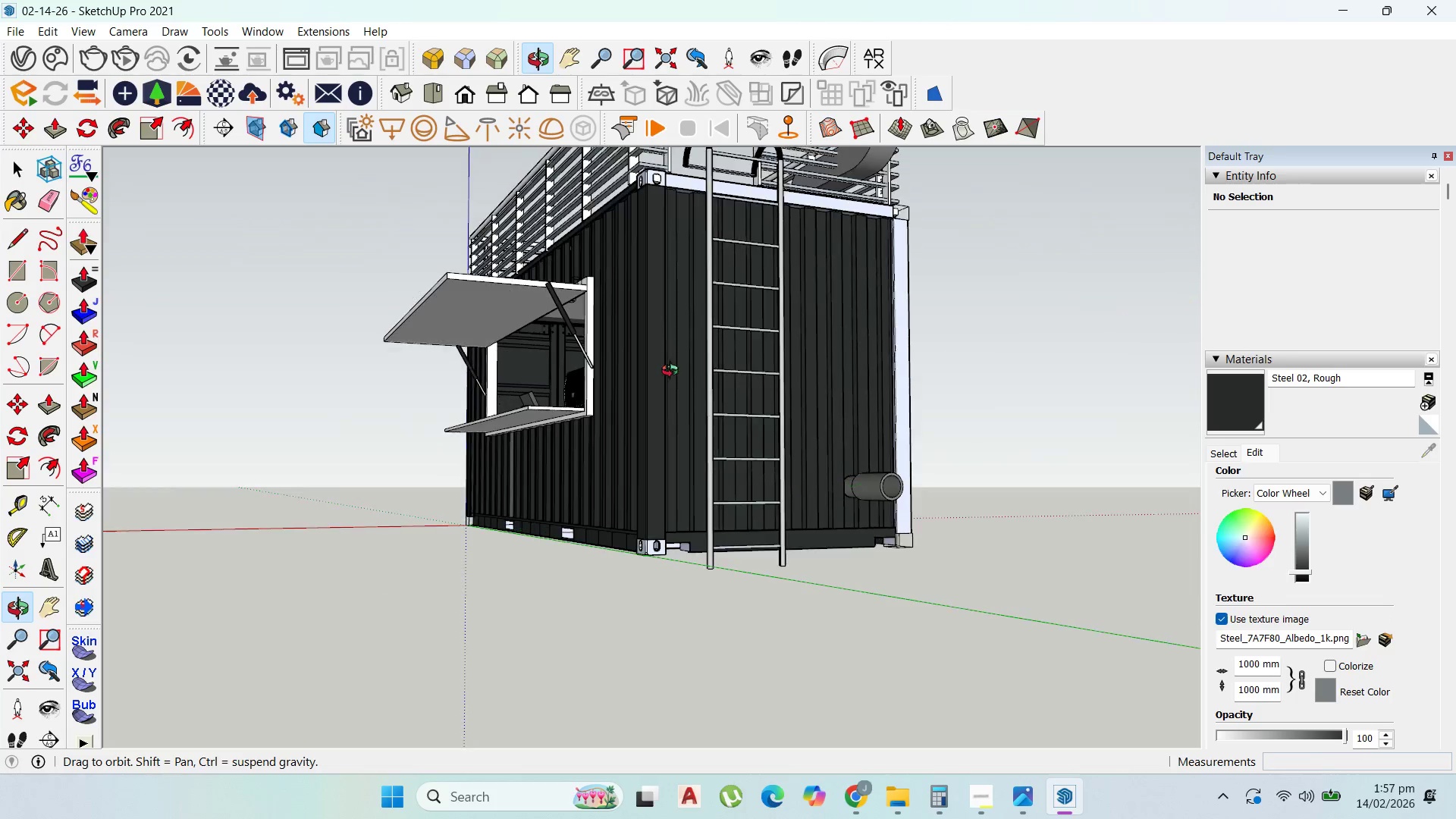 
scroll: coordinate [844, 374], scroll_direction: down, amount: 9.0
 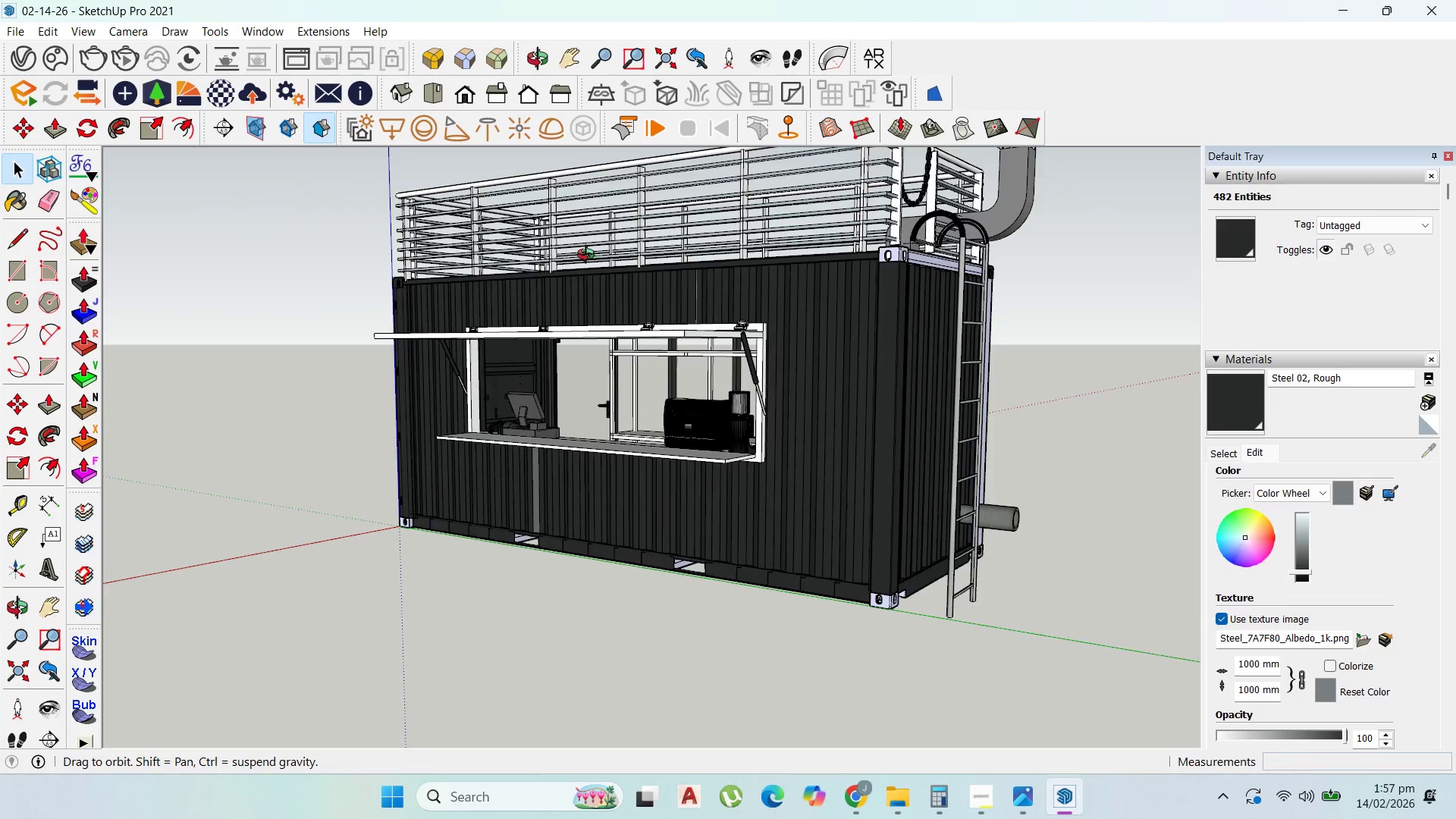 
key(Control+S)
 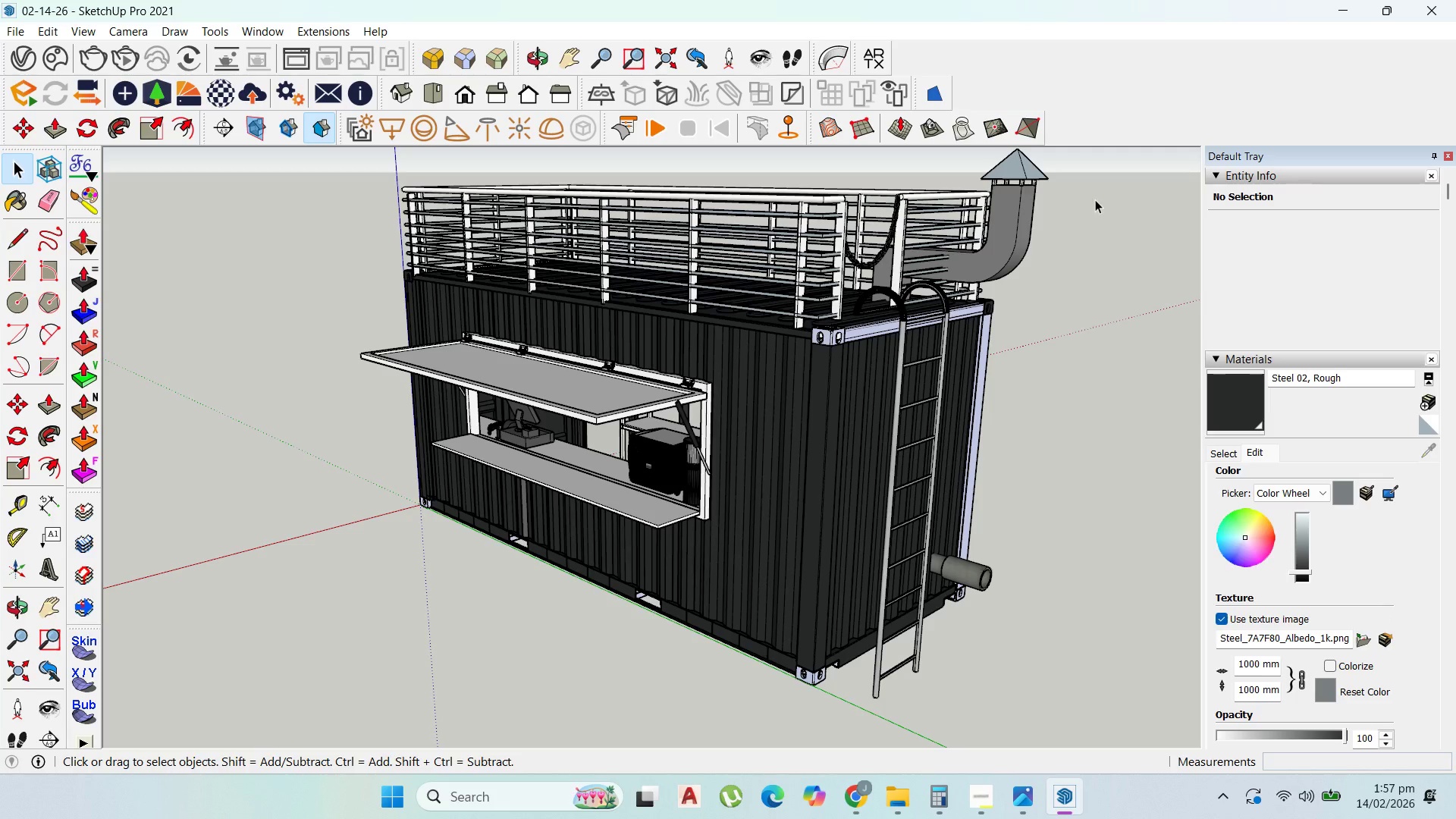 
wait(27.89)
 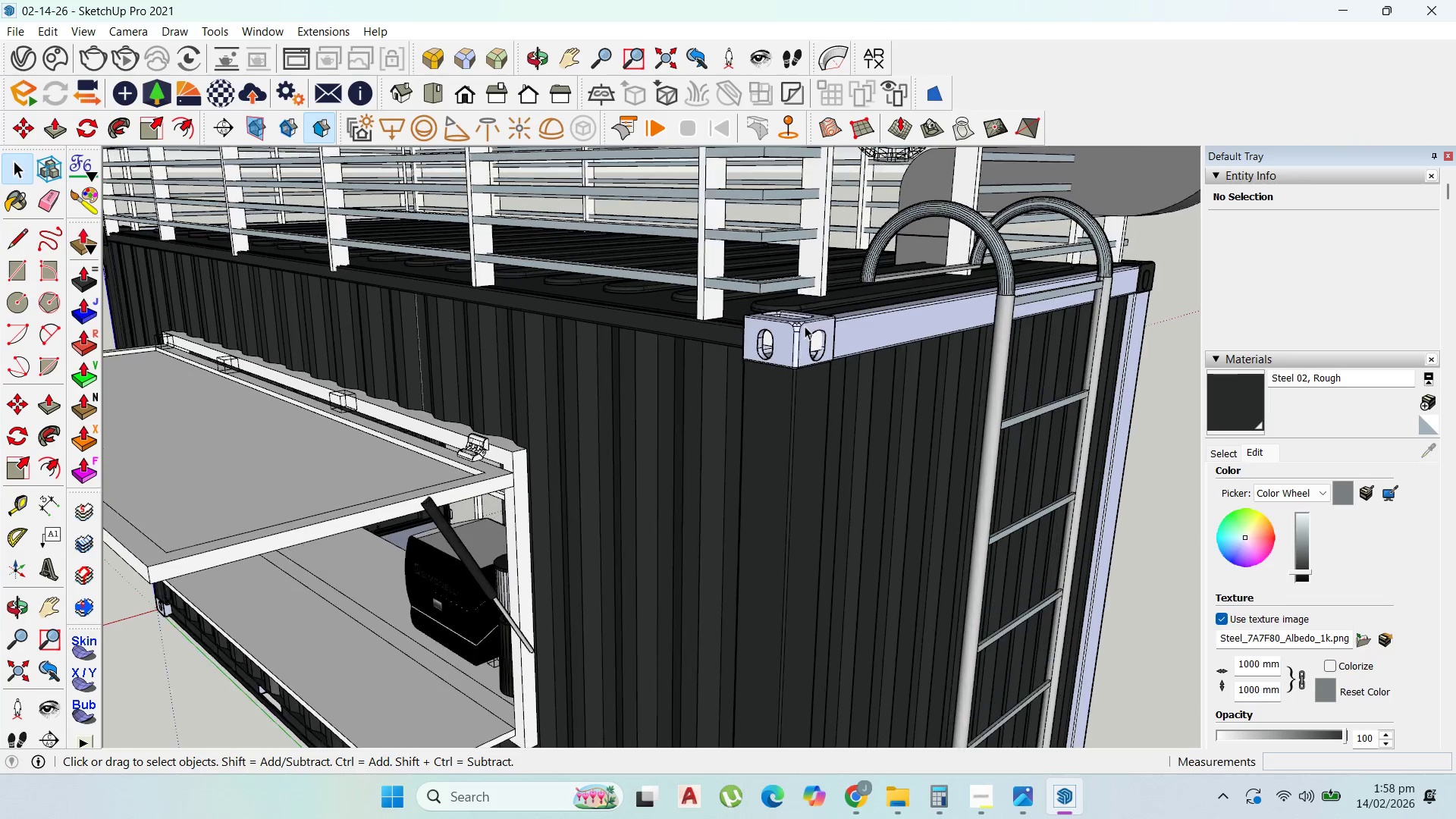 
left_click([805, 326])
 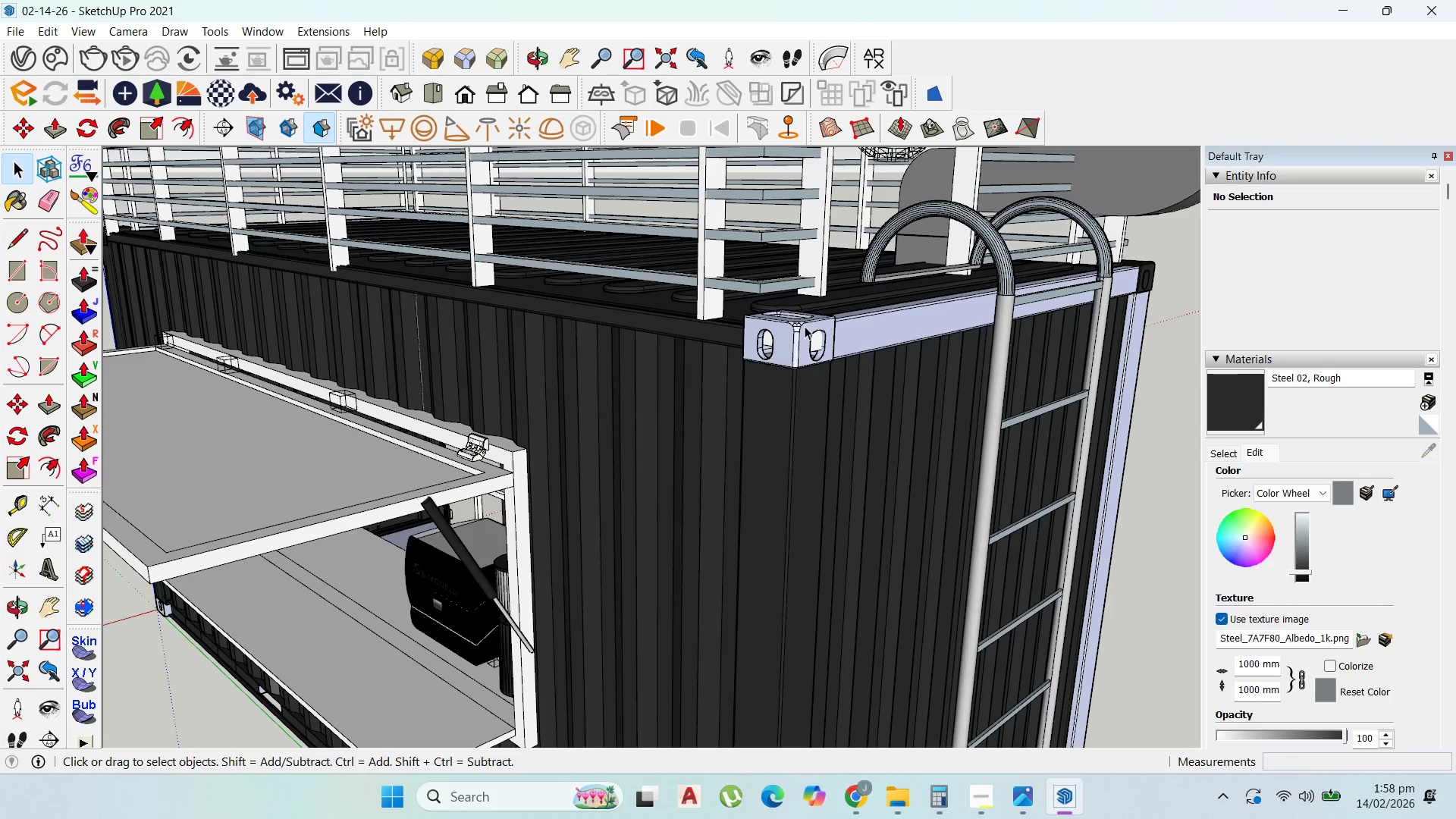 
scroll: coordinate [815, 324], scroll_direction: up, amount: 26.0
 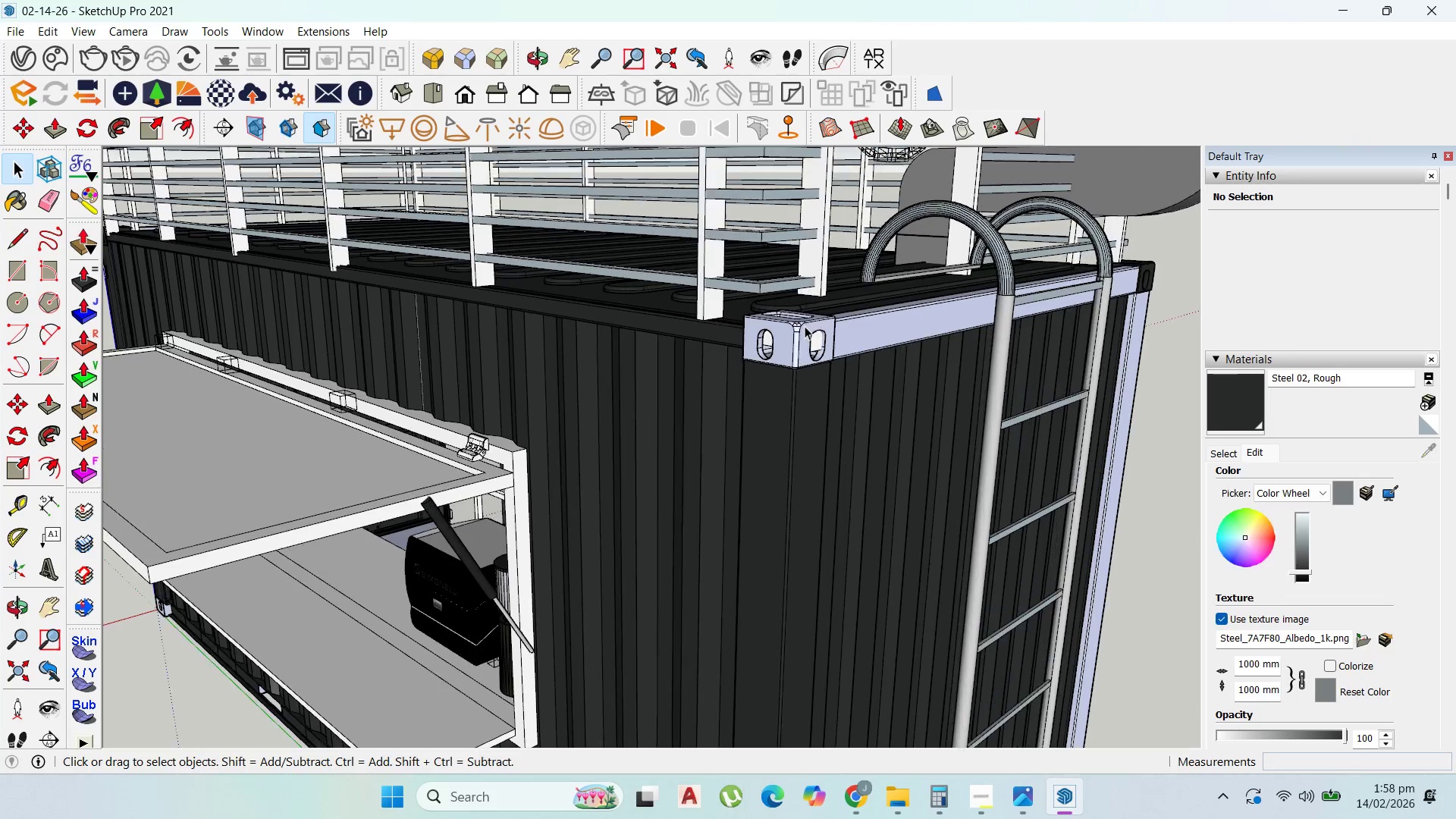 
double_click([805, 326])
 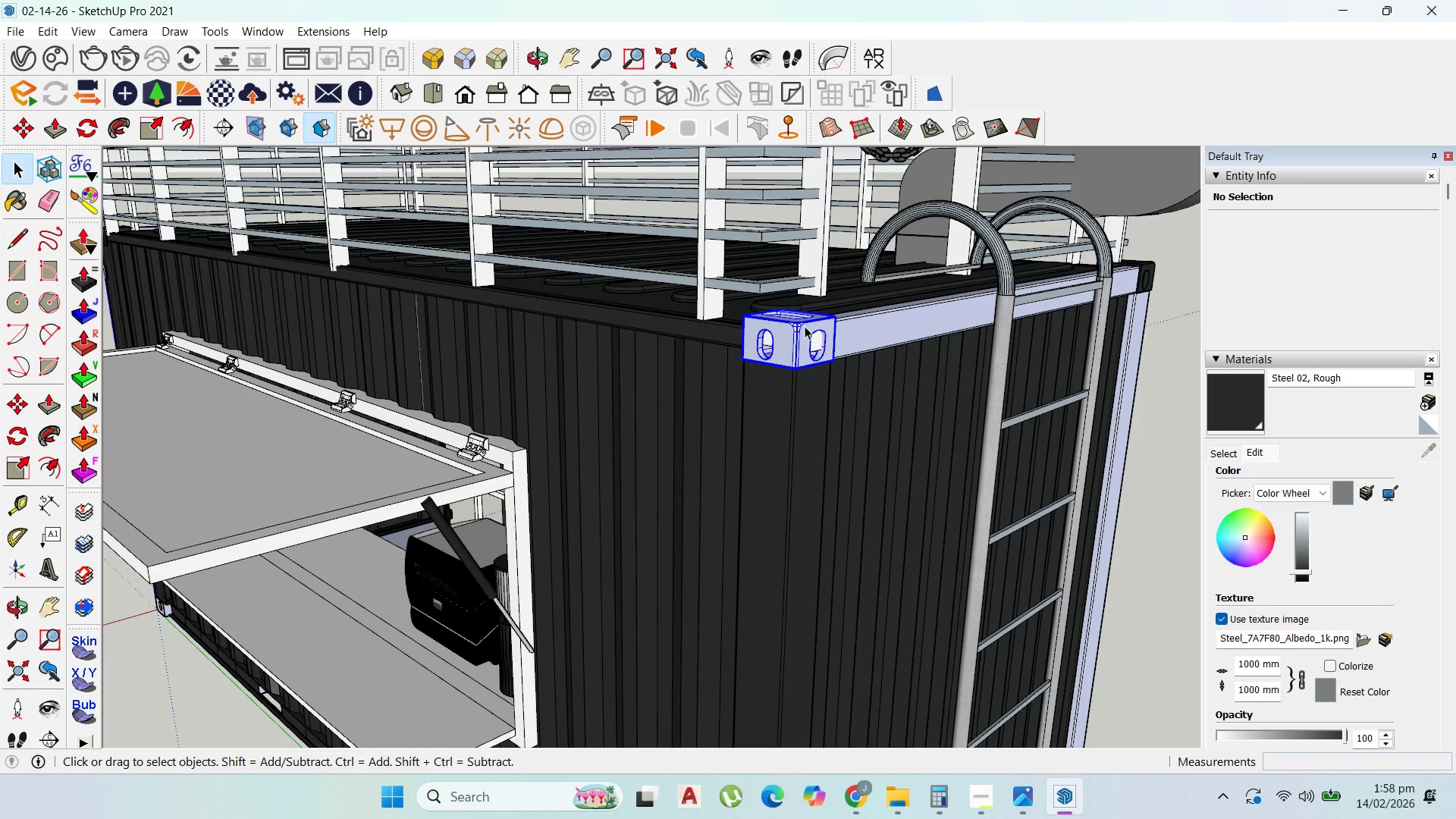 
triple_click([805, 326])
 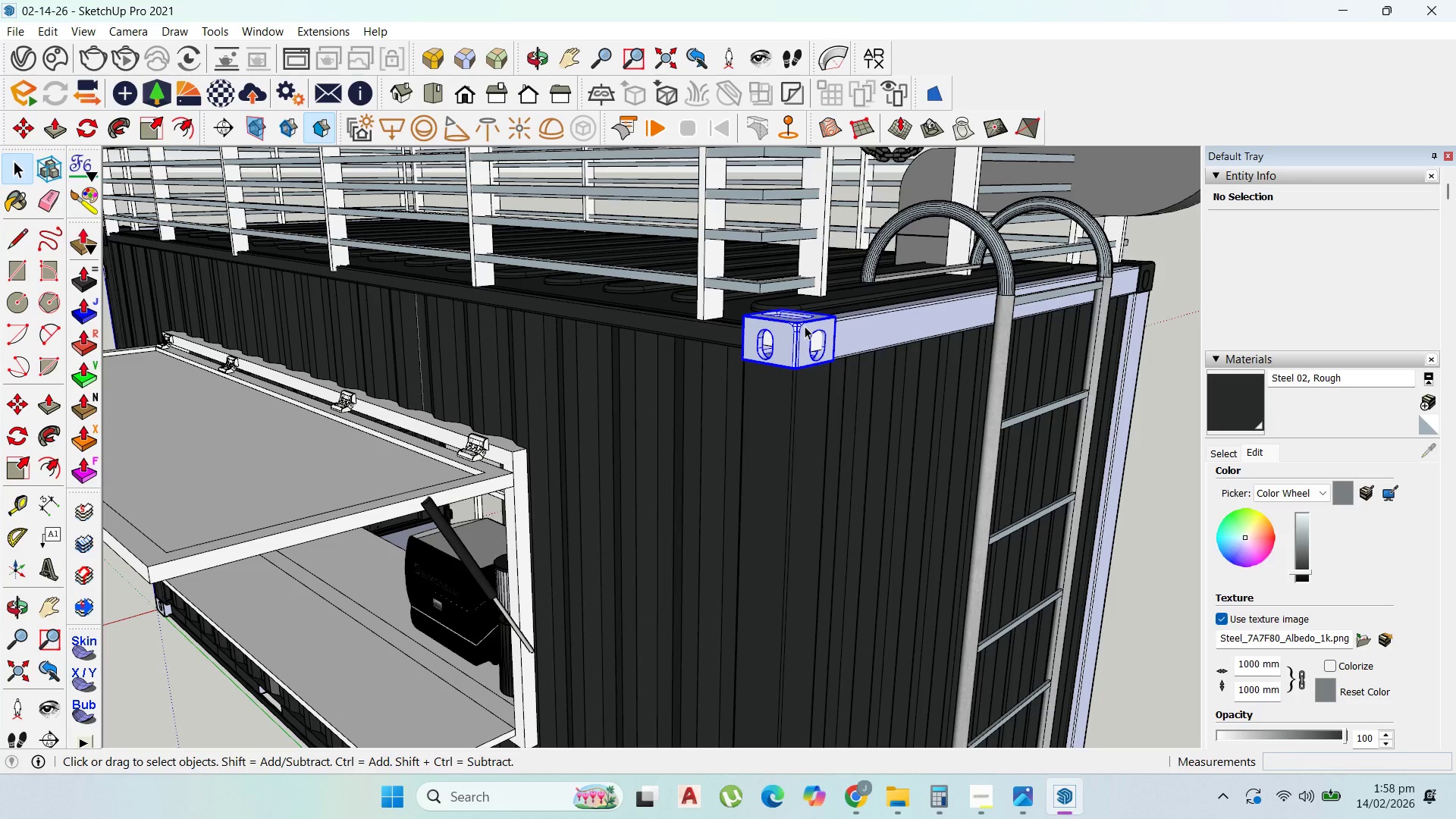 
triple_click([805, 326])
 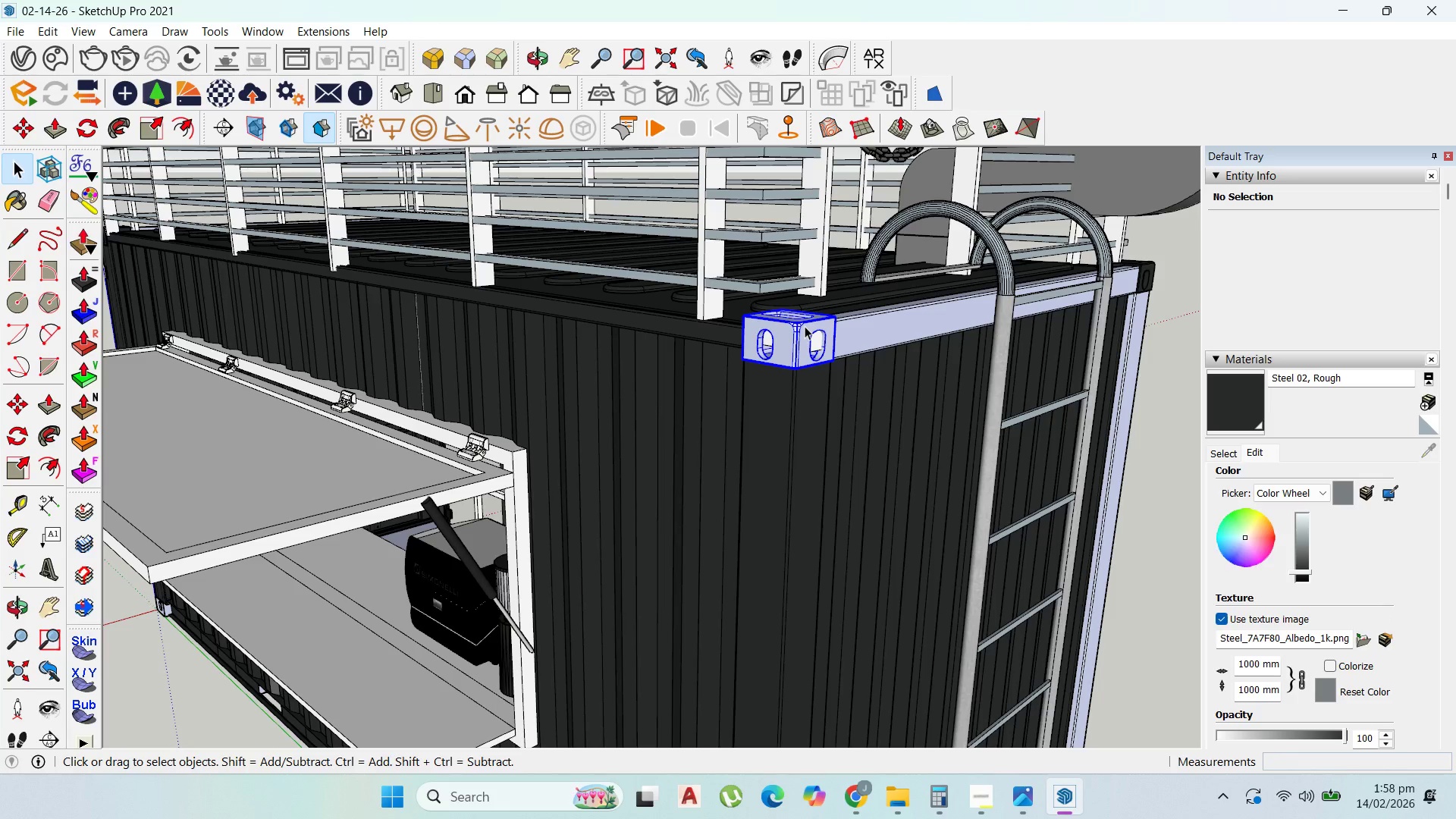 
triple_click([805, 326])
 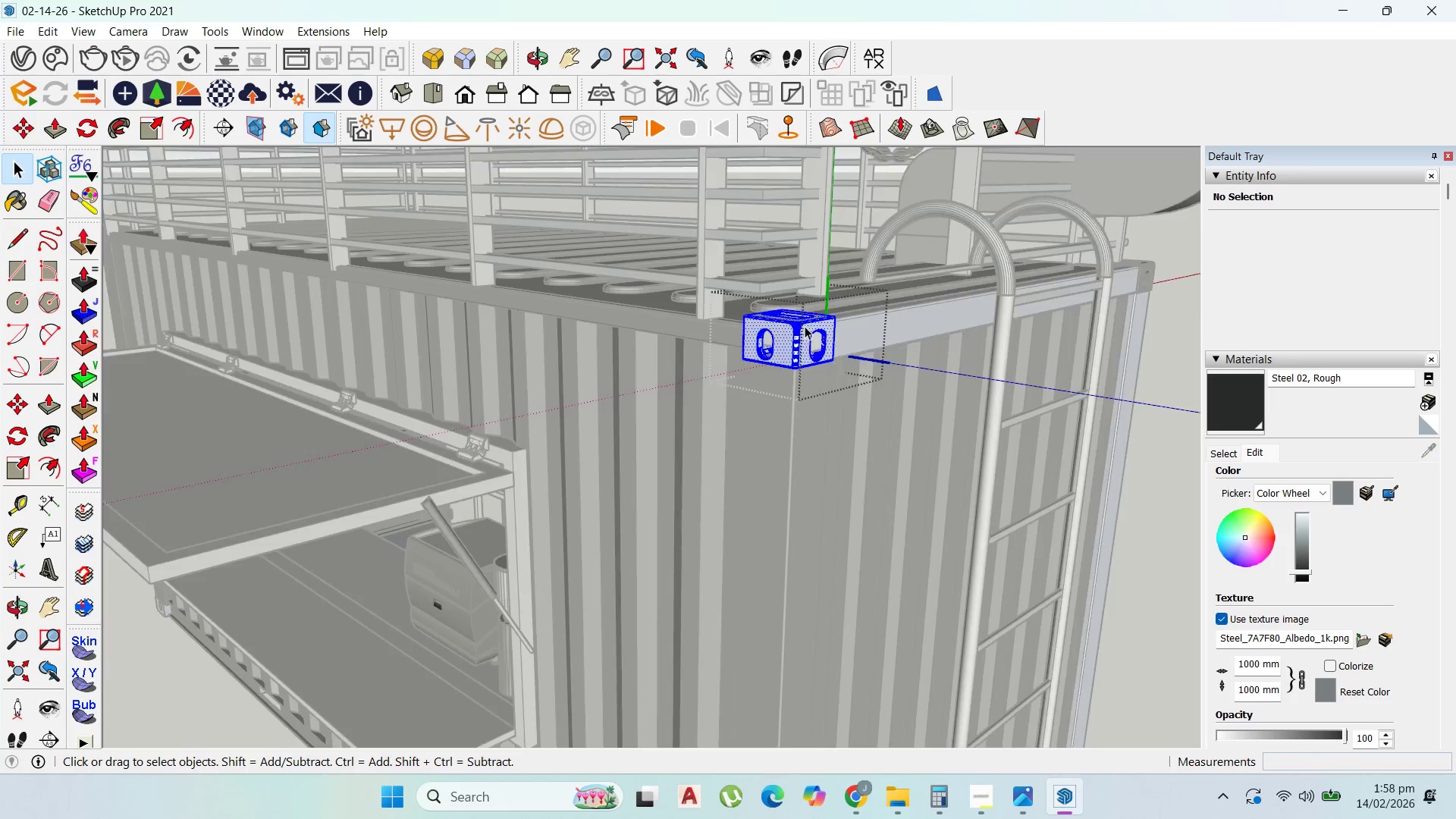 
triple_click([805, 326])
 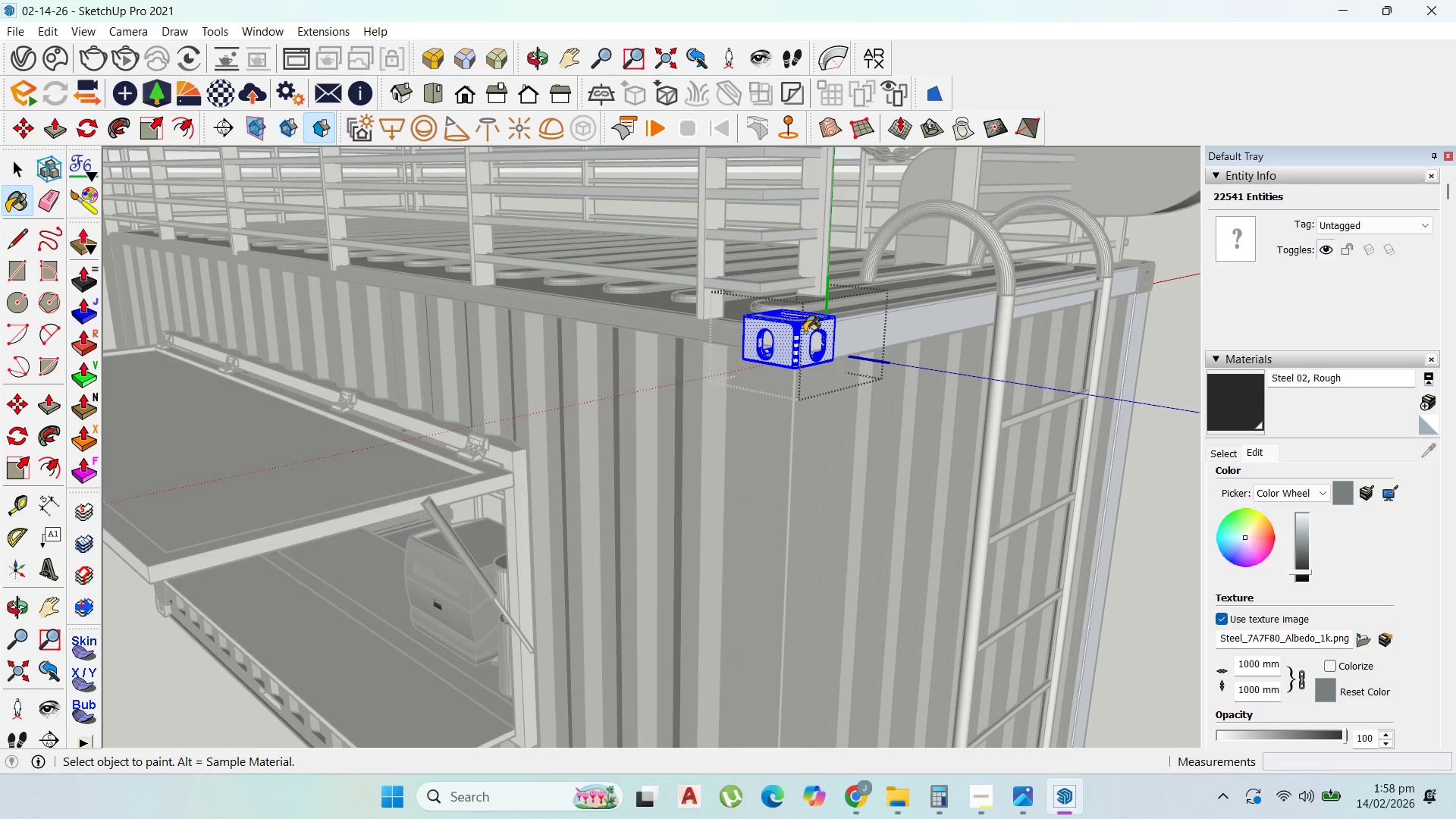 
triple_click([805, 326])
 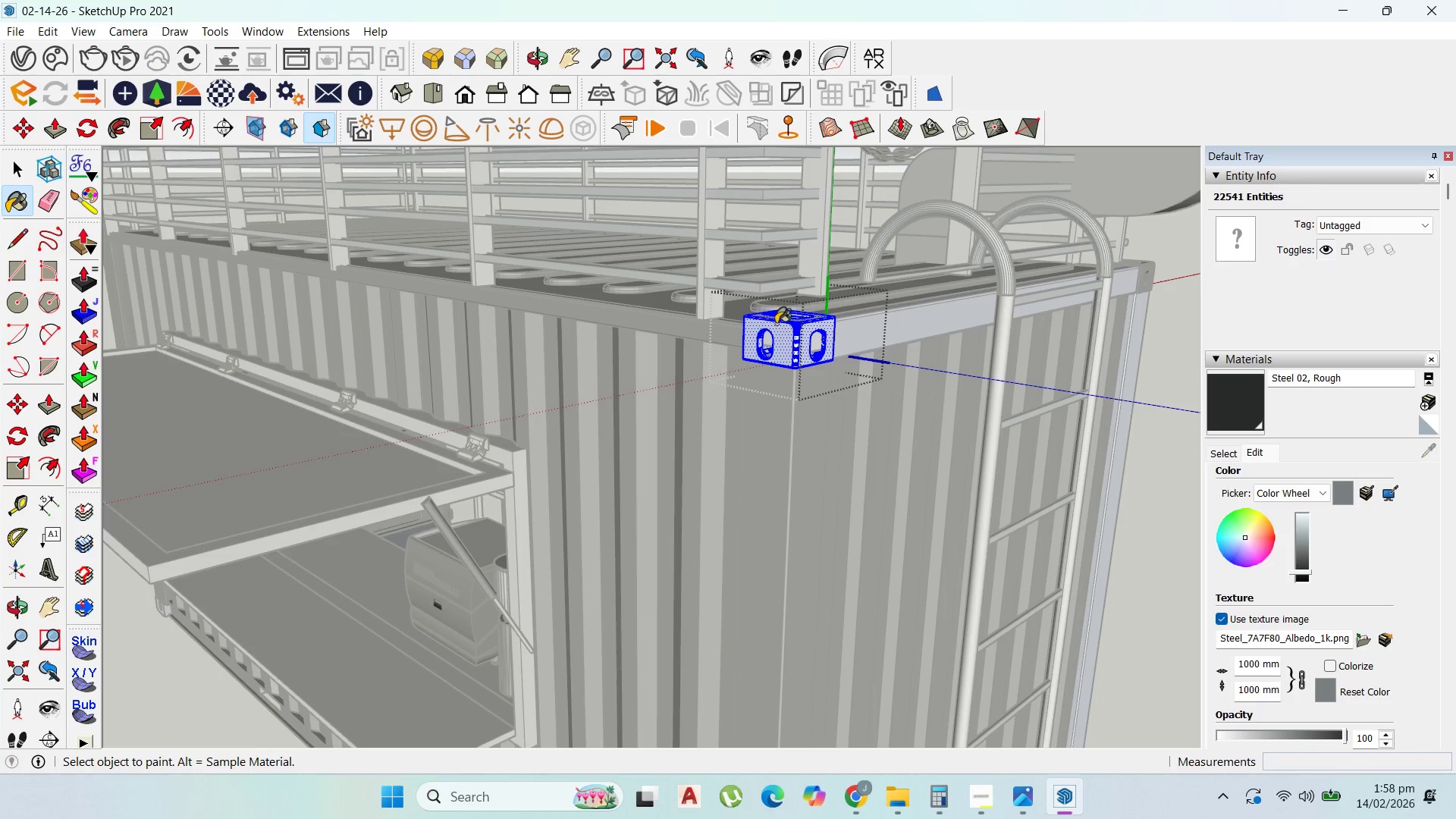 
double_click([783, 330])
 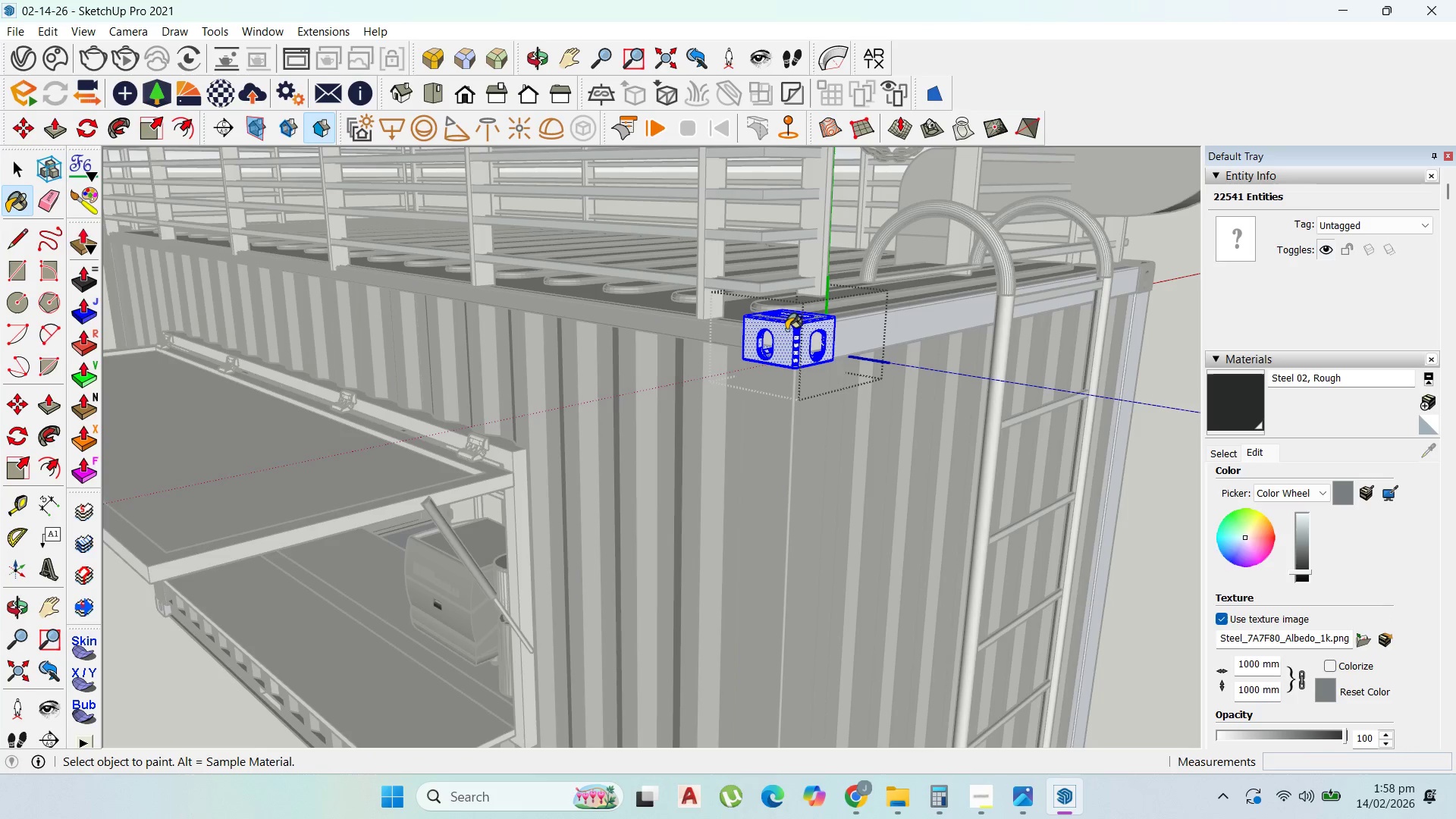 
triple_click([786, 330])
 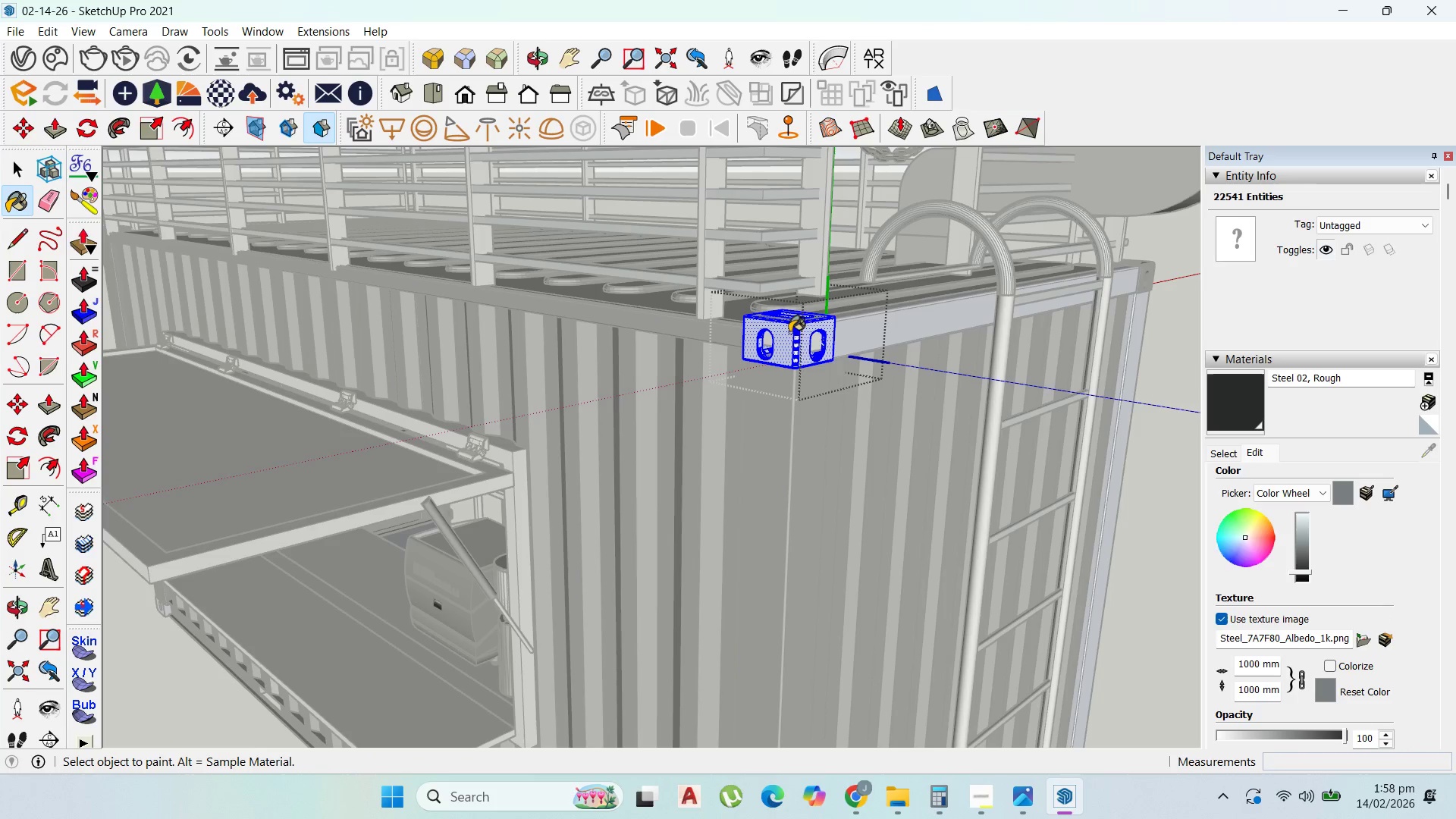 
triple_click([789, 332])
 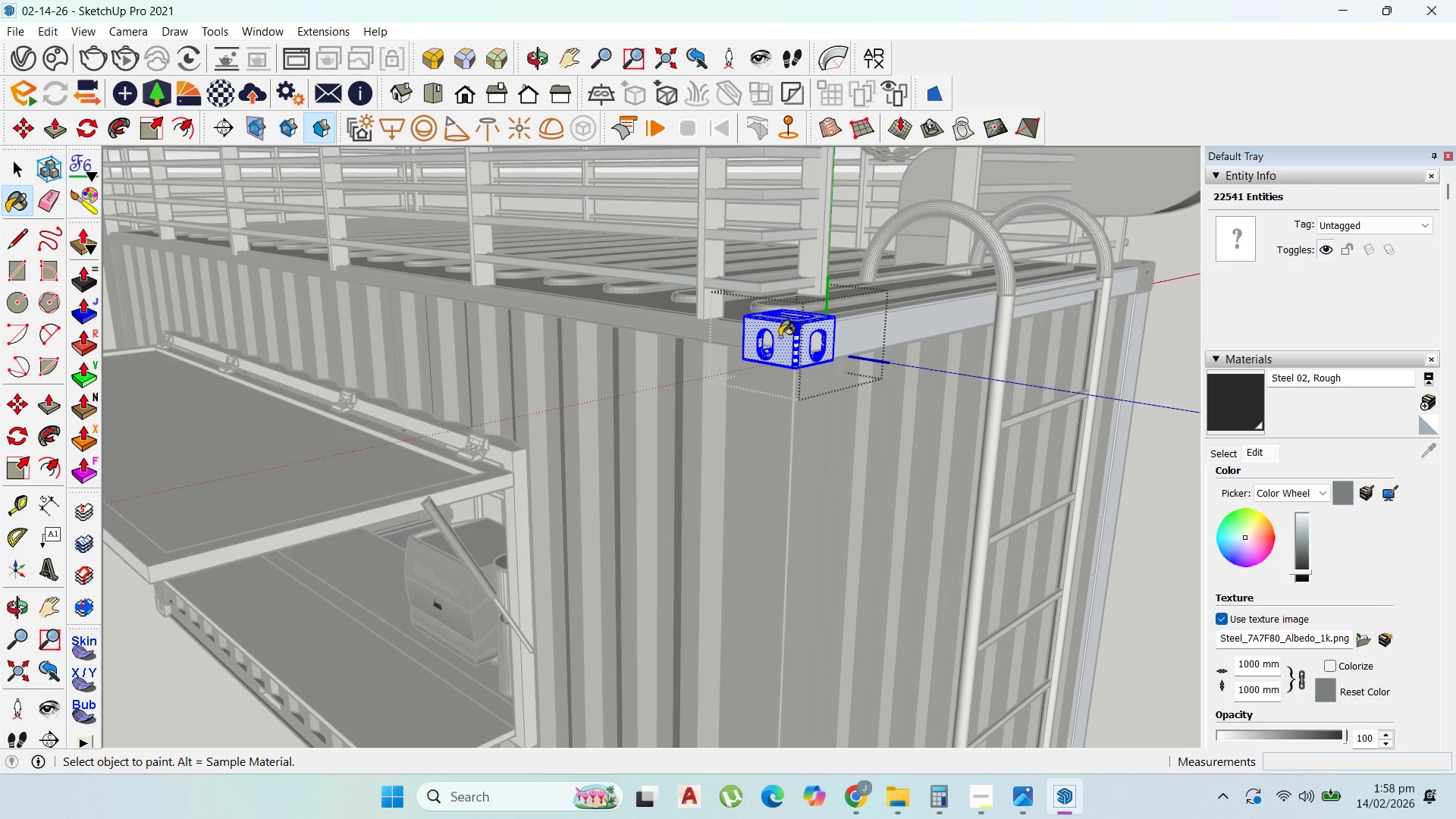 
double_click([780, 337])
 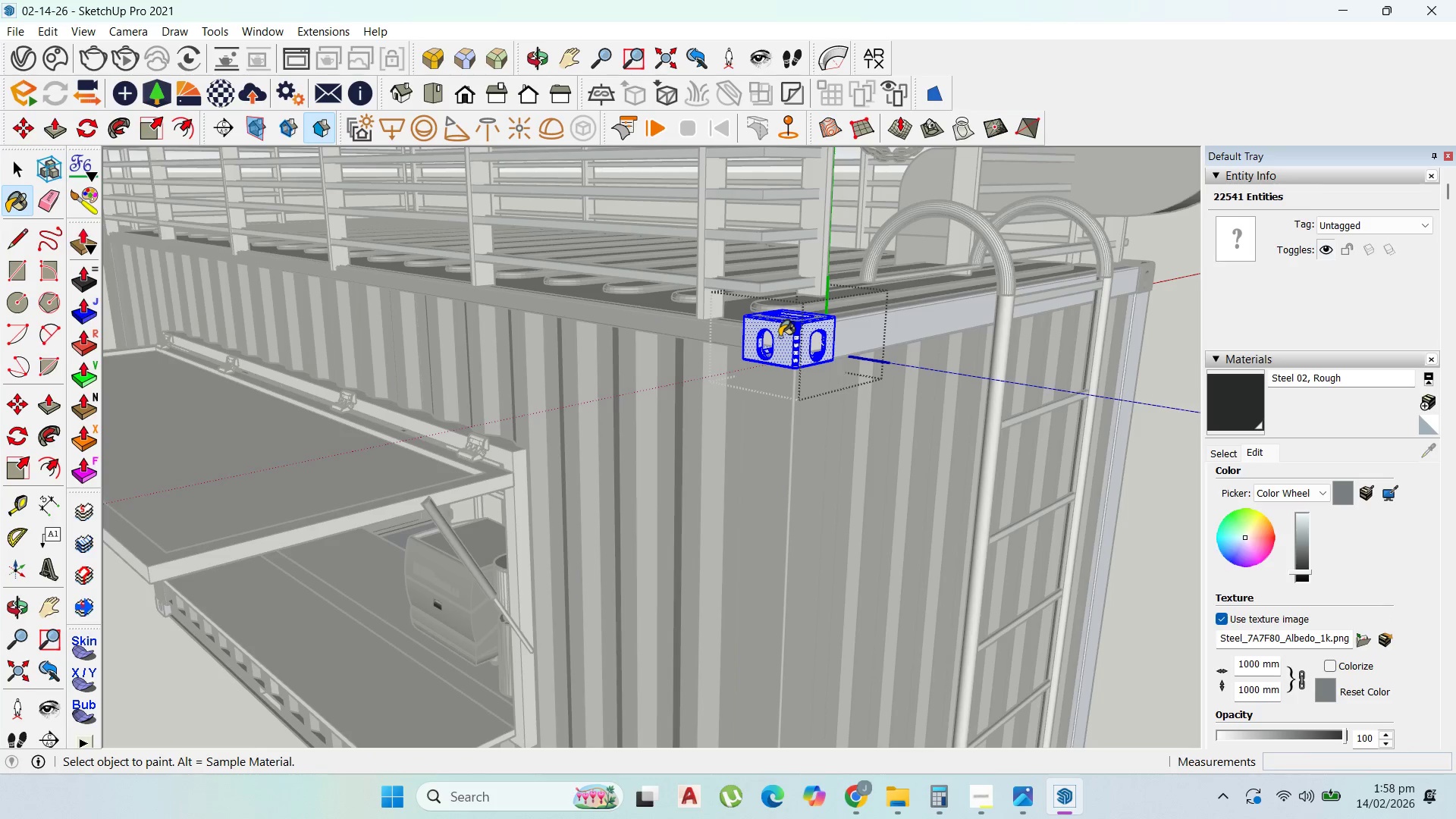 
triple_click([780, 337])
 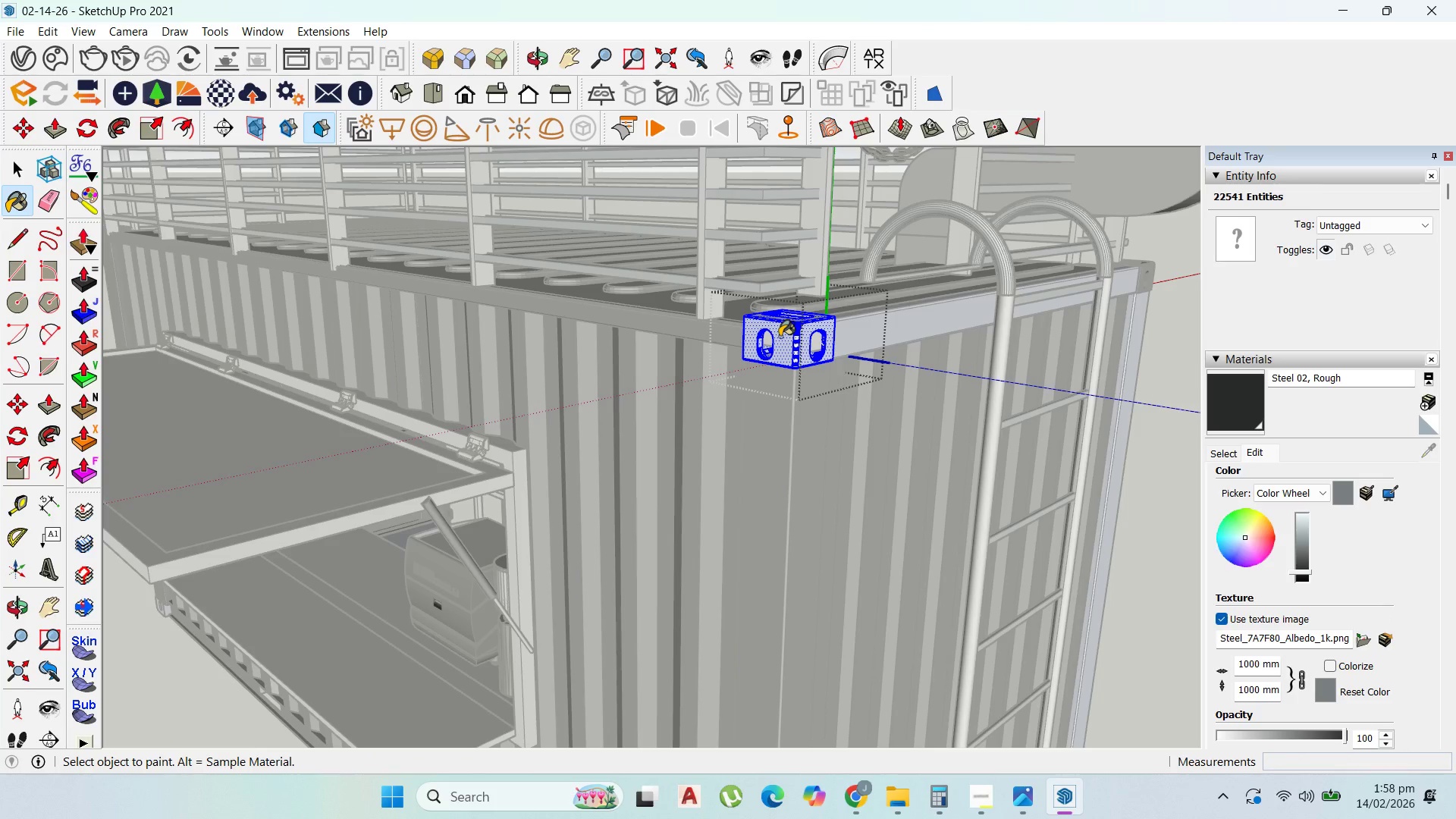 
triple_click([780, 337])
 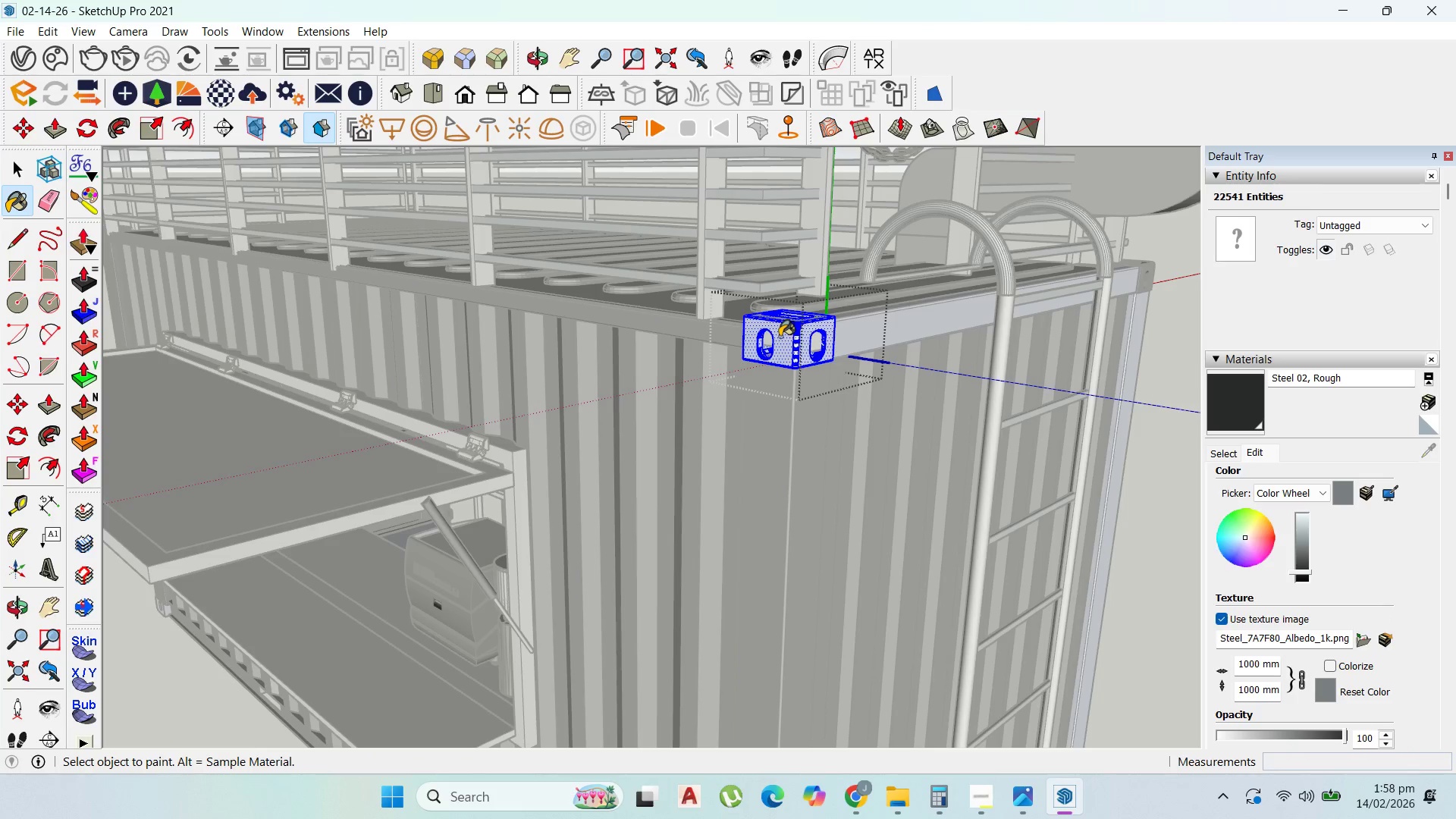 
triple_click([780, 337])
 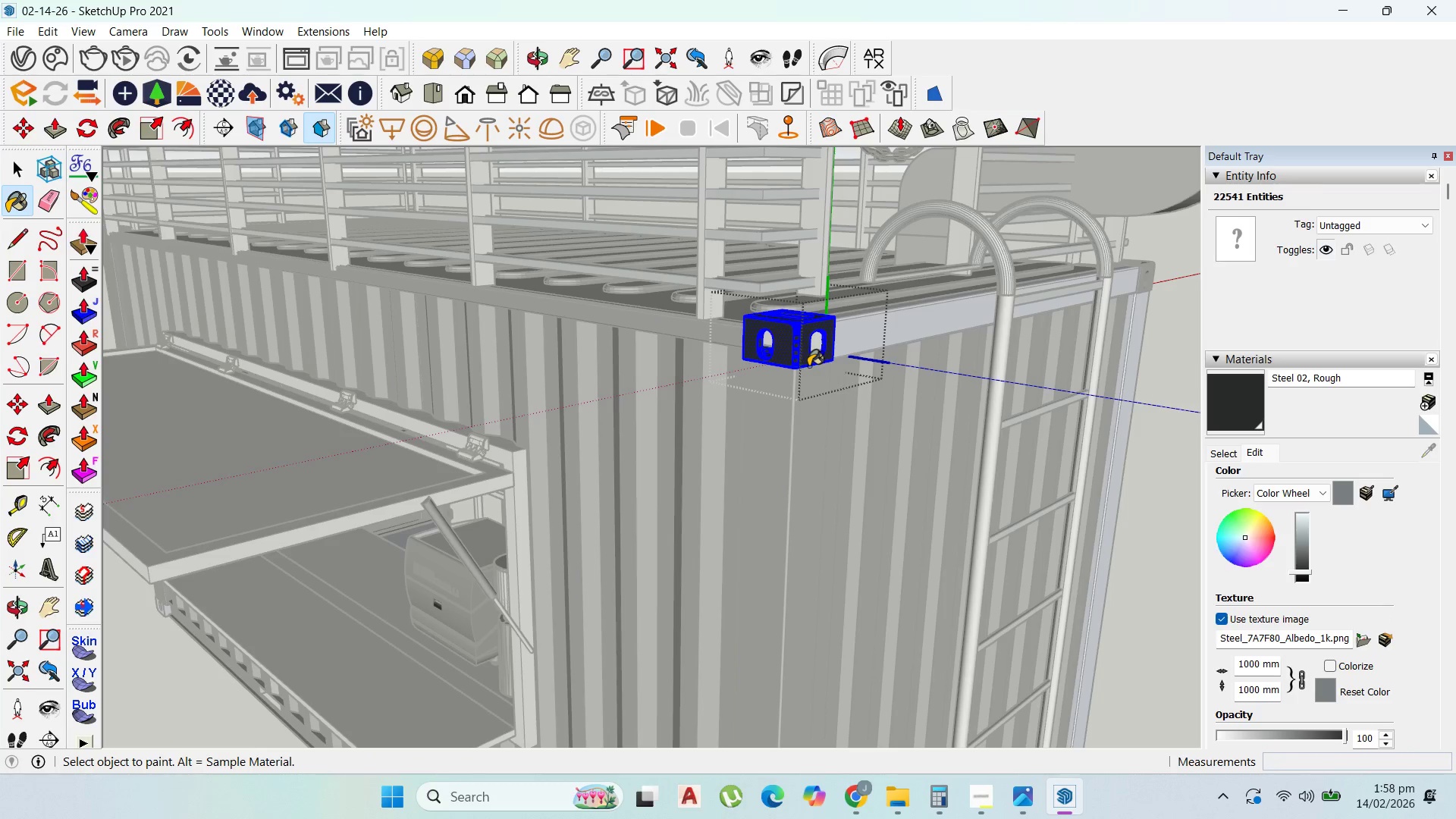 
left_click_drag(start_coordinate=[808, 367], to_coordinate=[799, 372])
 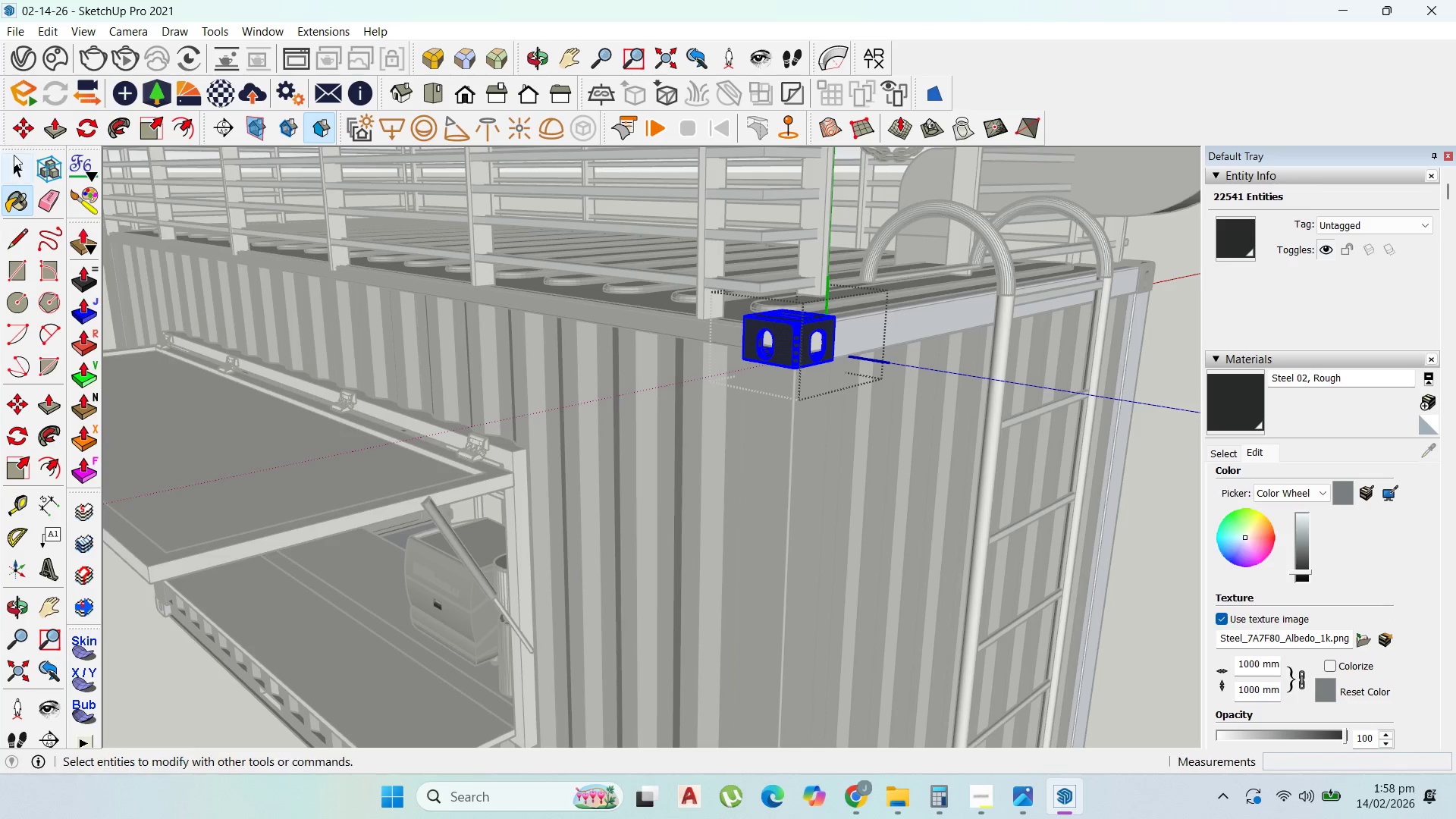 
left_click([15, 159])
 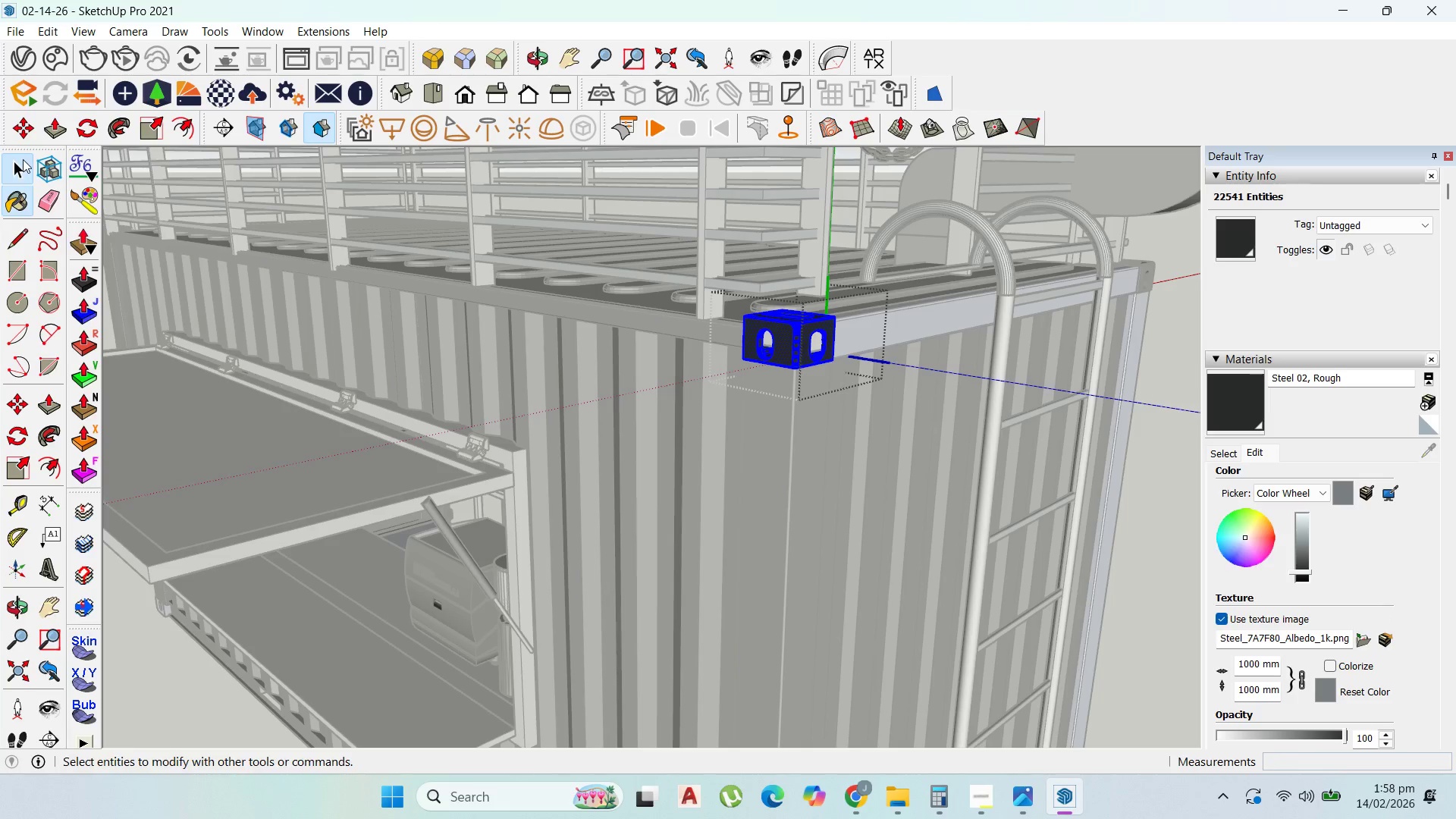 
key(Escape)
 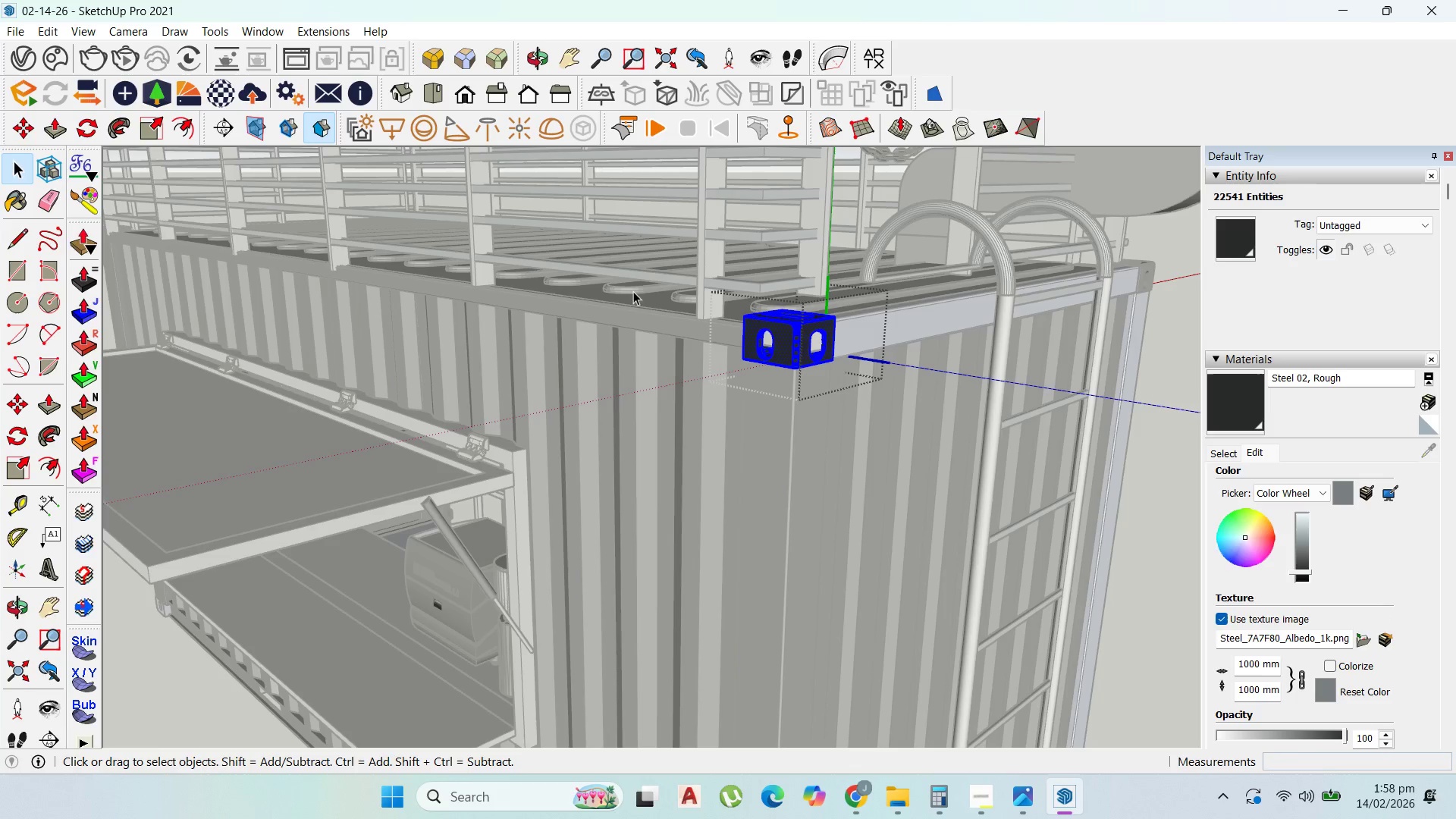 
key(Escape)
 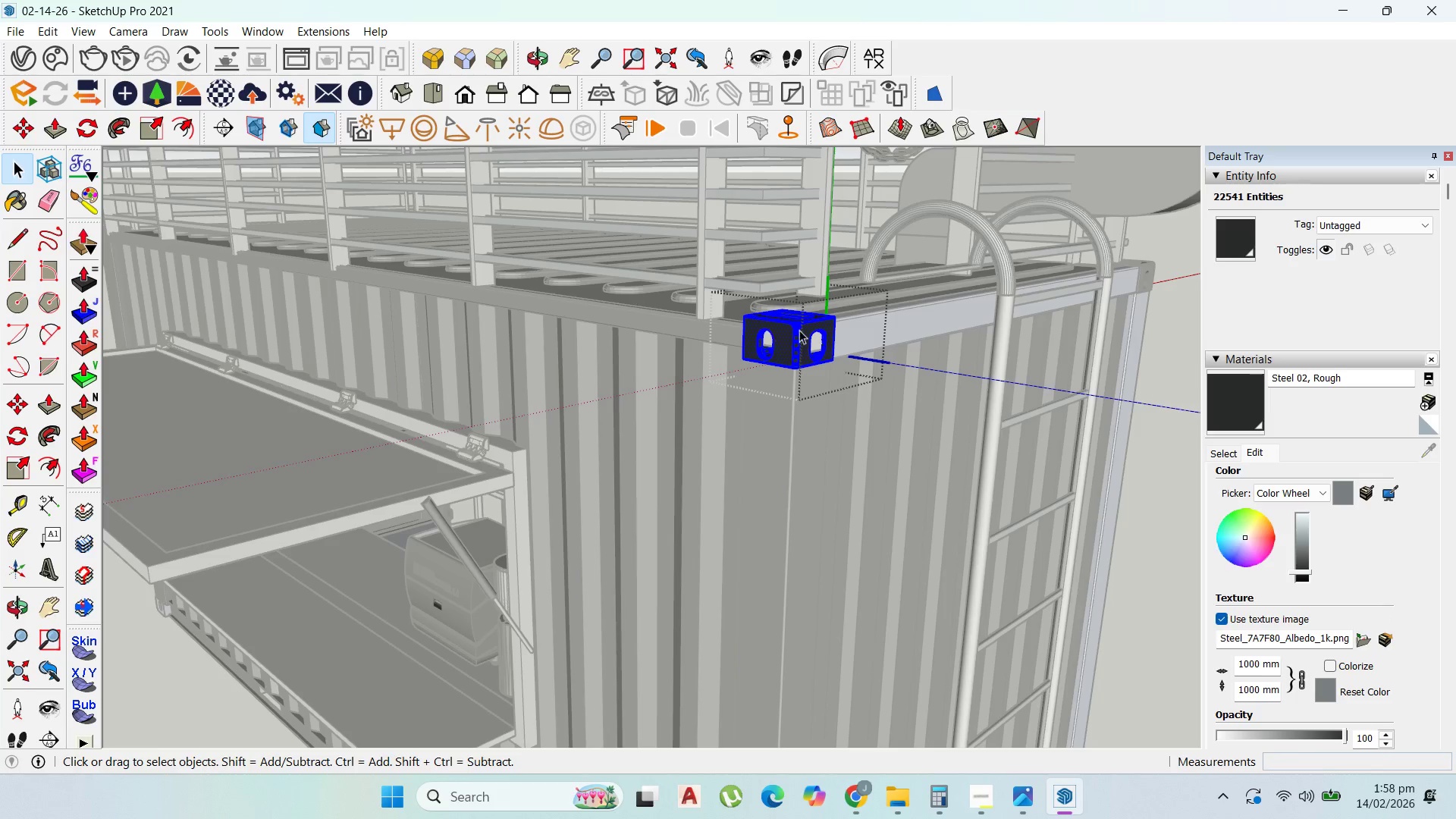 
key(Escape)
 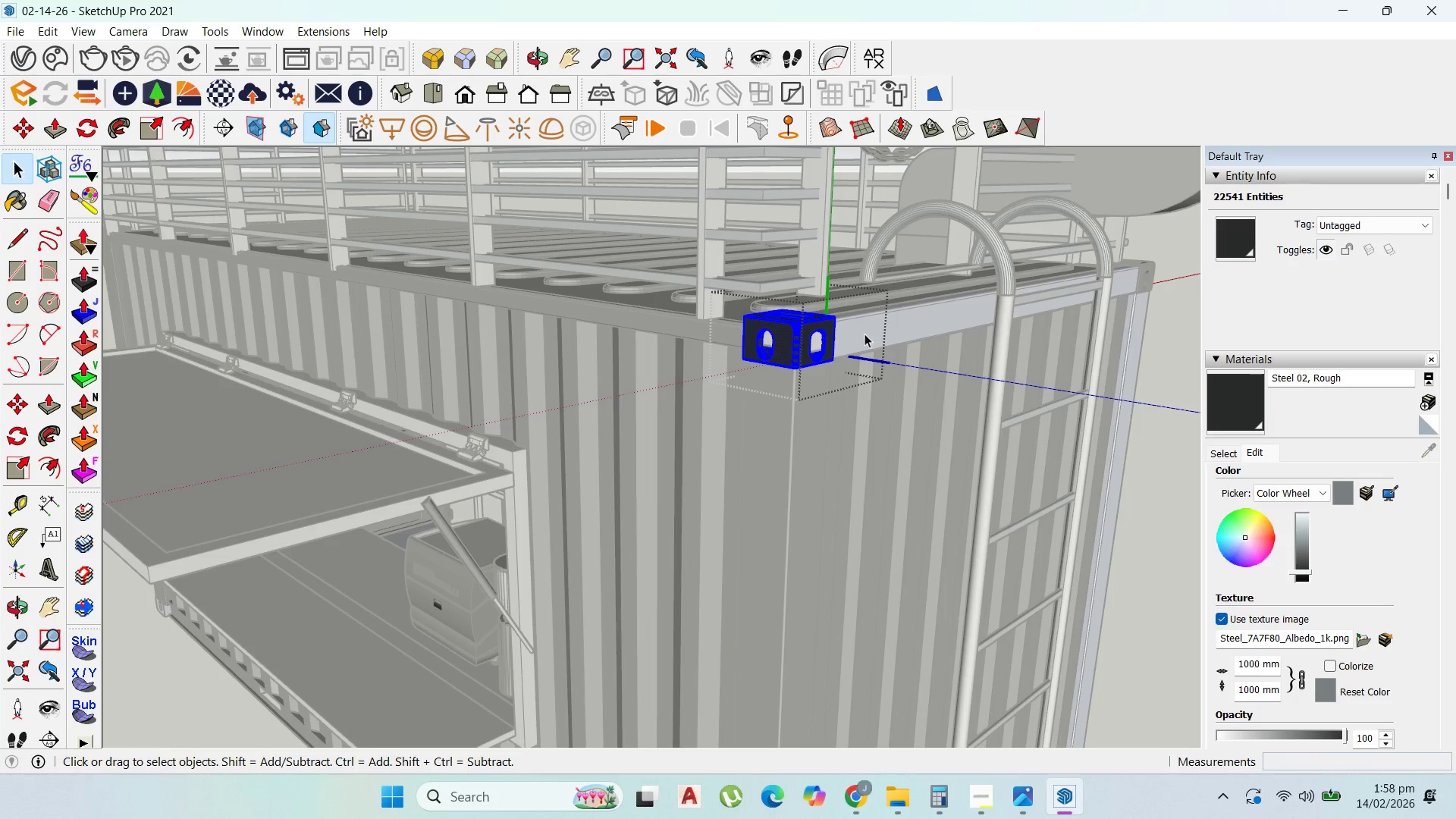 
key(Escape)
 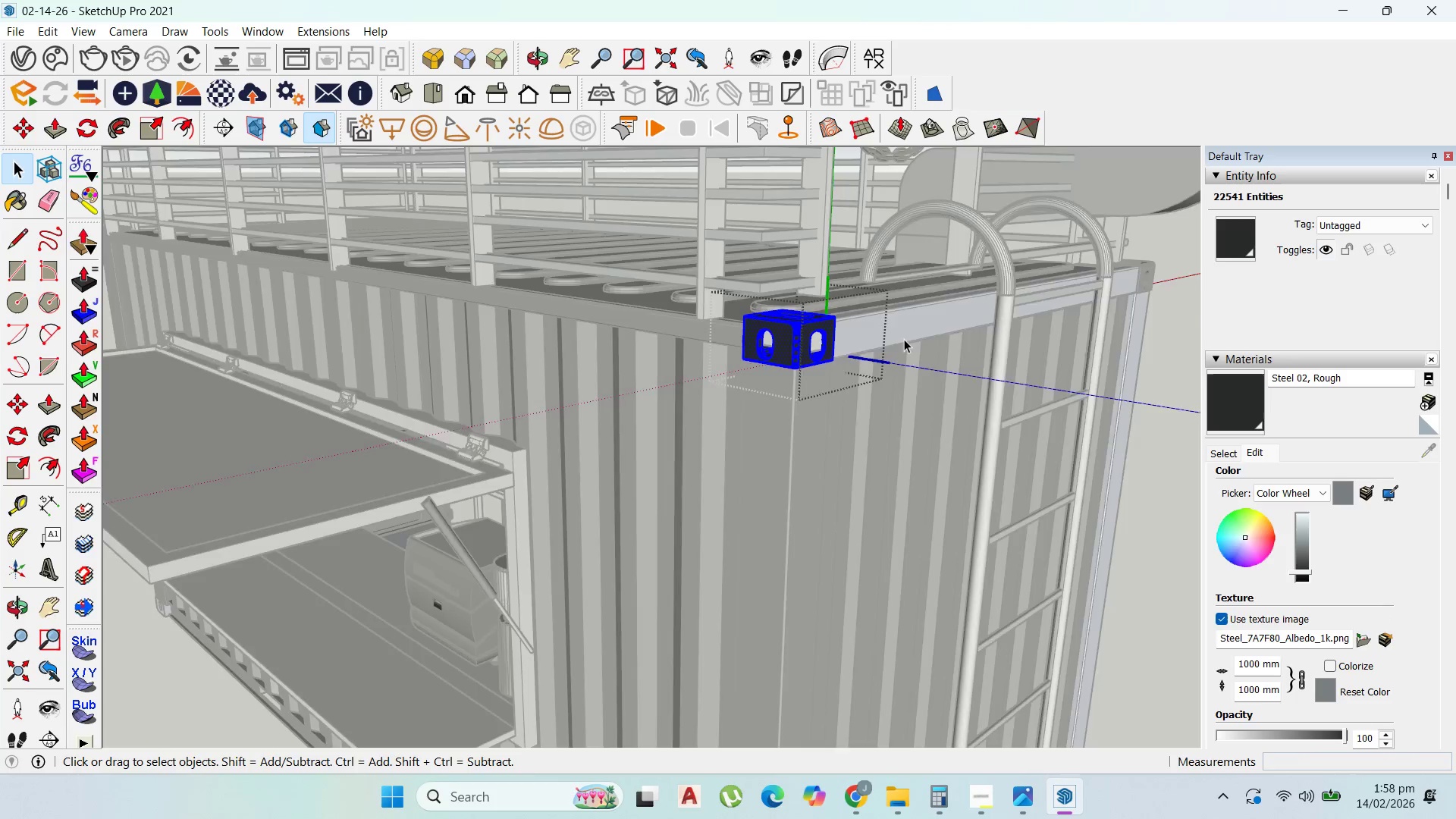 
key(Escape)
 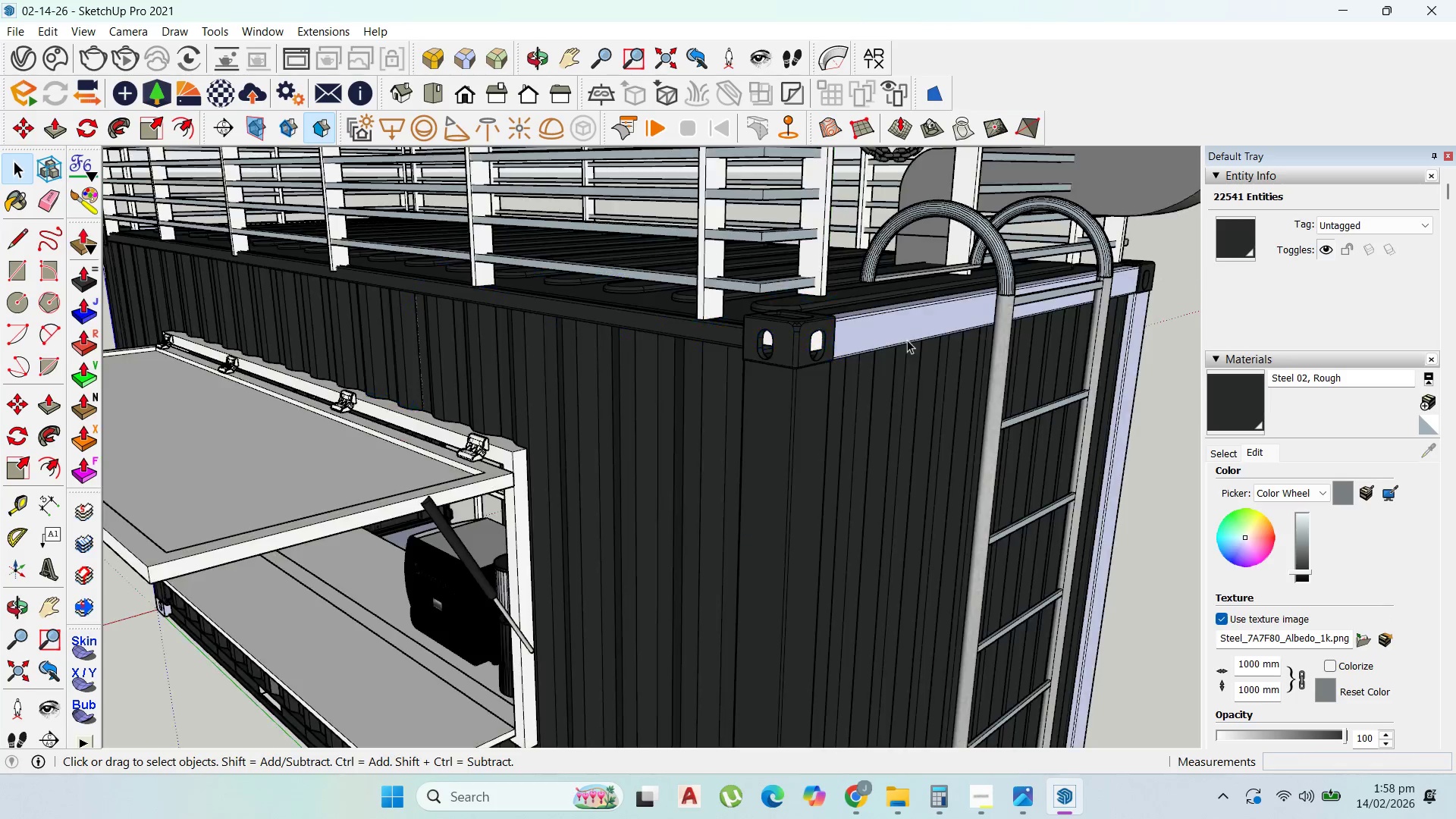 
key(Escape)
 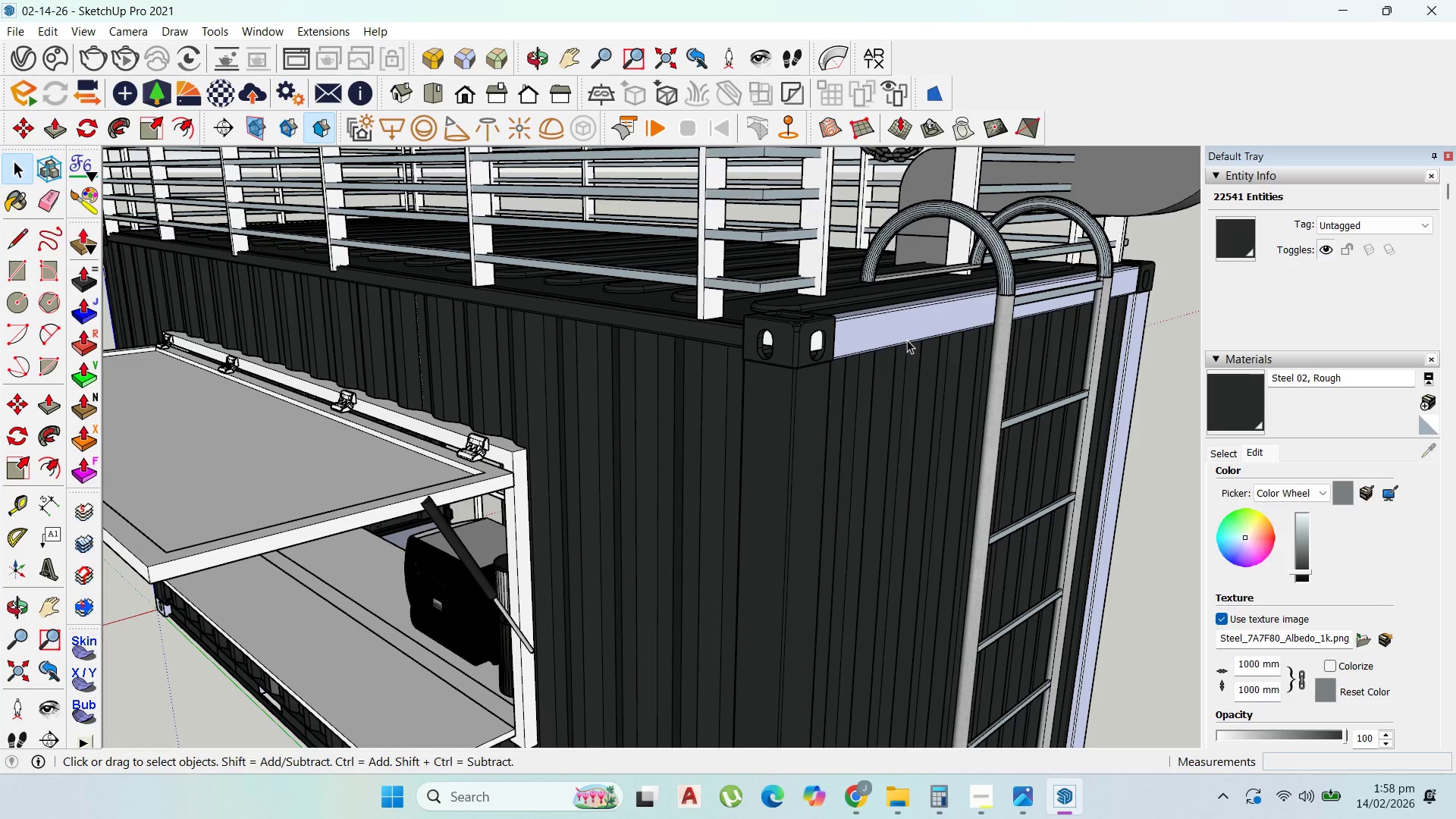 
key(Escape)
 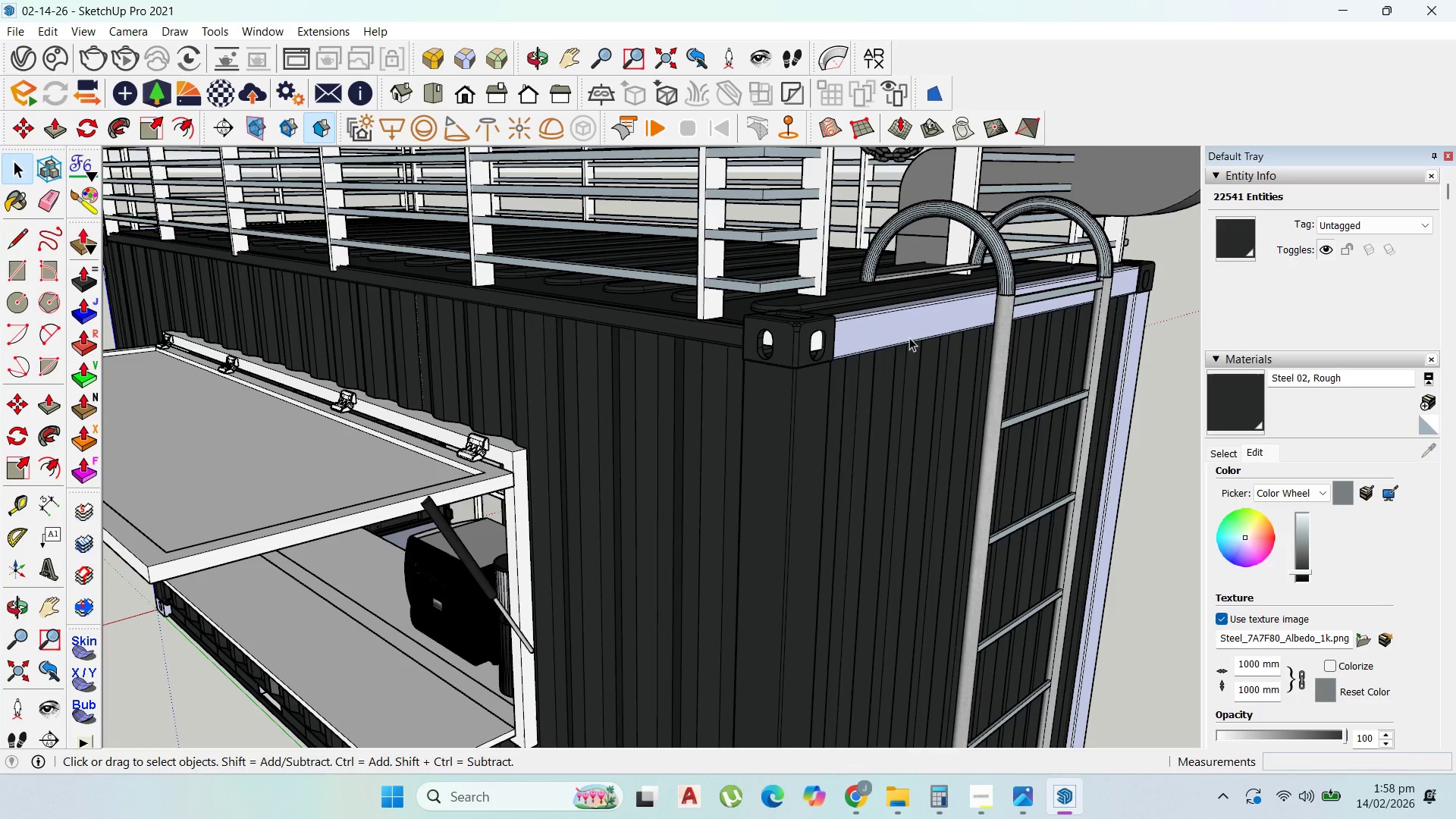 
left_click([909, 337])
 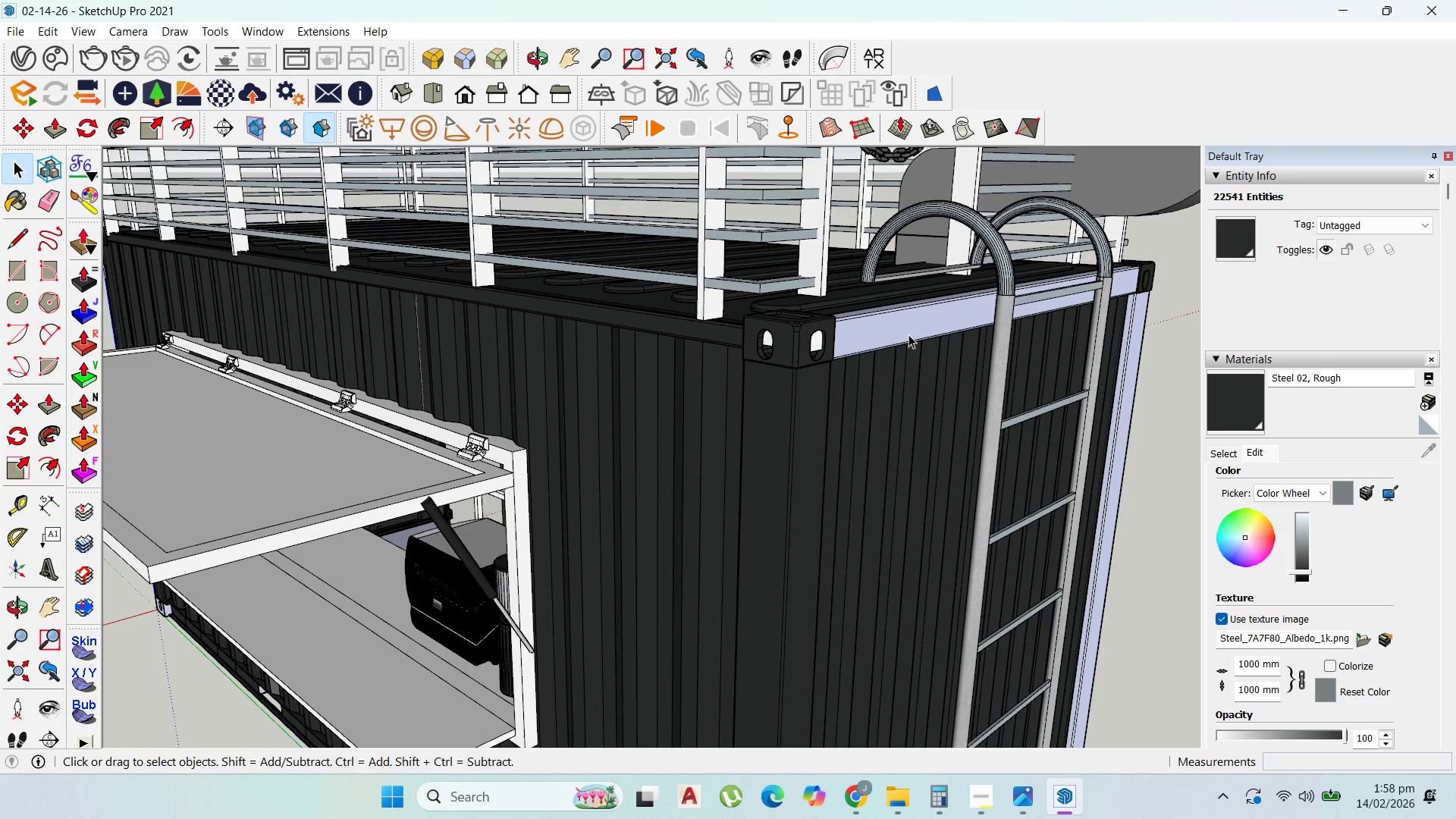 
triple_click([908, 334])
 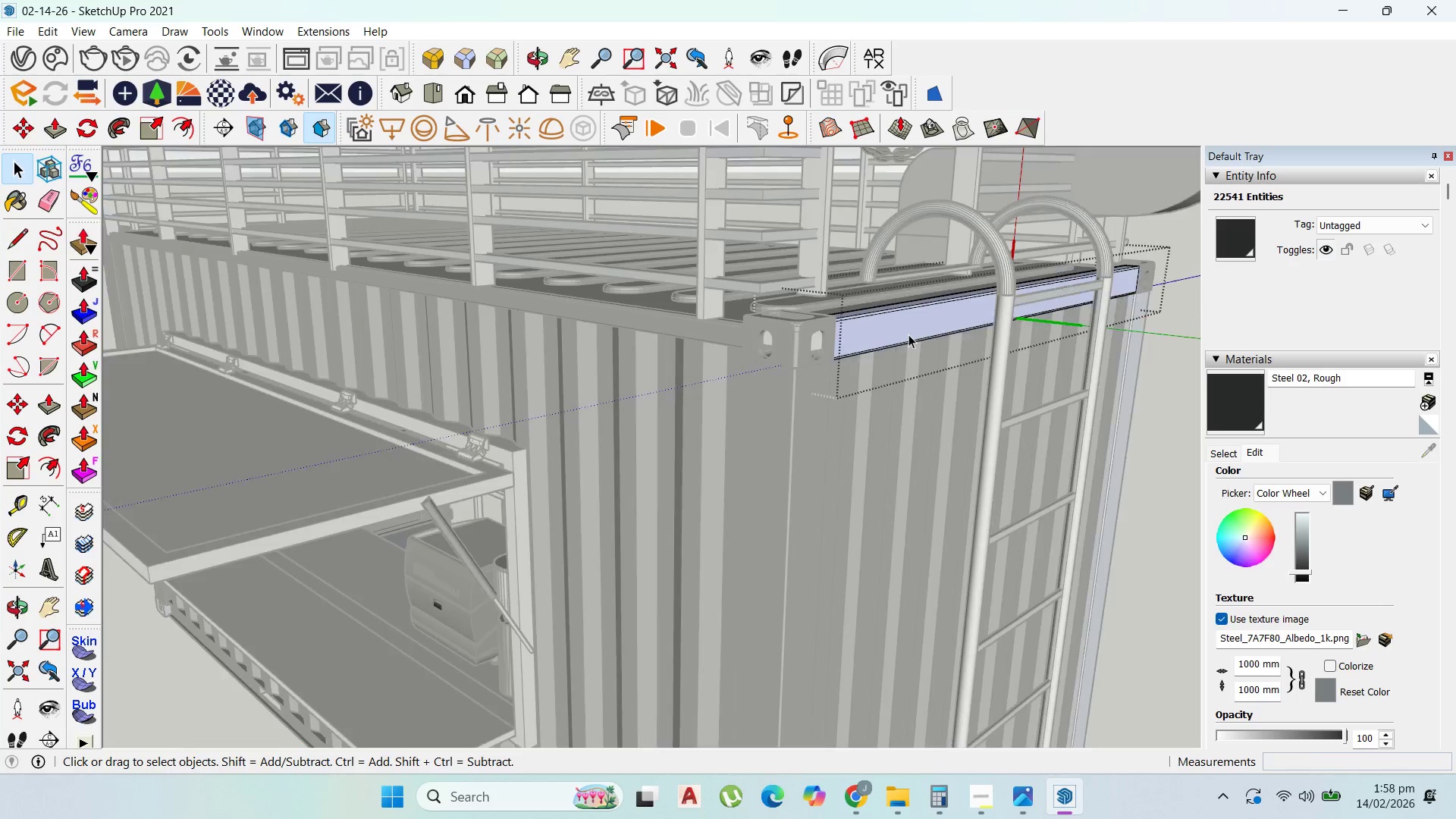 
triple_click([908, 334])
 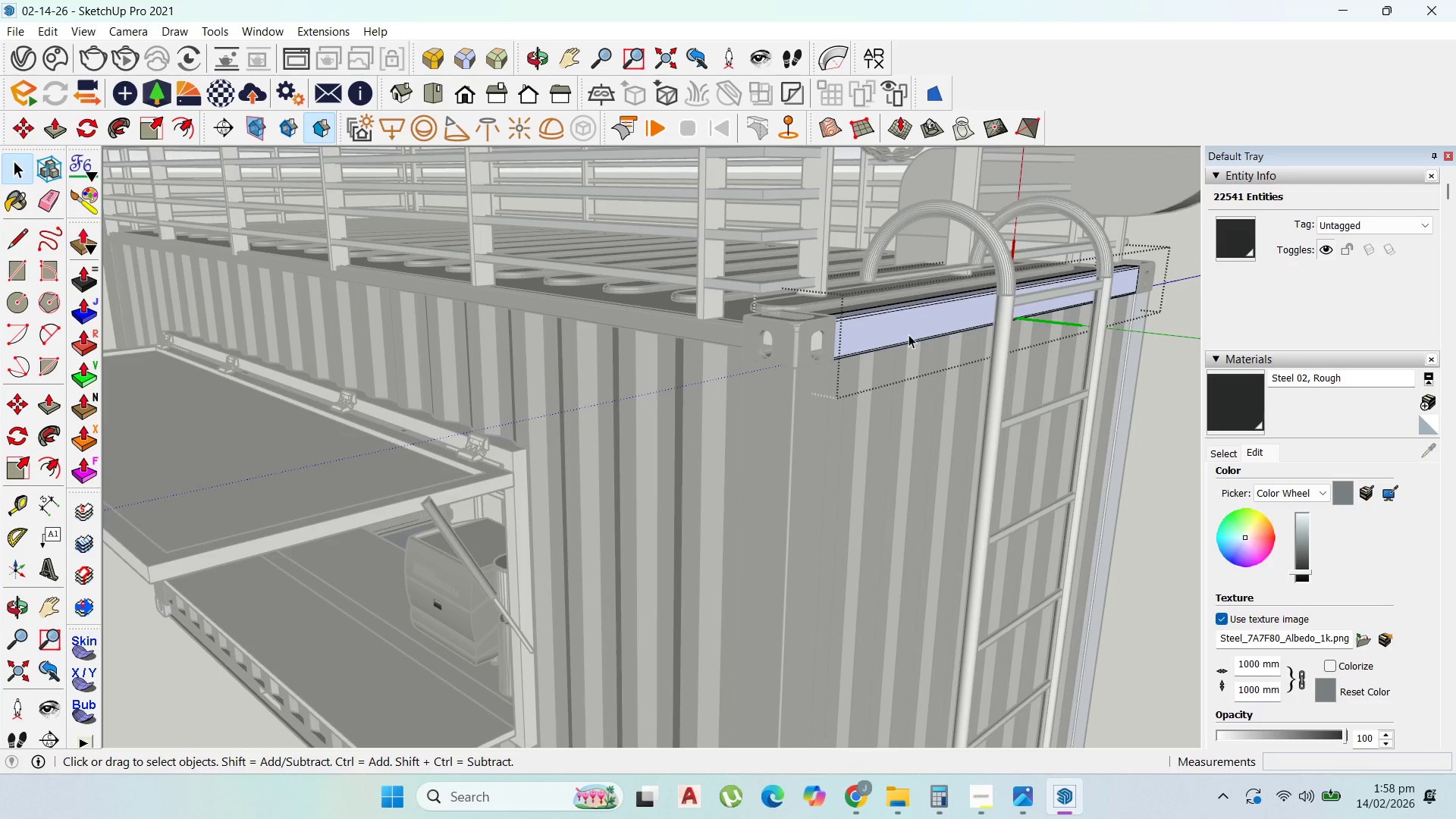 
triple_click([908, 334])
 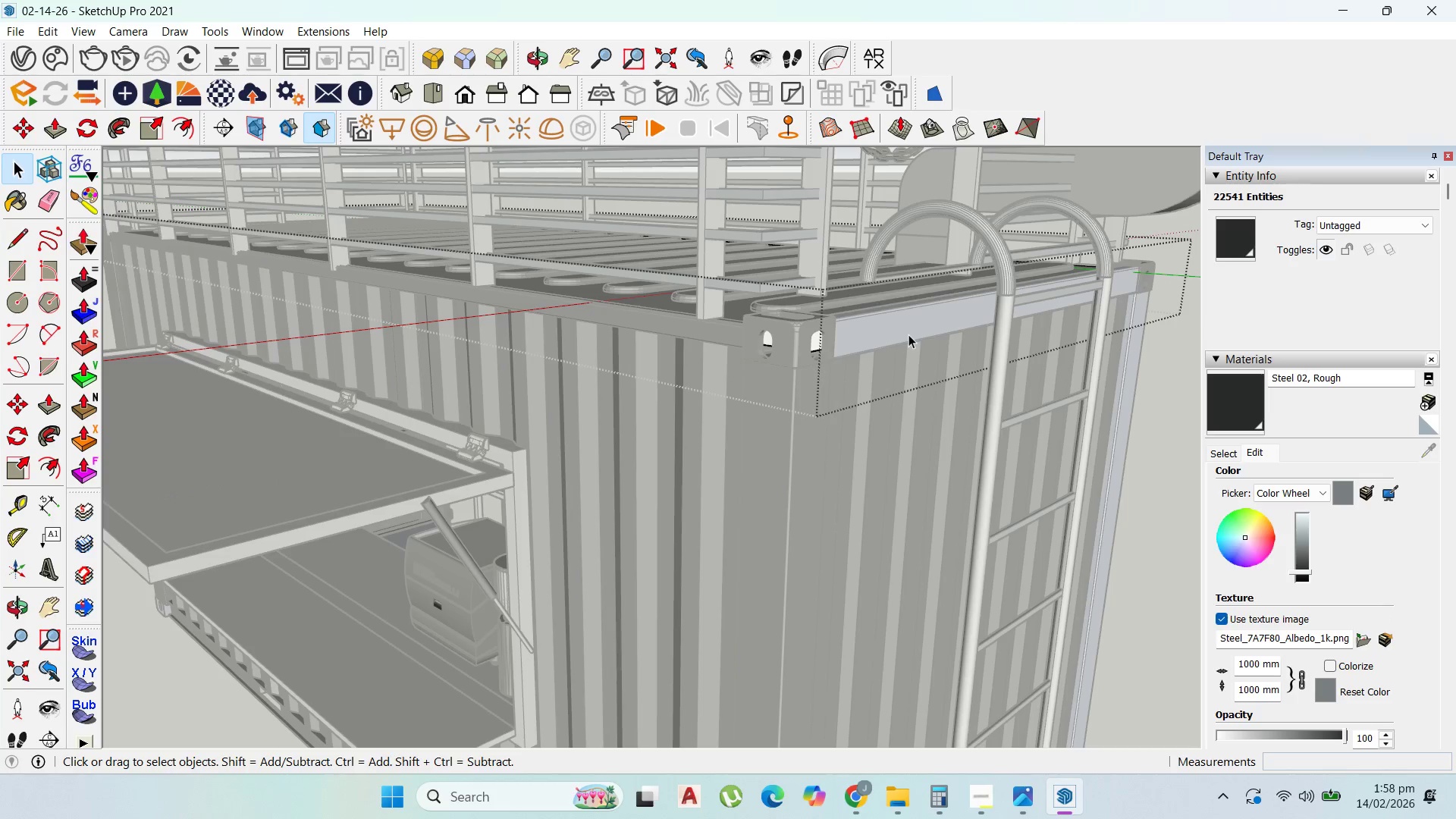 
triple_click([908, 334])
 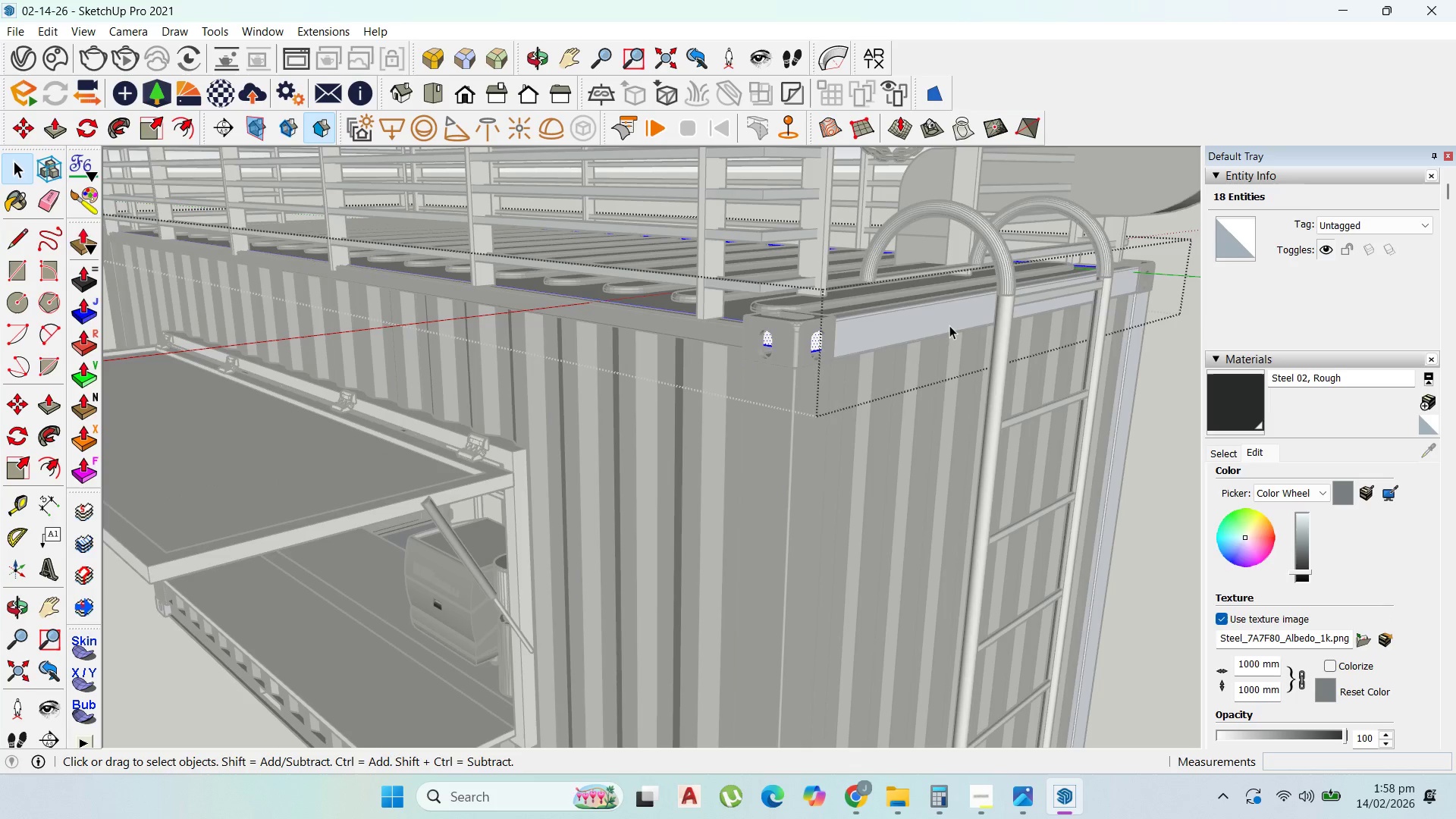 
key(Escape)
 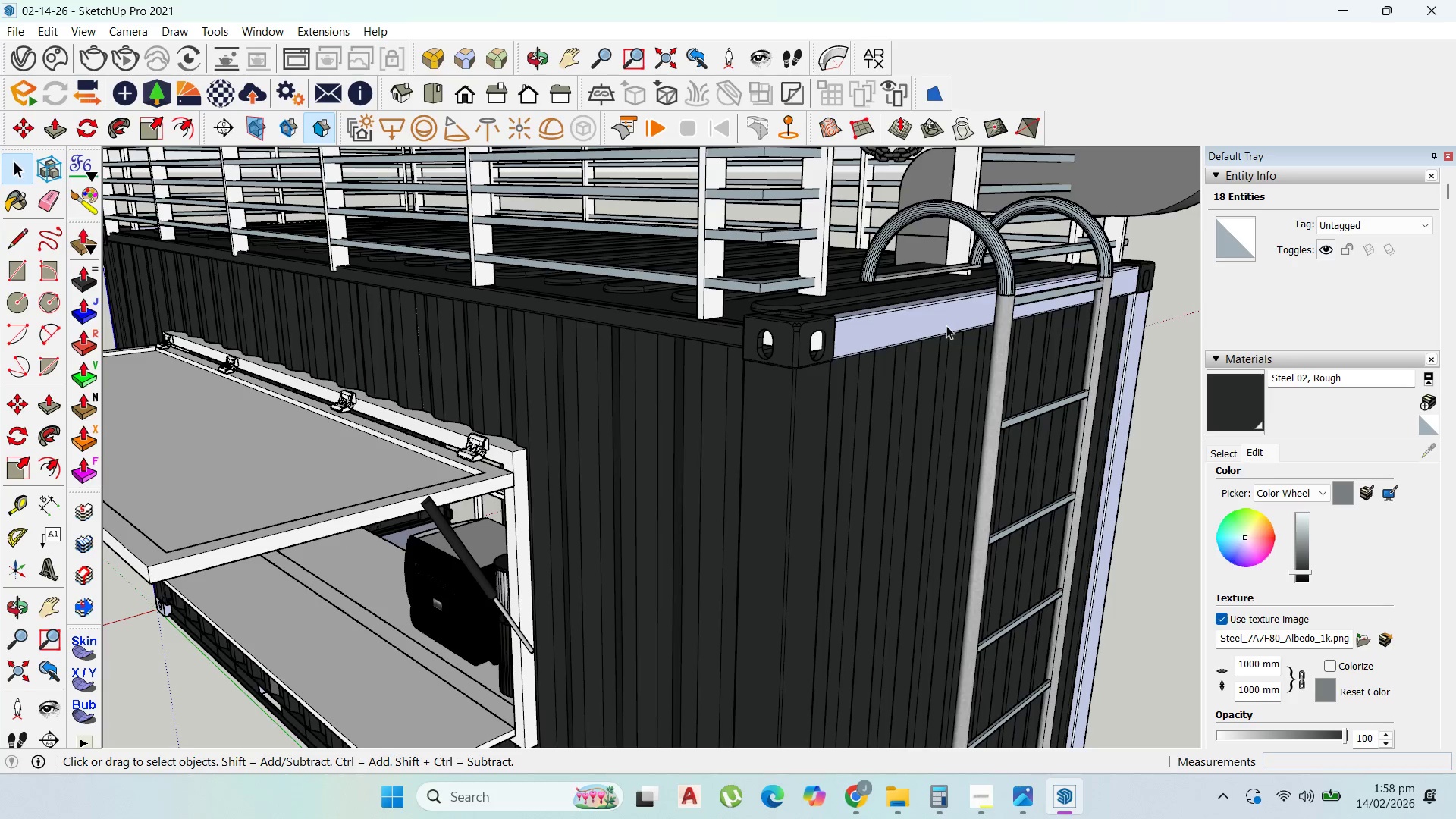 
double_click([946, 325])
 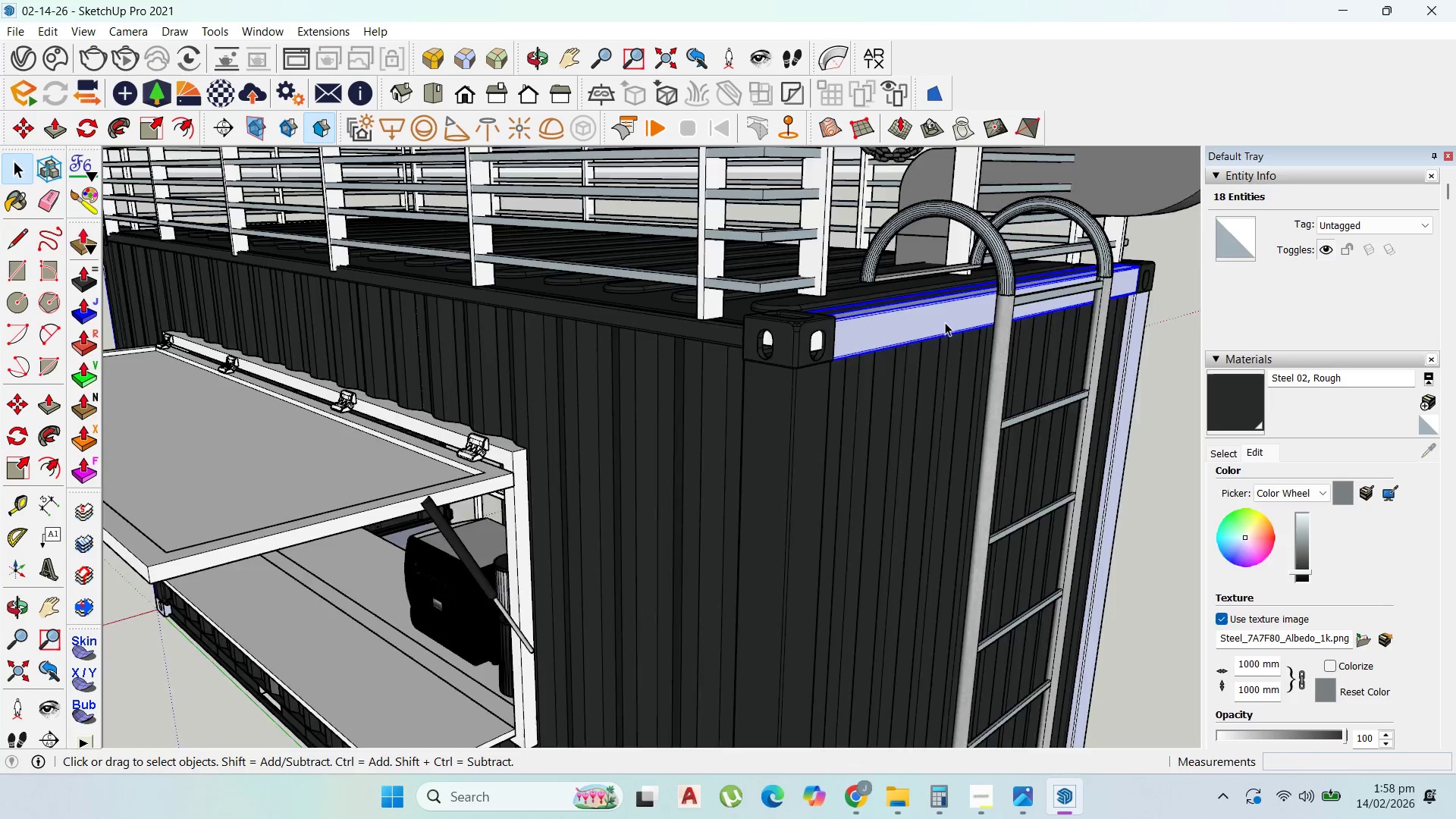 
triple_click([945, 322])
 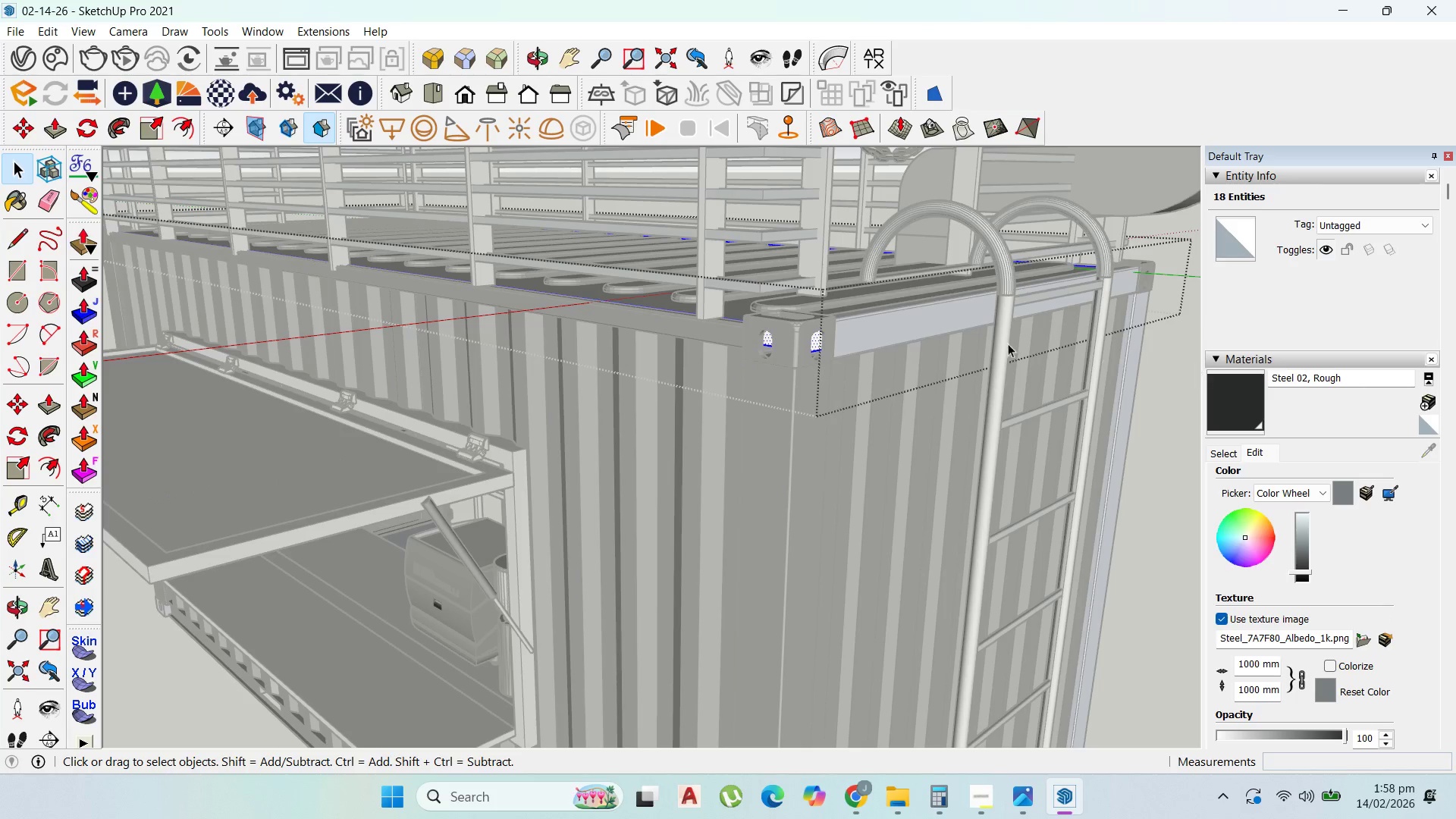 
key(Escape)
 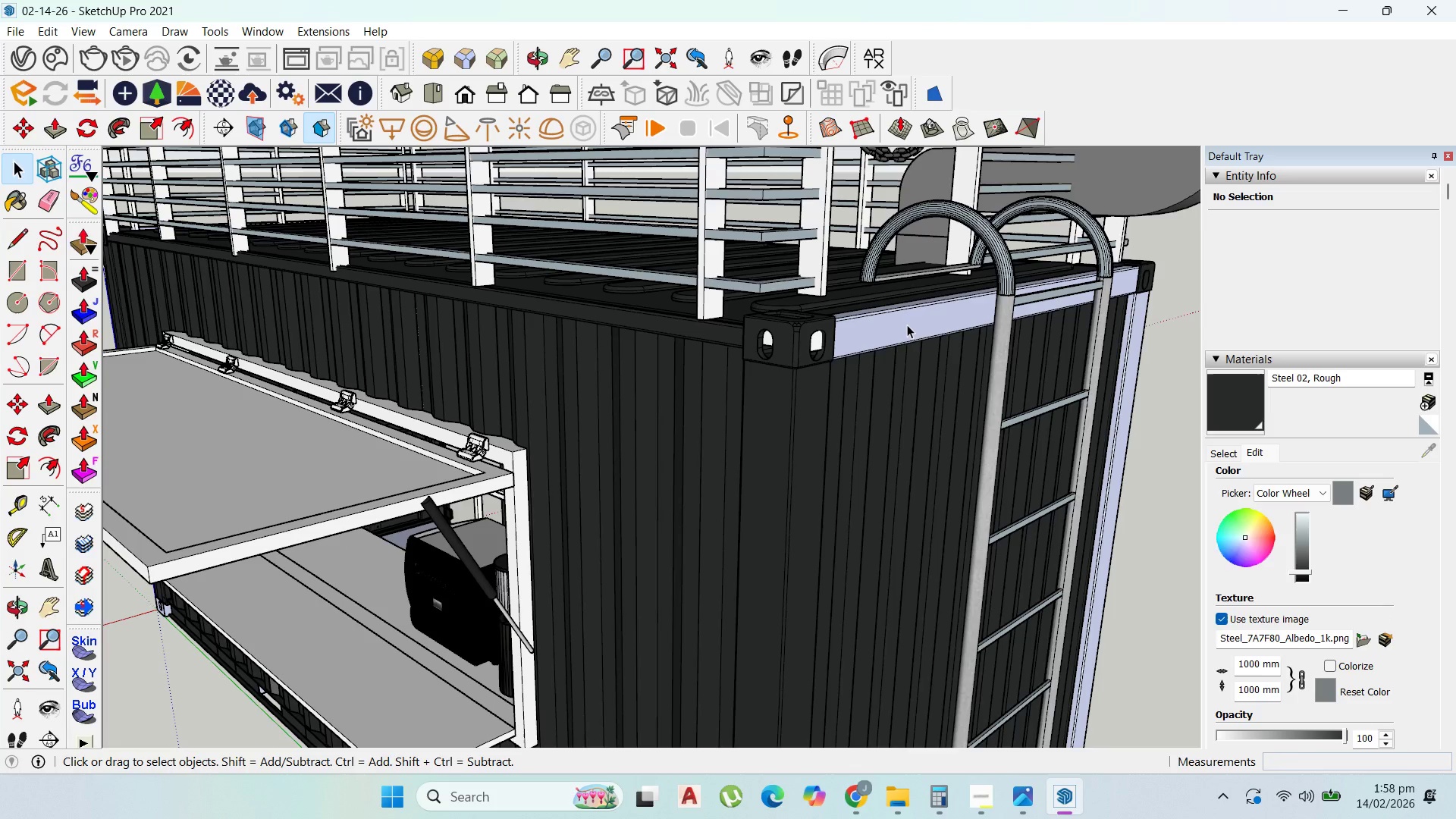 
double_click([907, 325])
 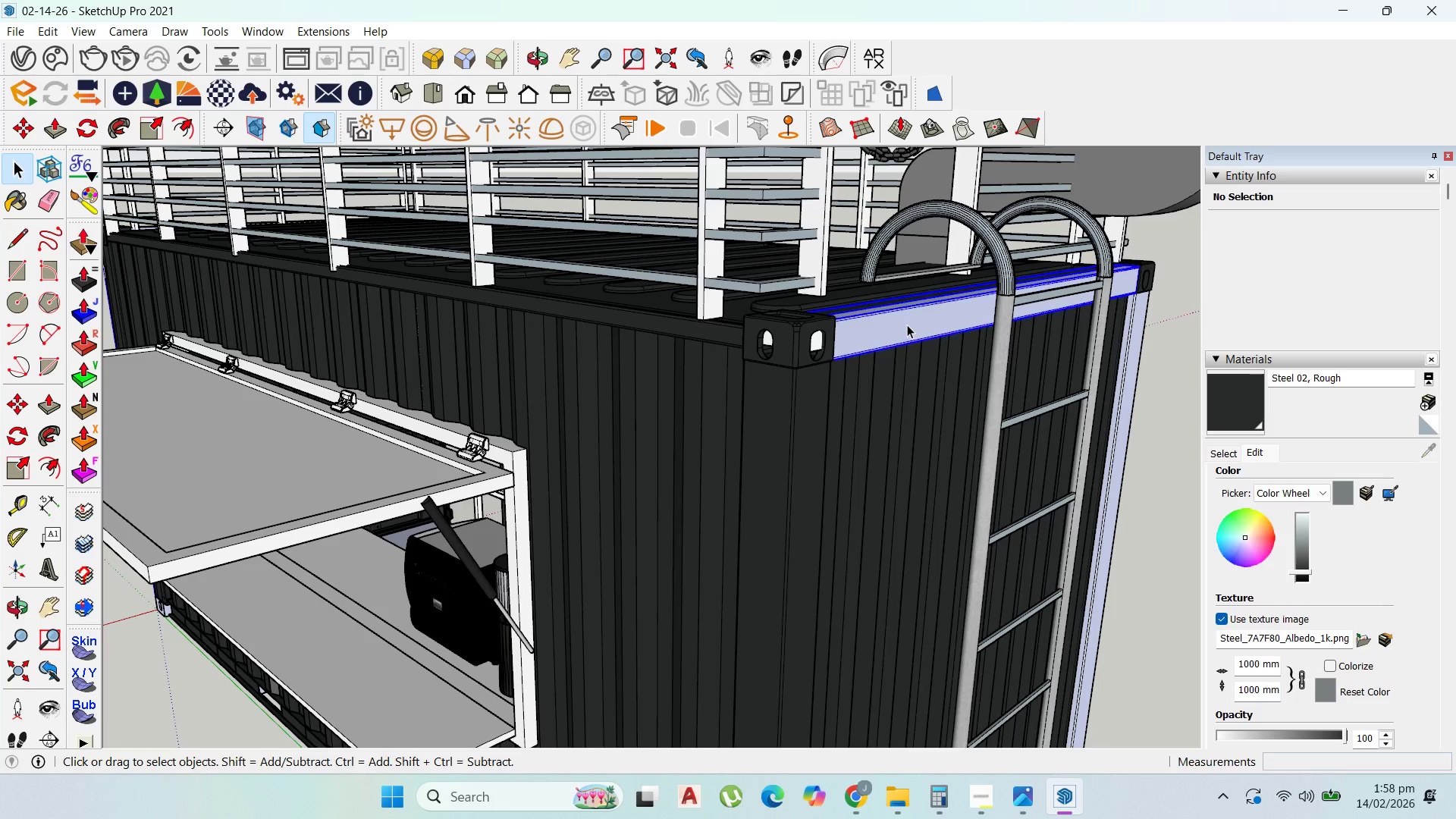 
triple_click([907, 325])
 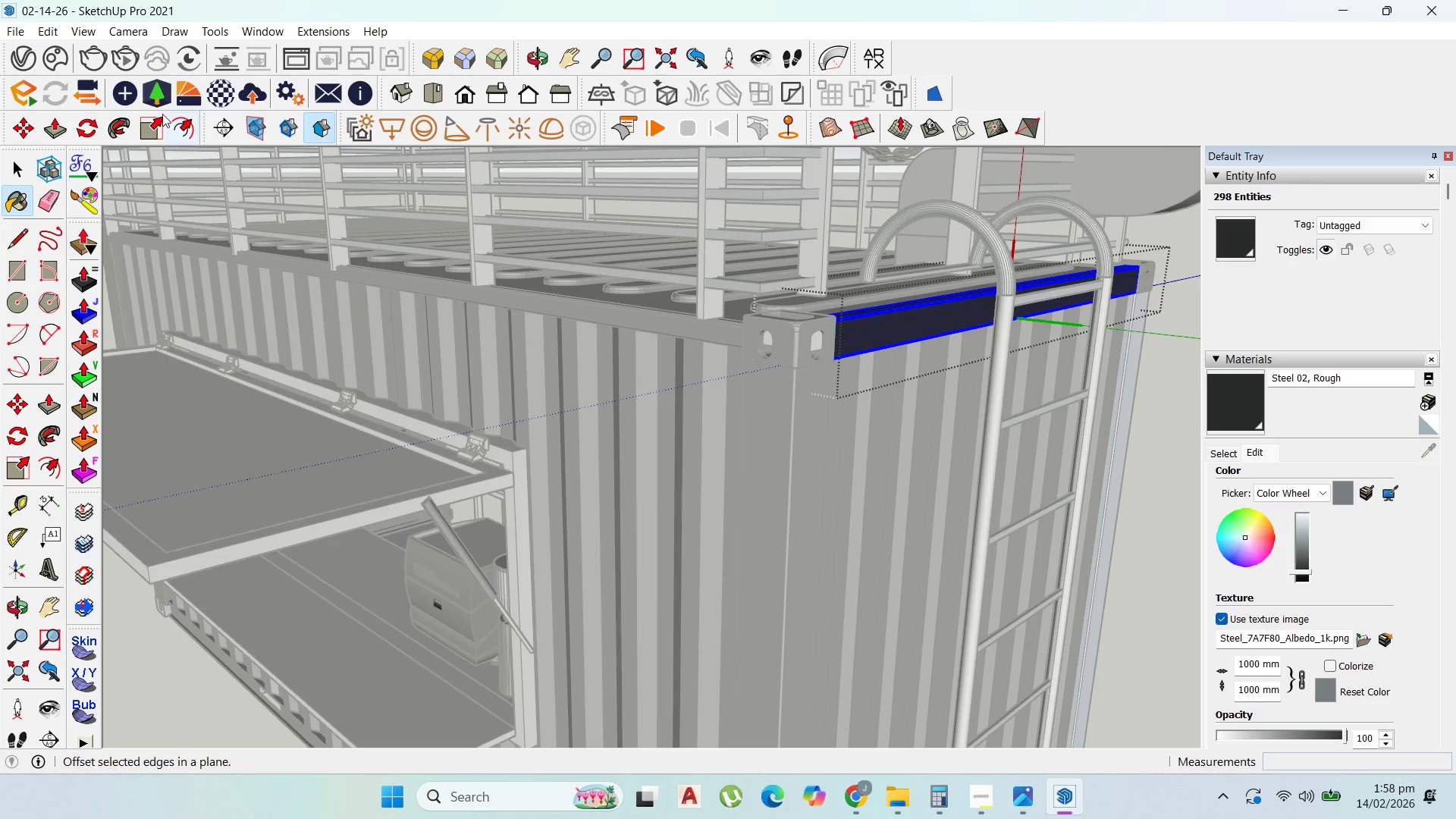 
left_click([19, 161])
 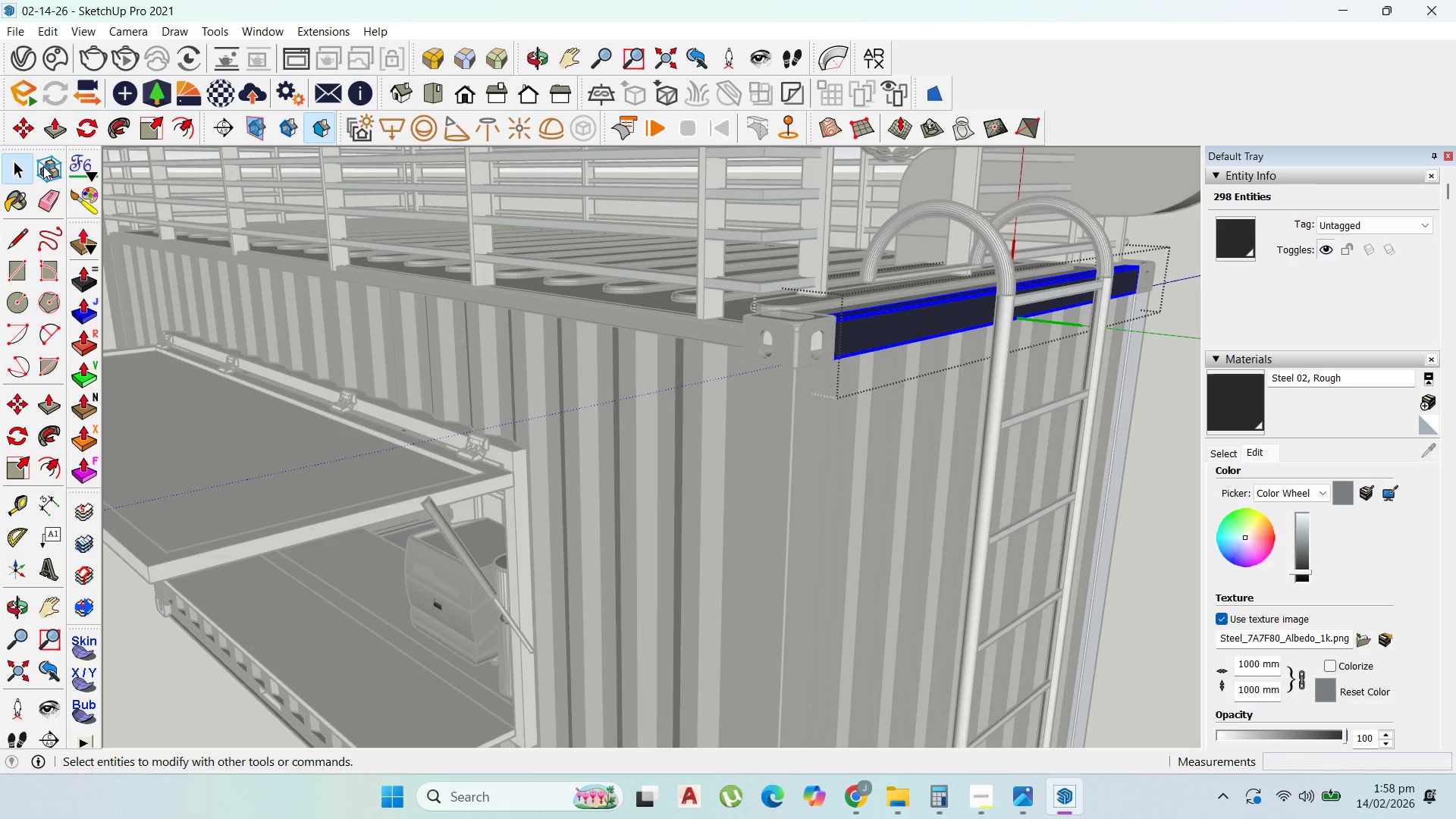 
key(Escape)
 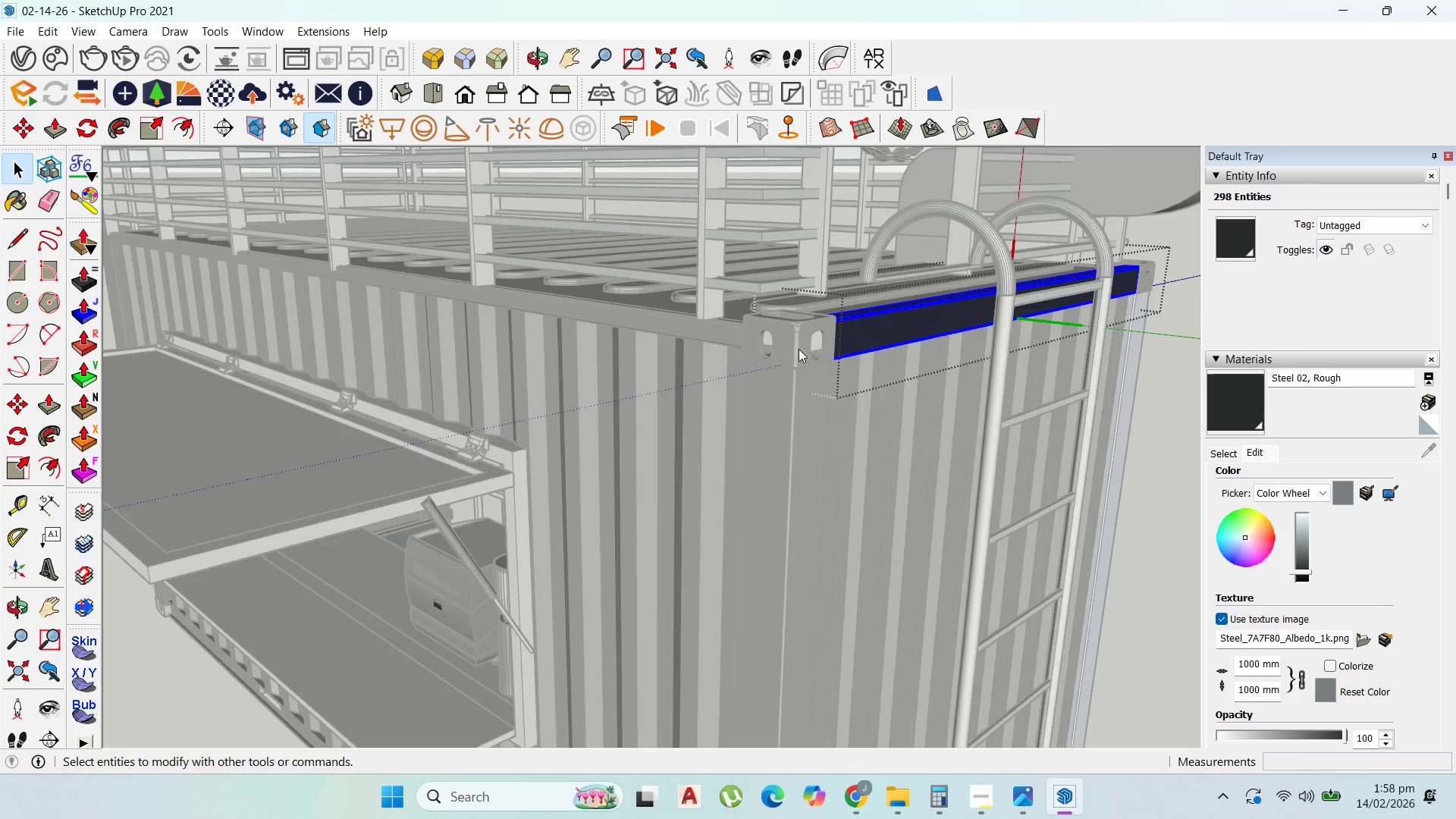 
key(Escape)
 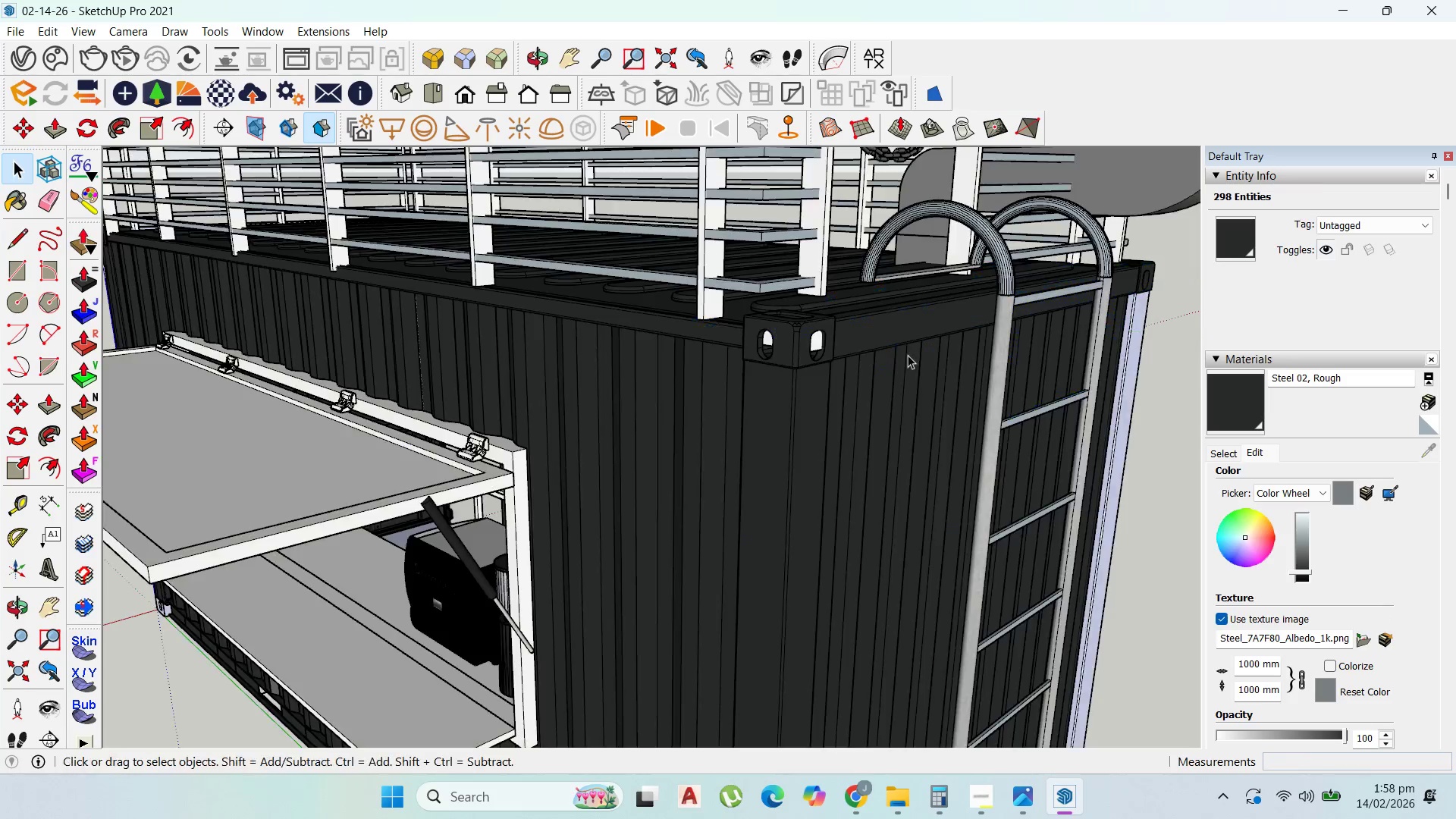 
key(Escape)
 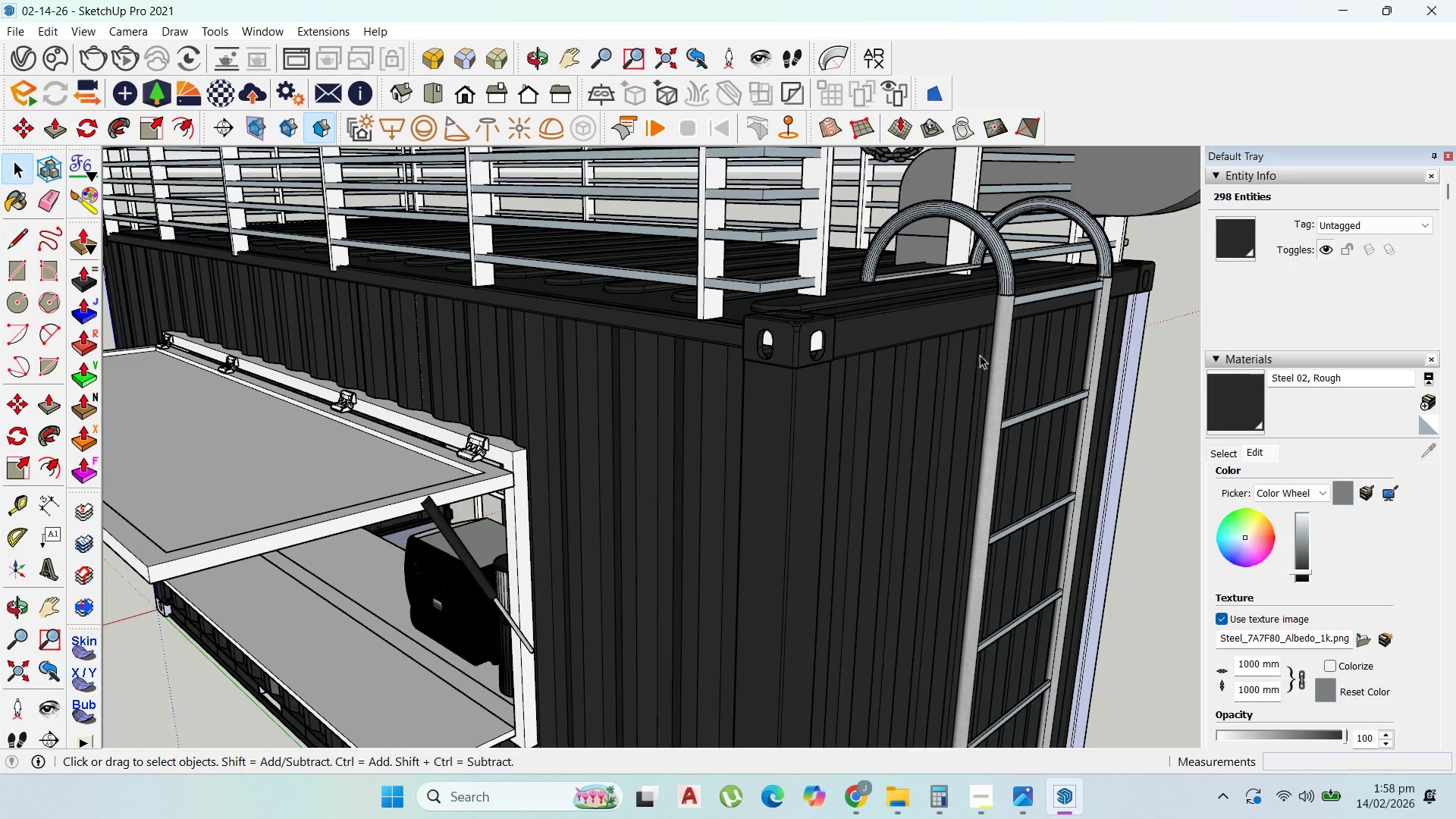 
key(Escape)
 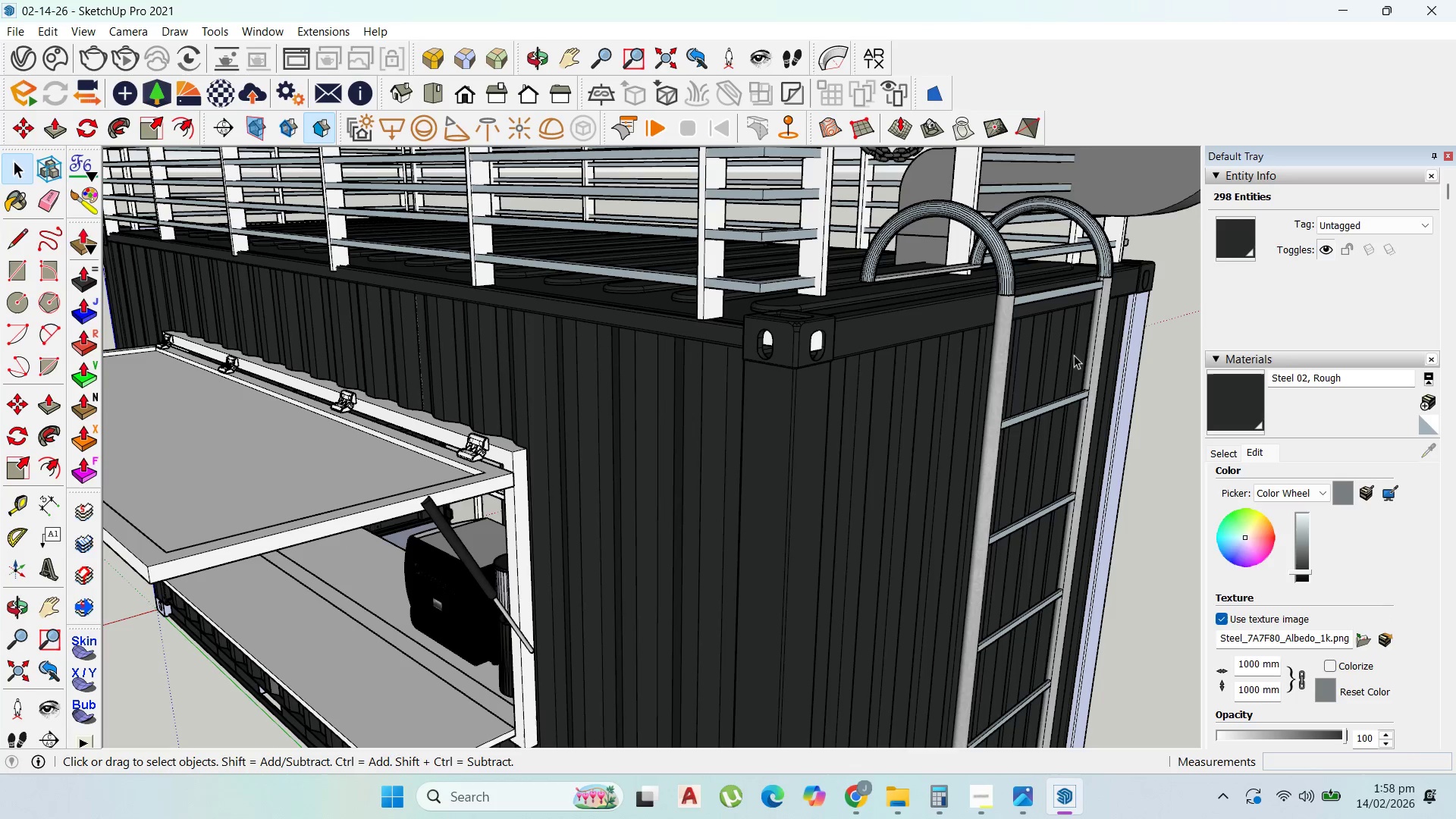 
key(Escape)
 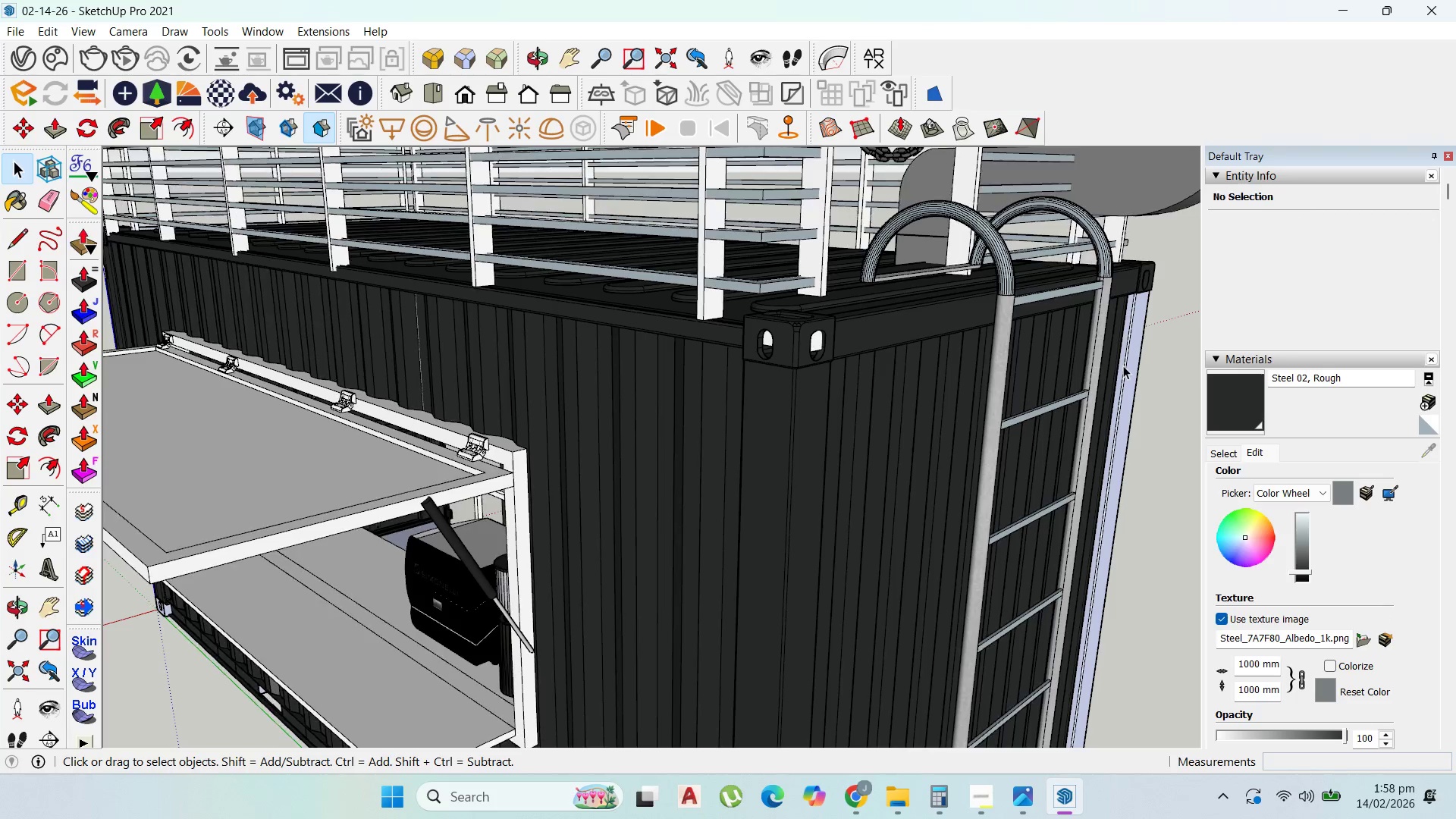 
double_click([1123, 366])
 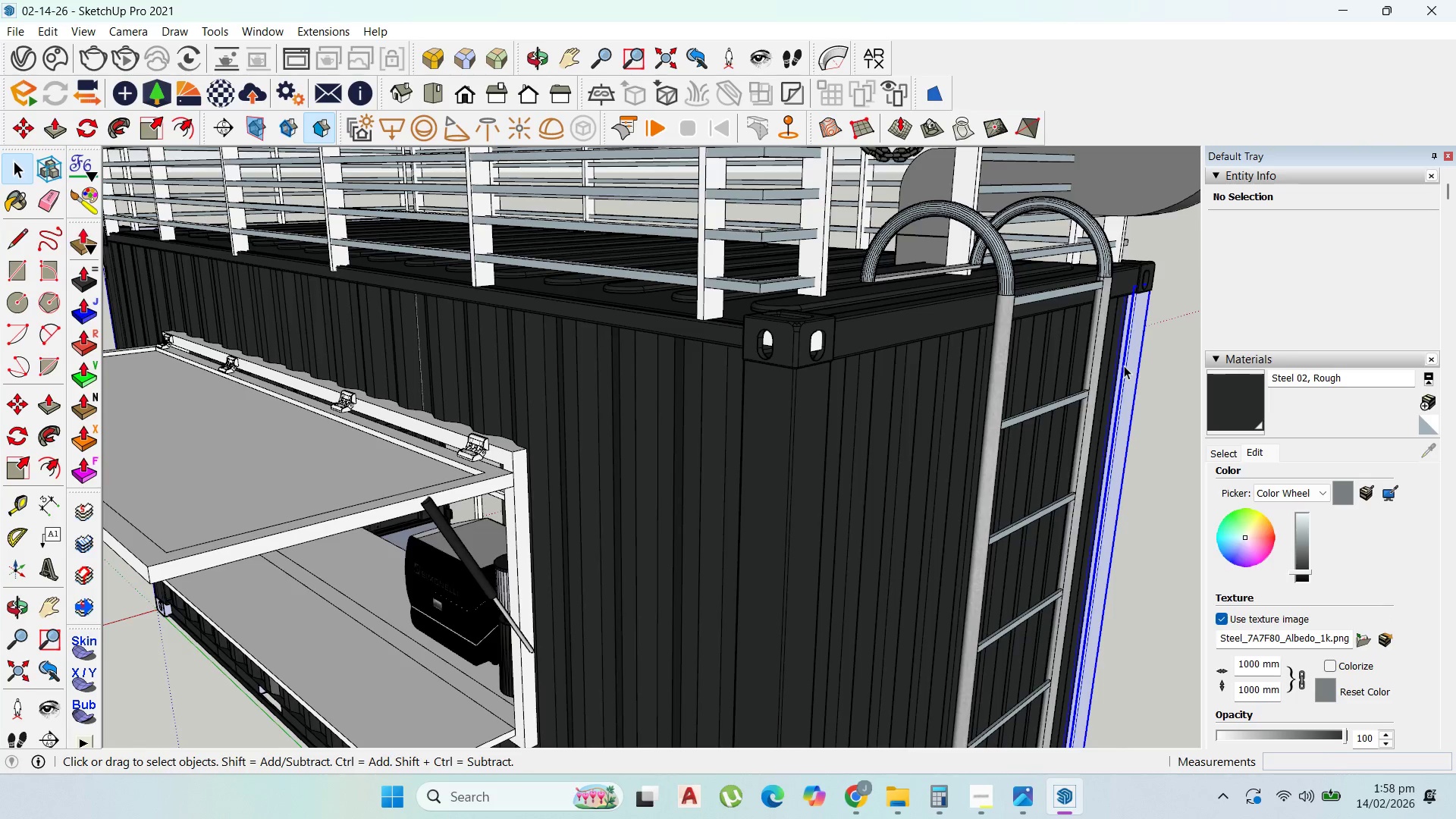 
triple_click([1124, 366])
 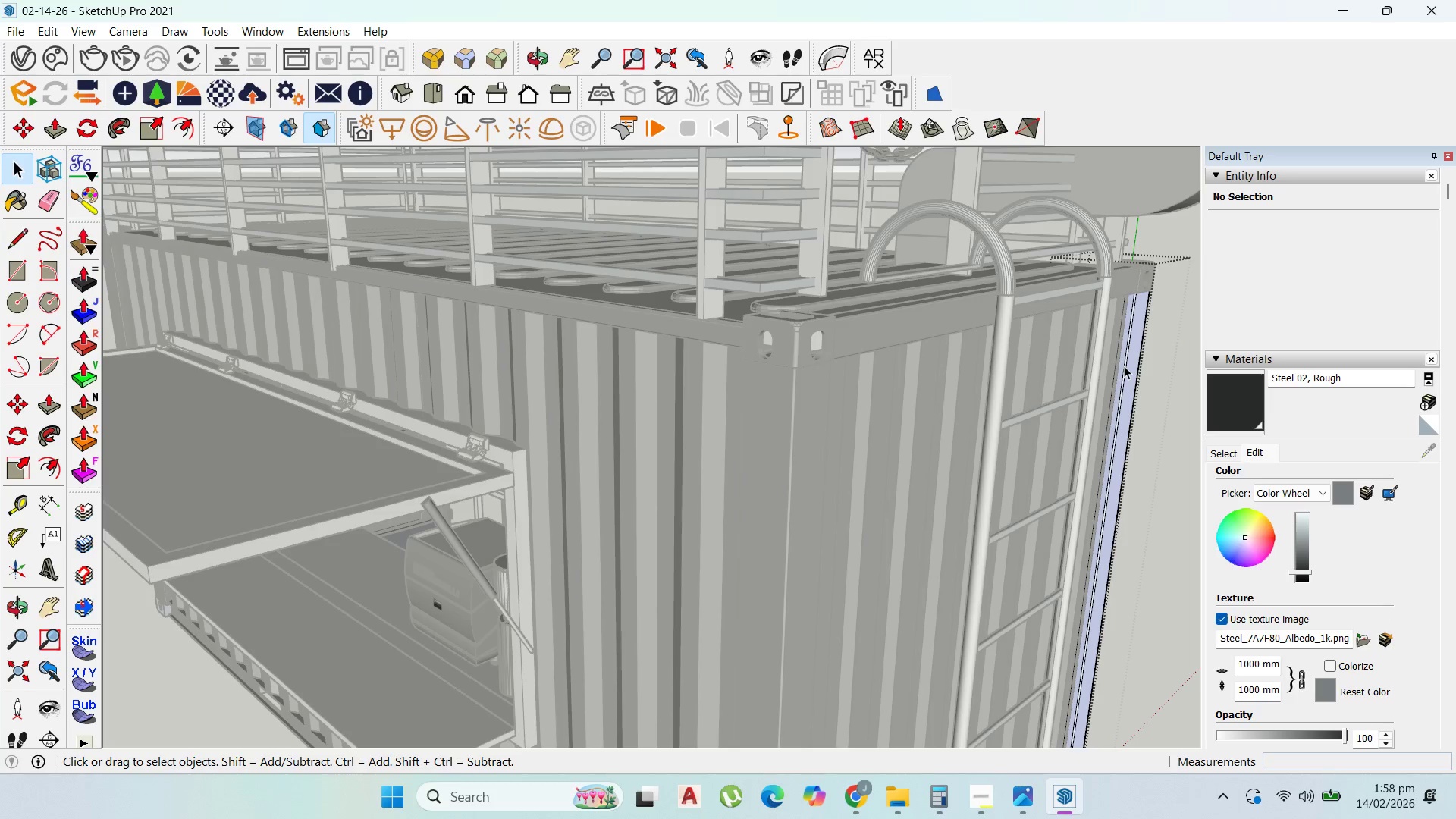 
triple_click([1124, 366])
 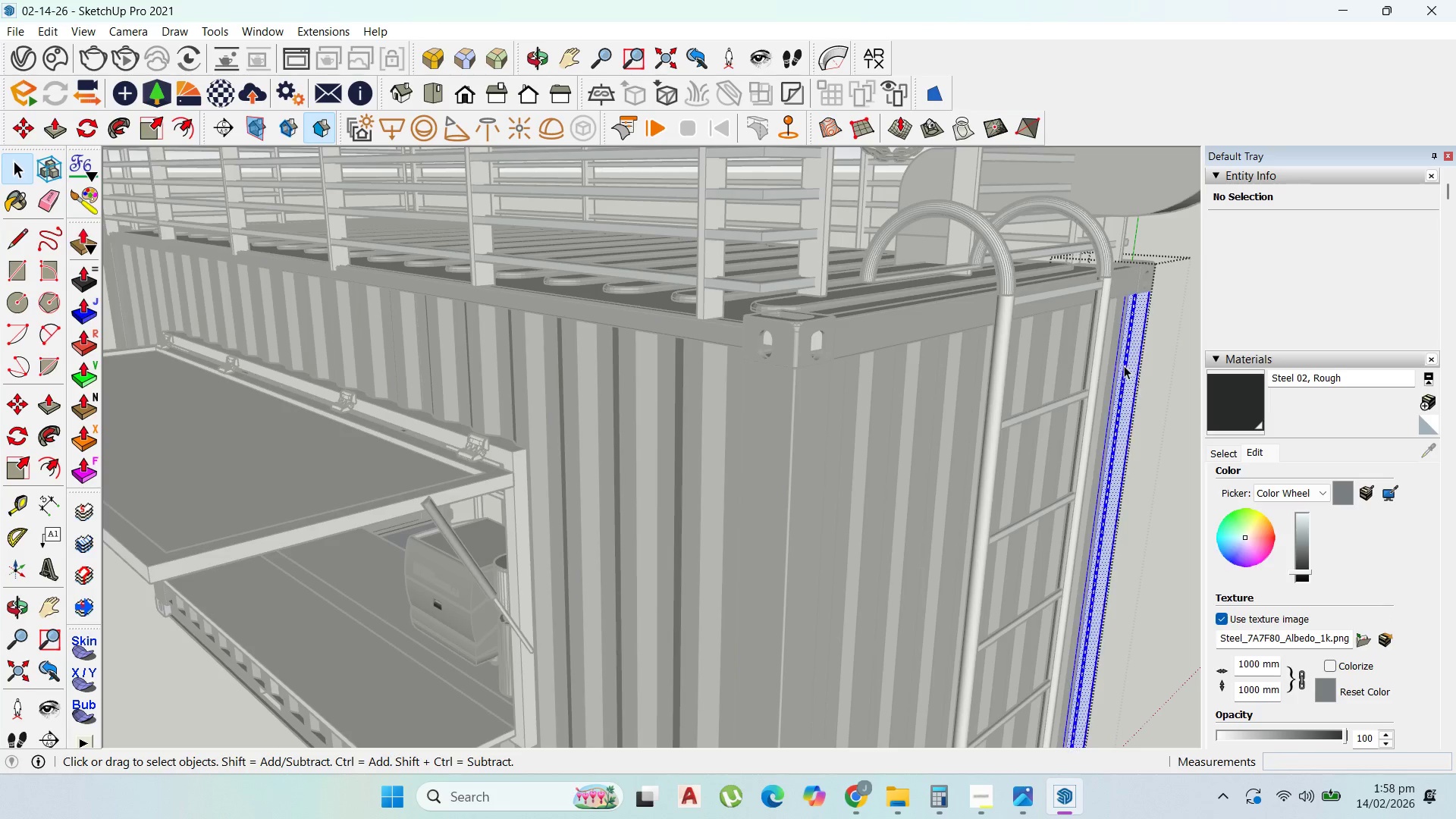 
triple_click([1124, 366])
 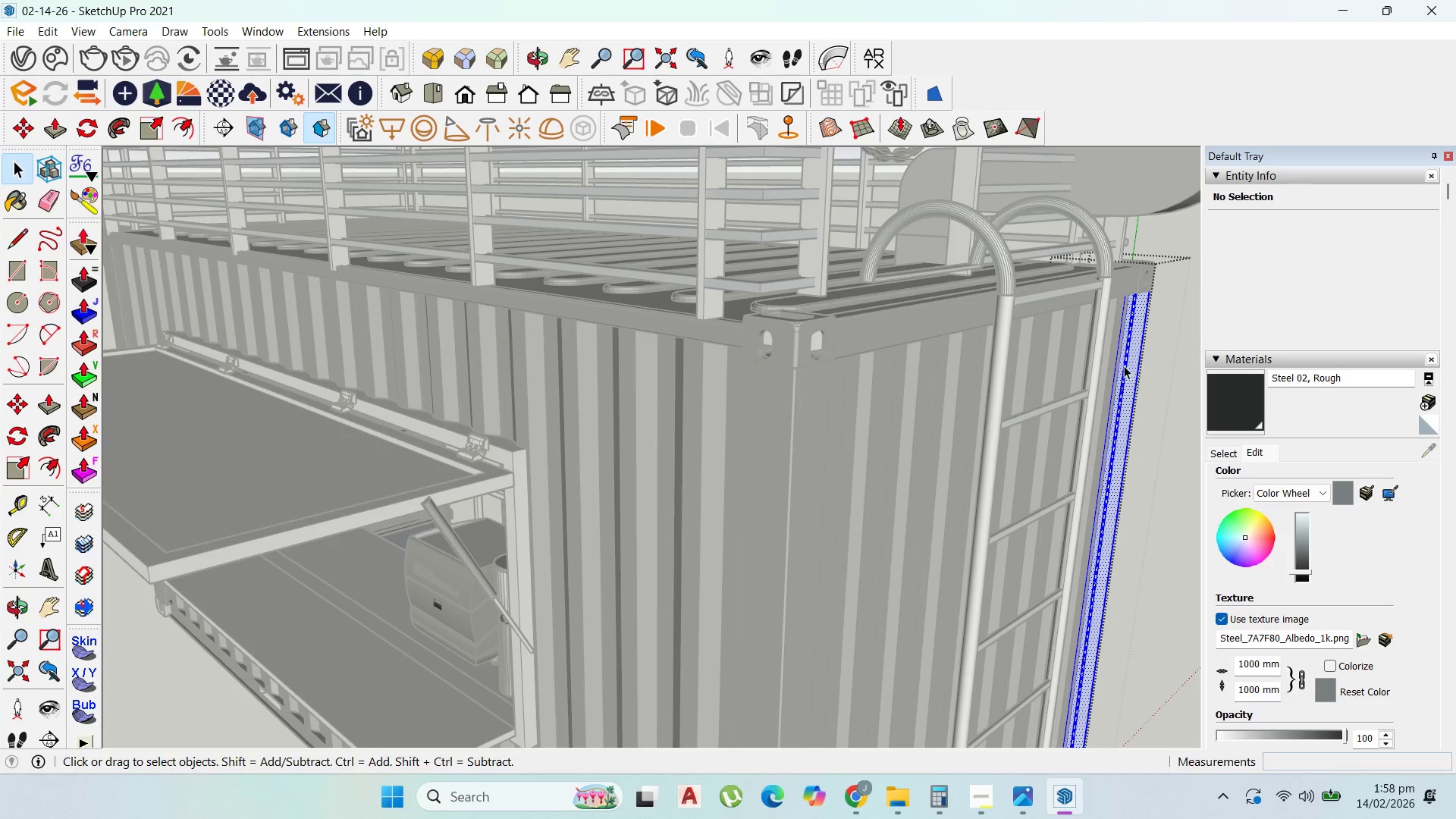 
triple_click([1124, 366])
 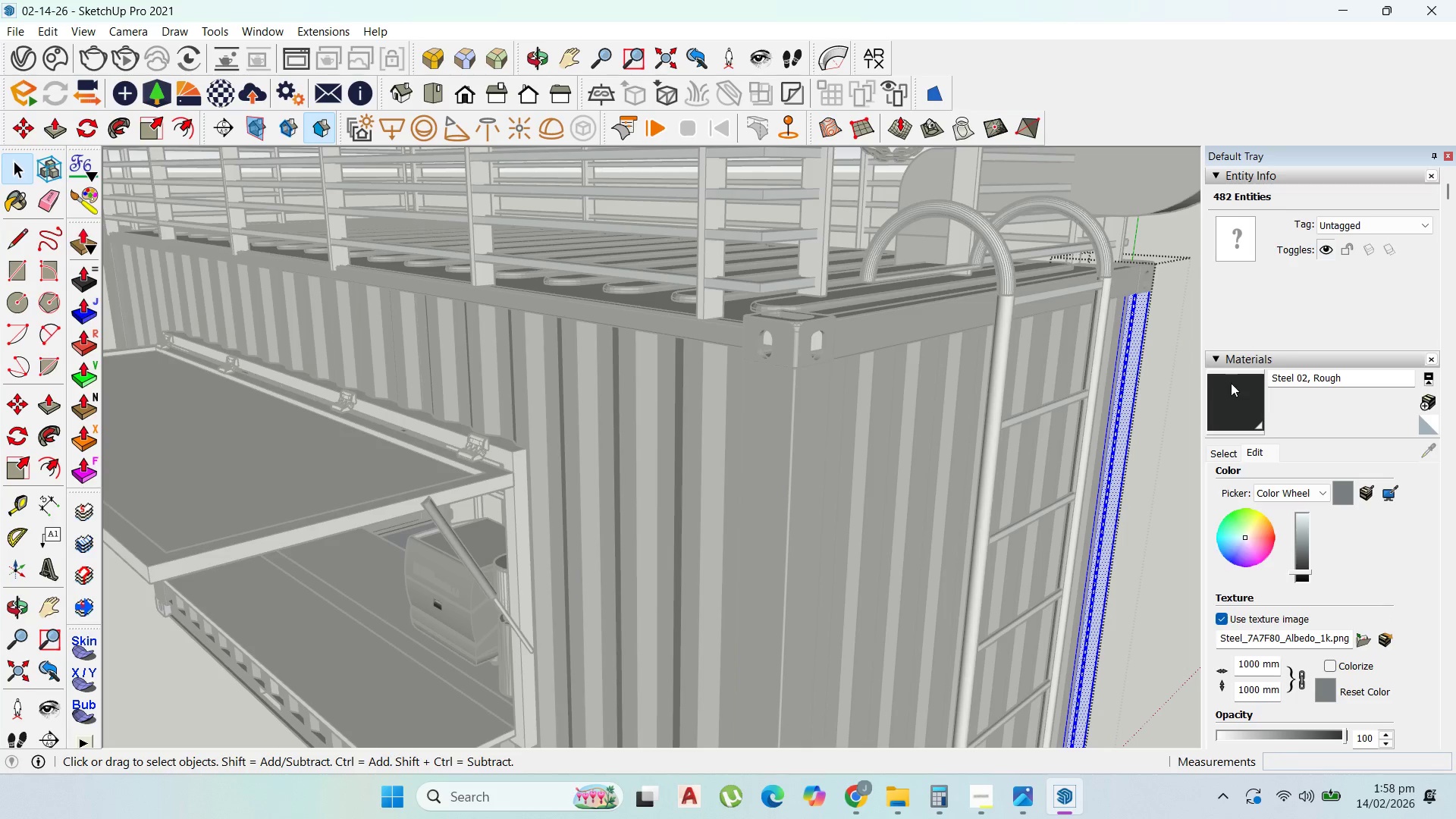 
left_click([1235, 384])
 